 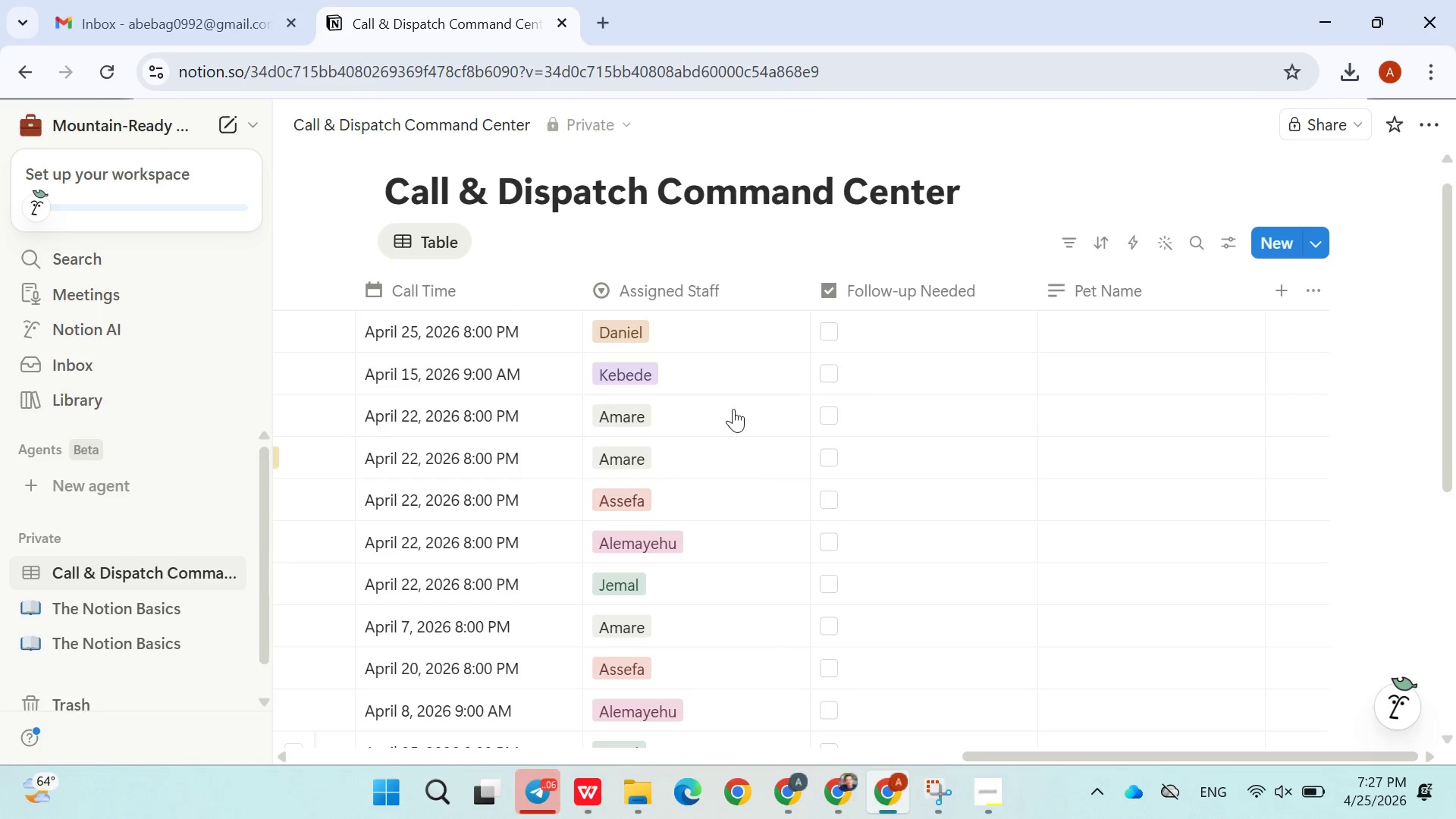 
mouse_move([608, 410])
 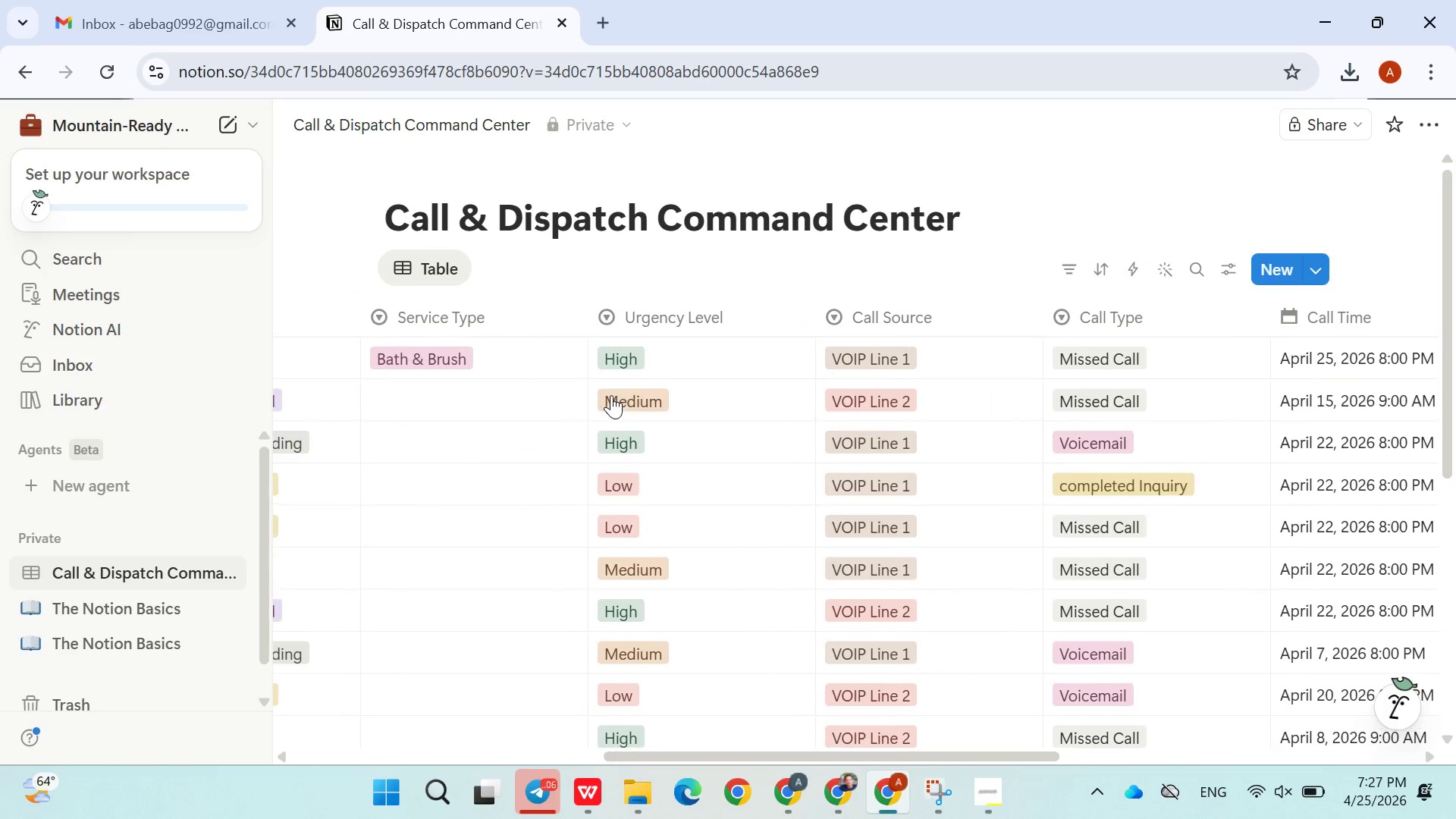 
mouse_move([626, 398])
 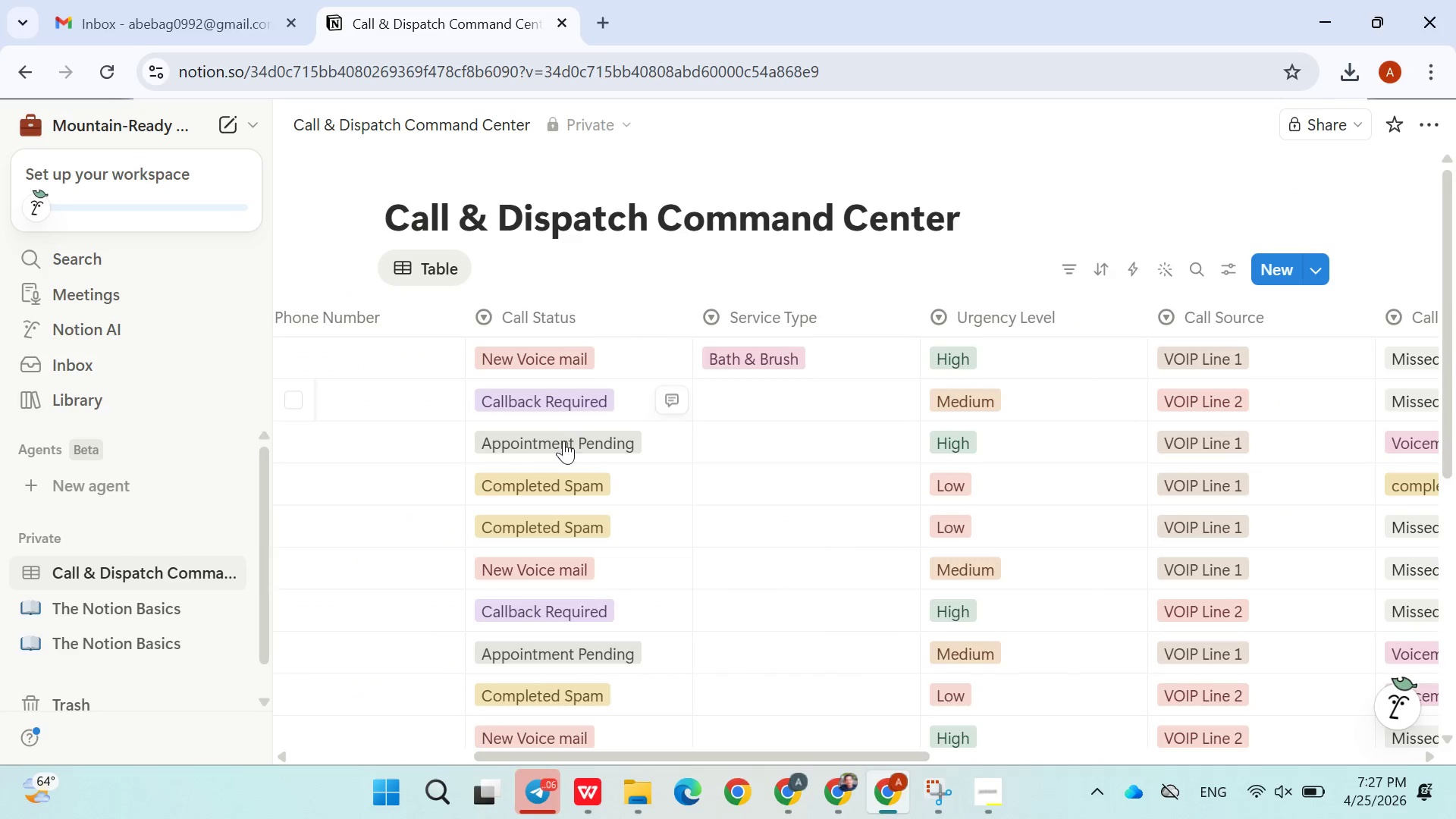 
left_click([570, 476])
 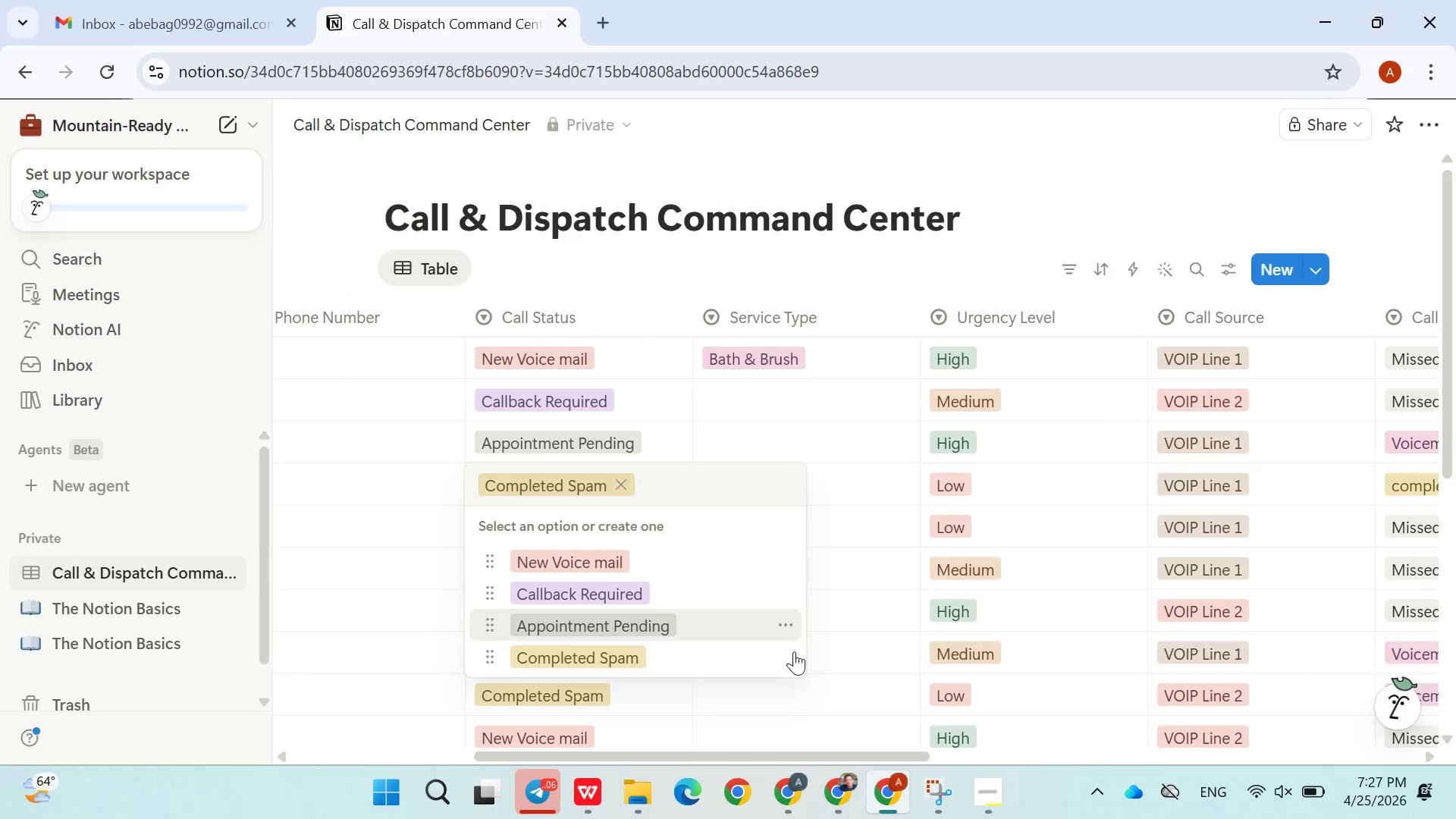 
left_click([786, 654])
 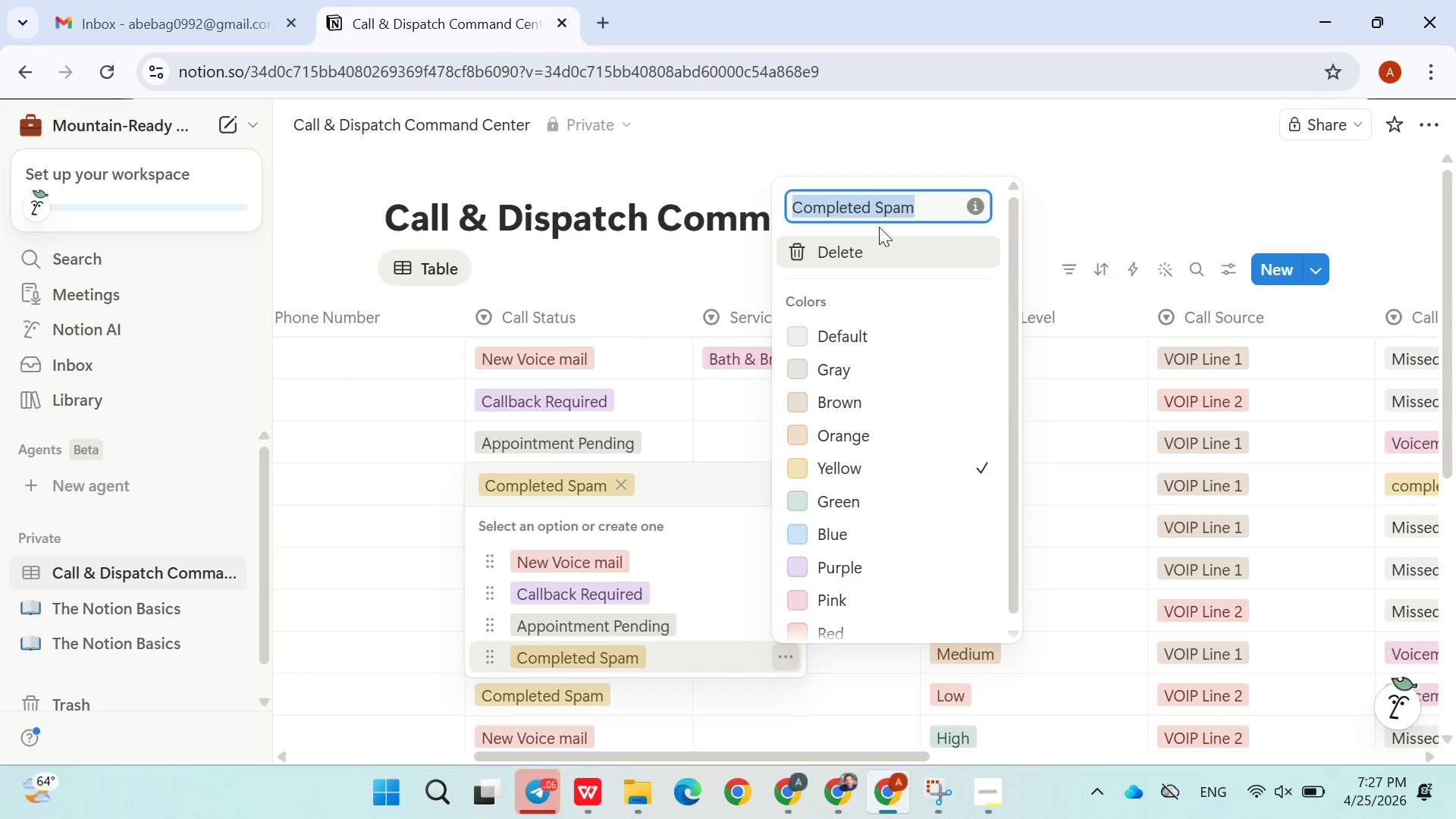 
left_click([871, 203])
 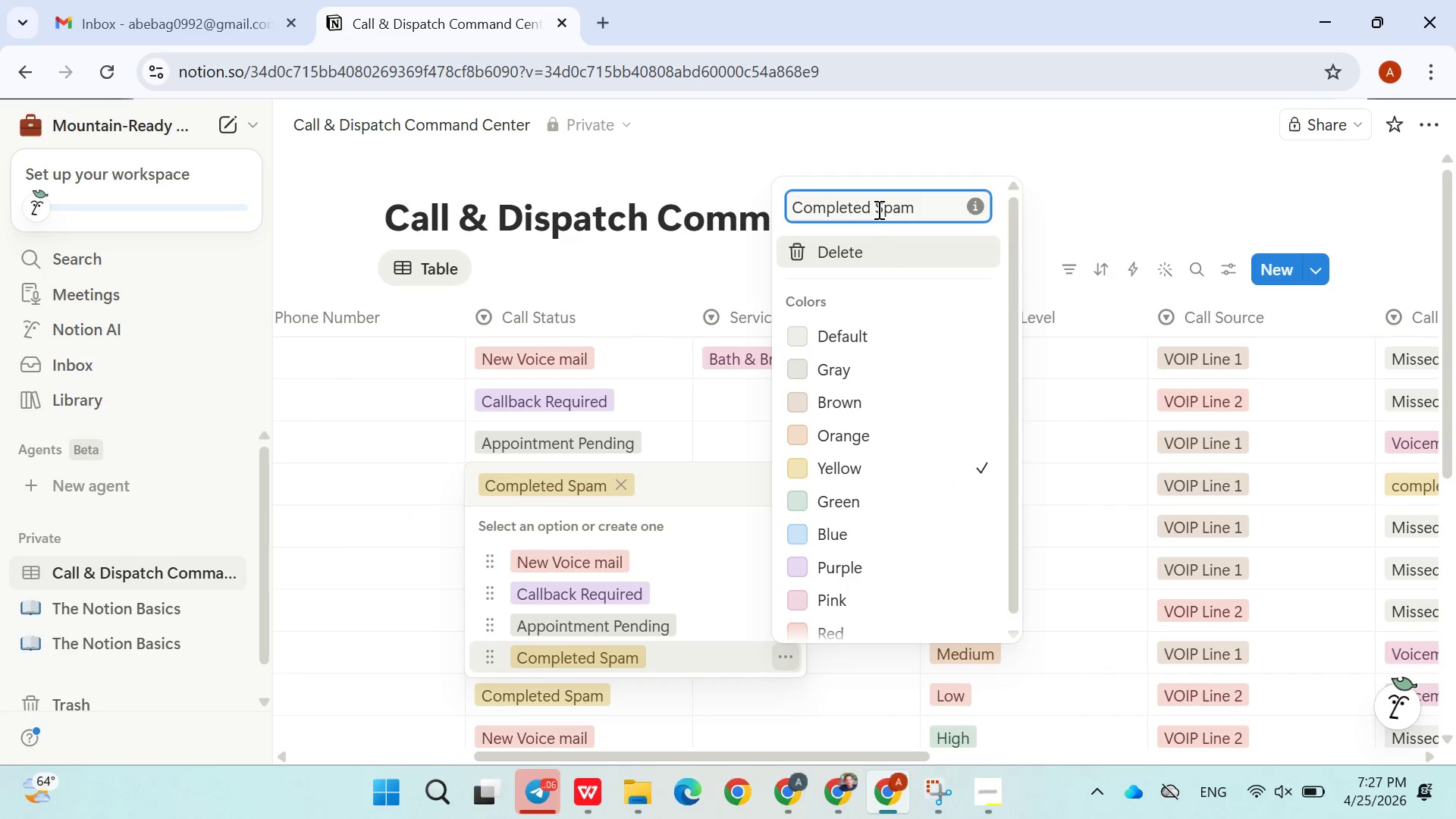 
left_click([877, 209])
 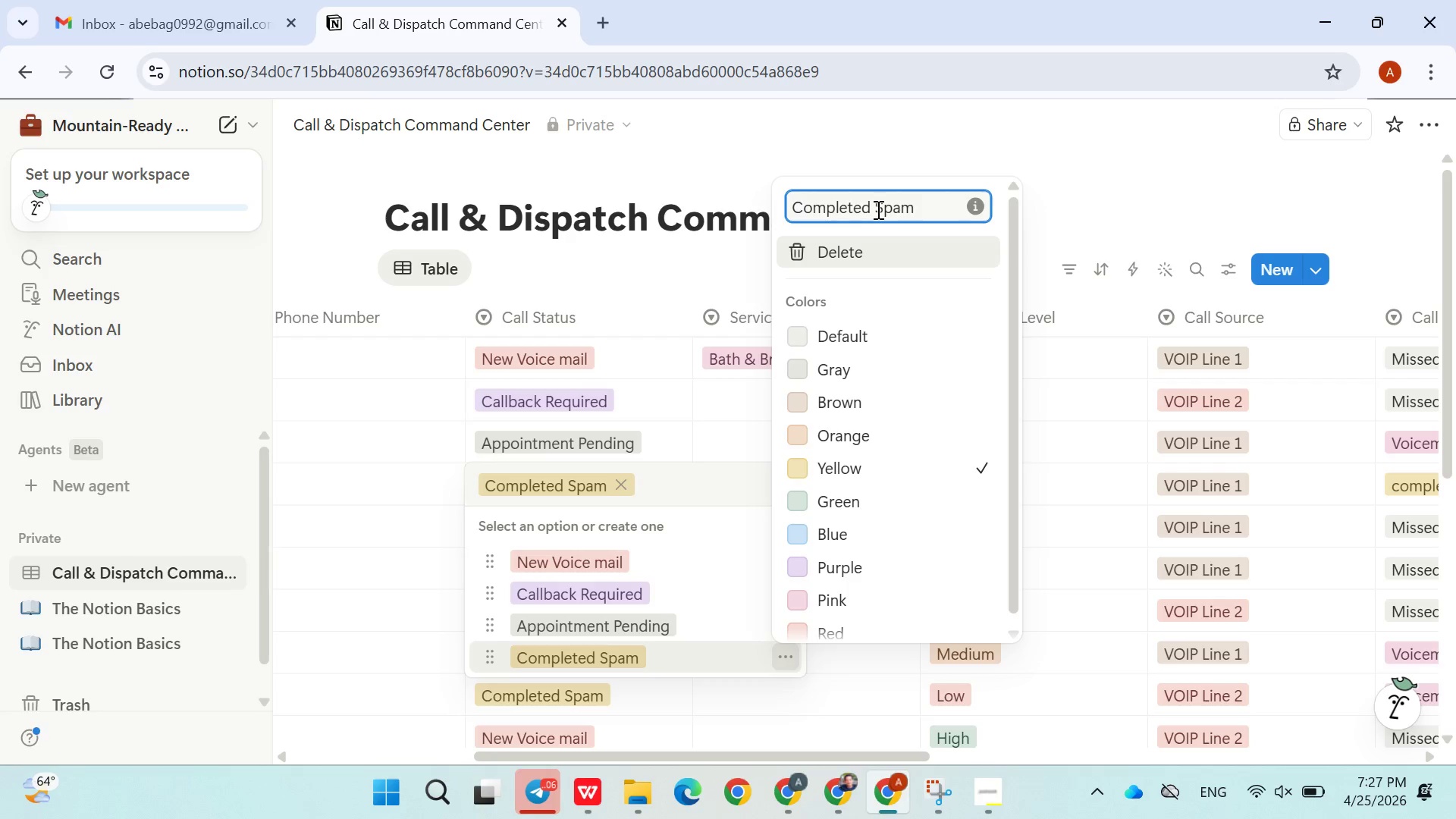 
double_click([877, 209])
 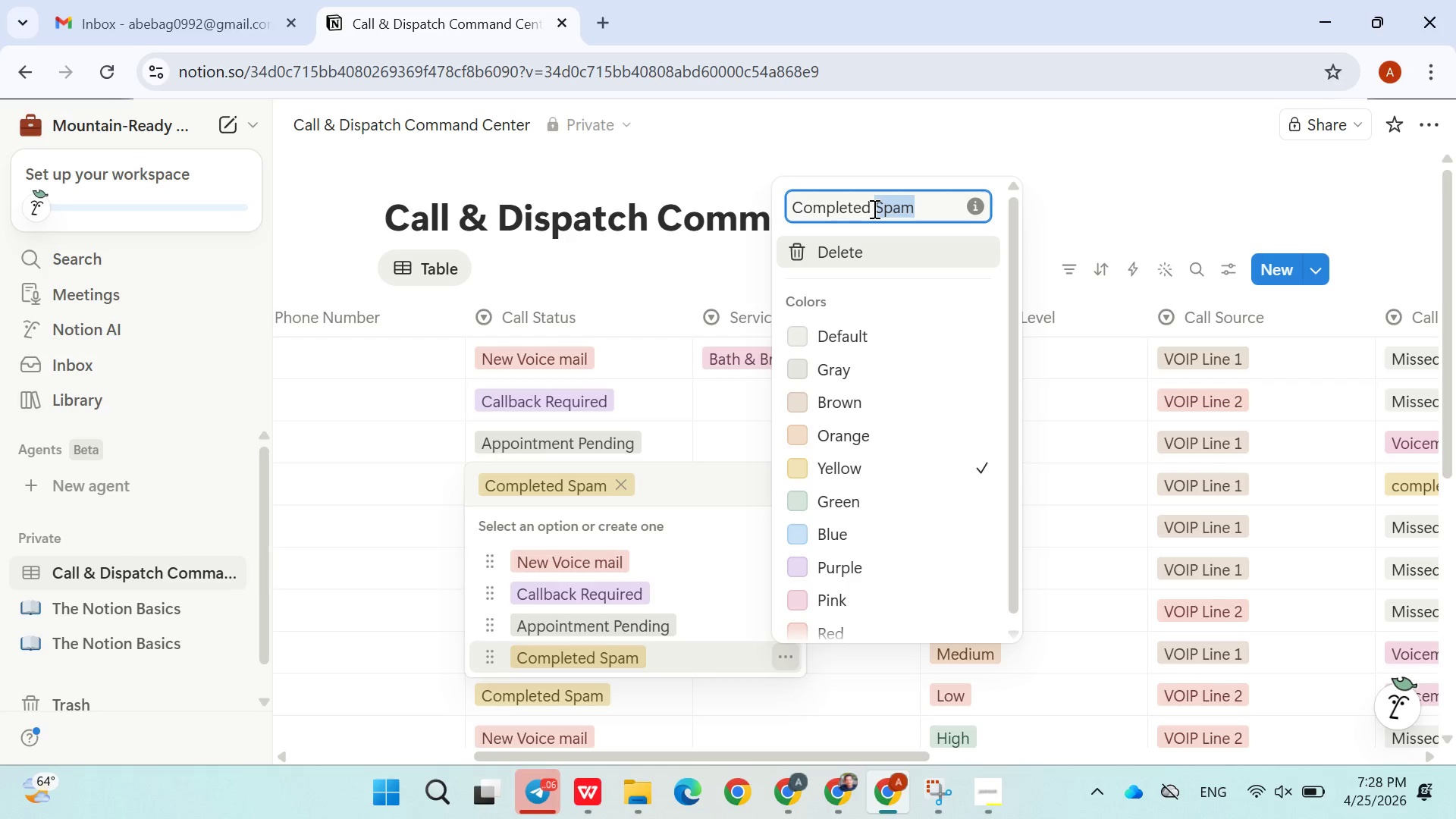 
key(Backspace)
 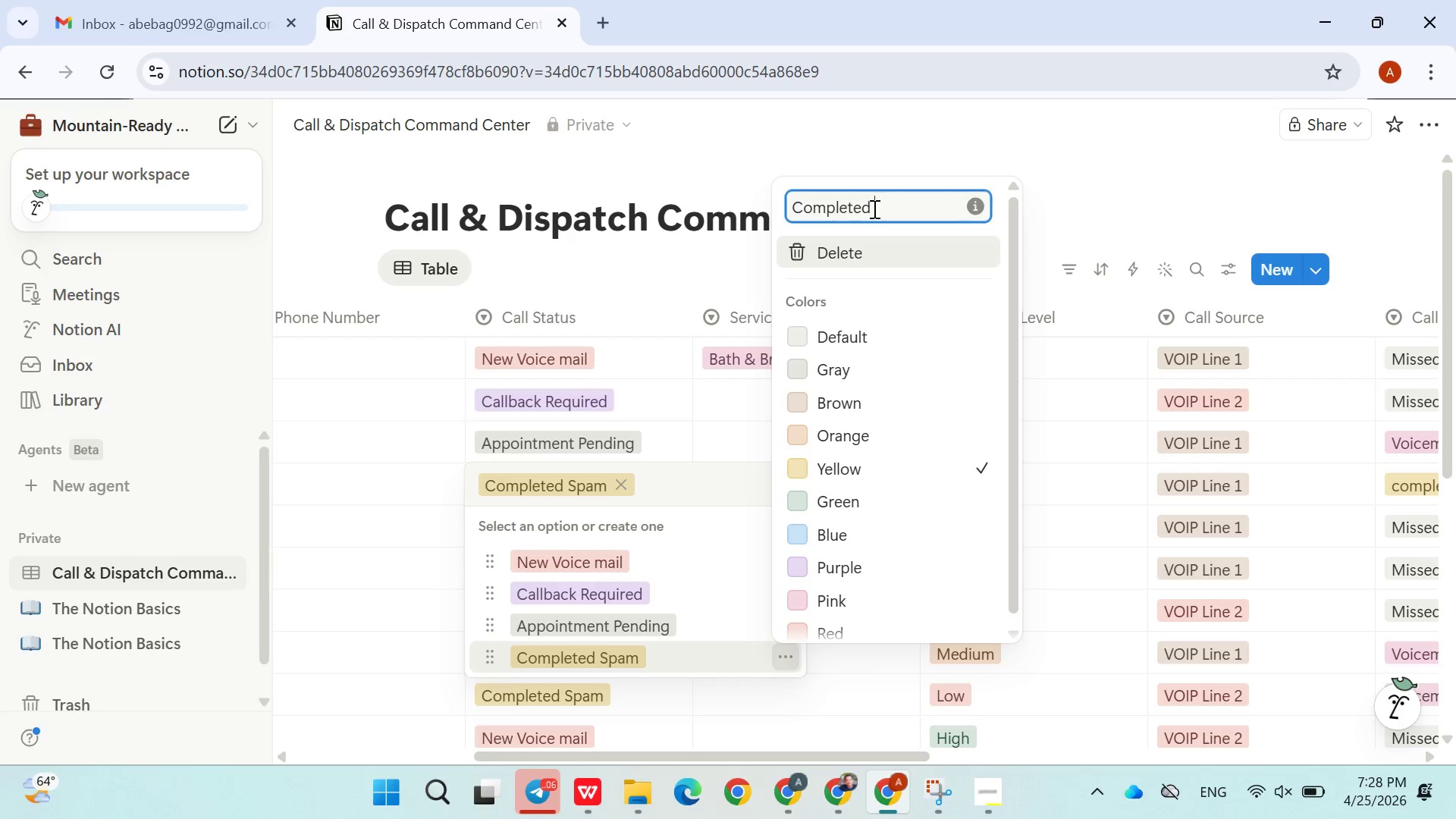 
key(Backspace)
 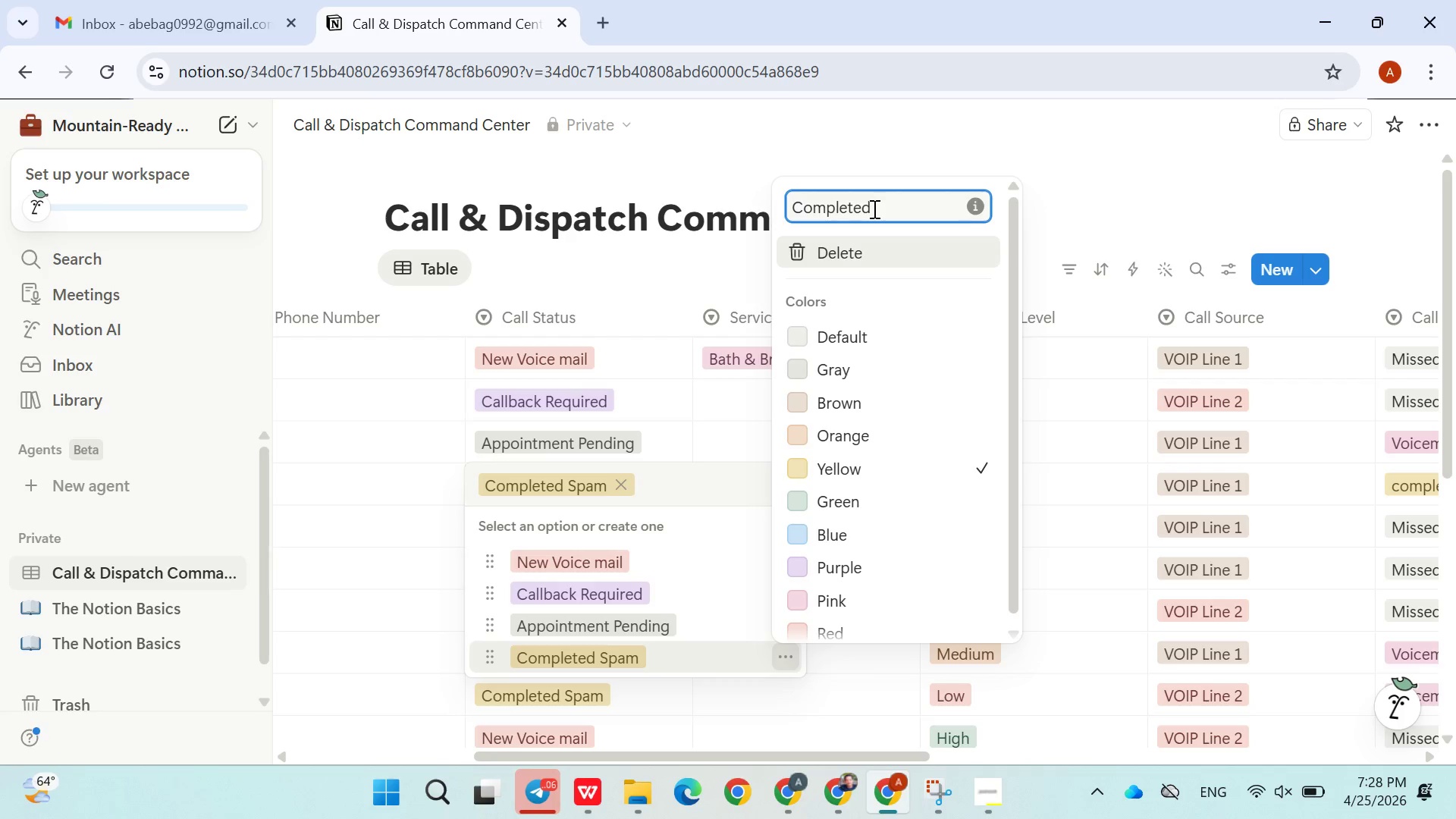 
key(Enter)
 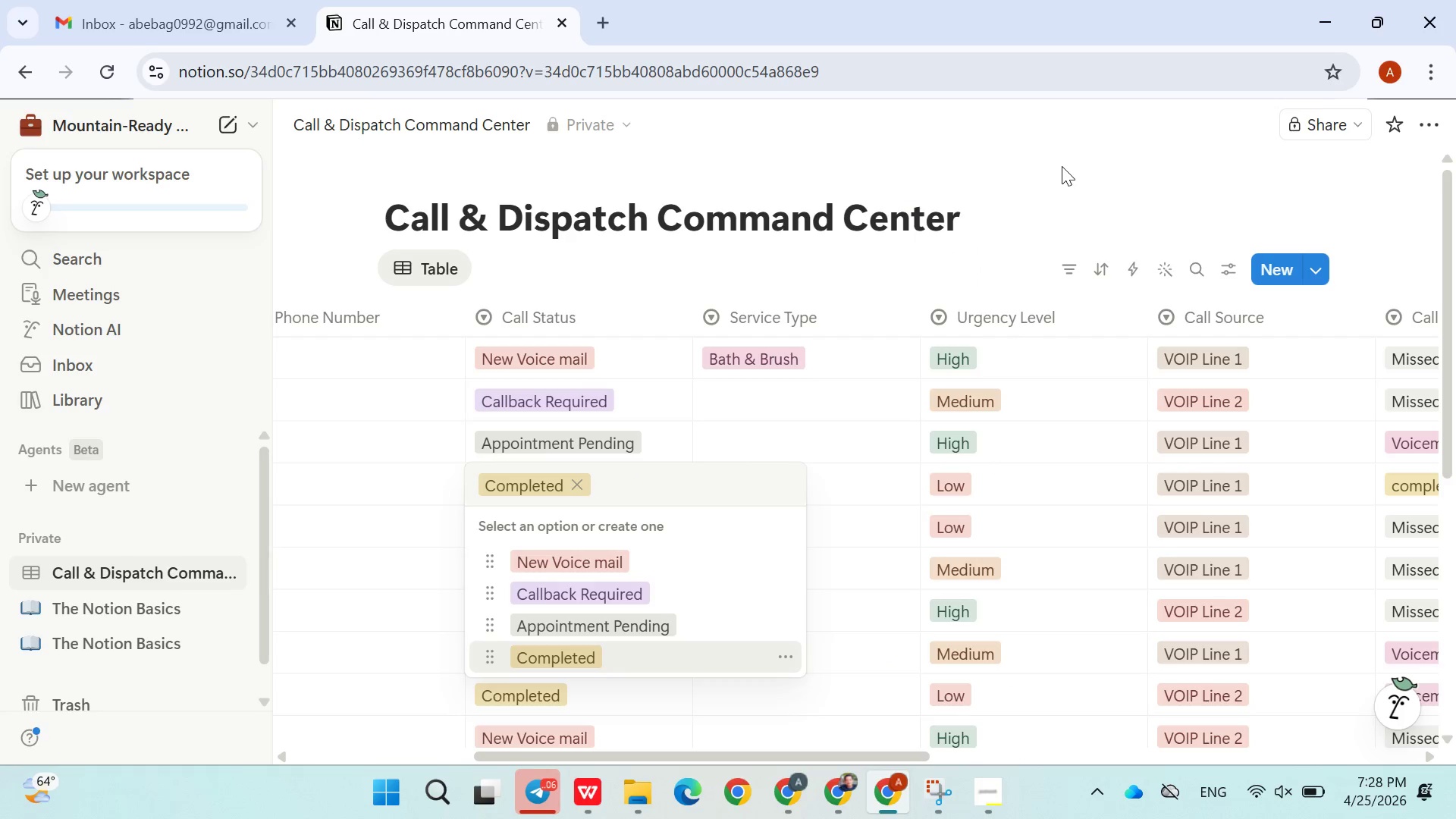 
left_click([645, 404])
 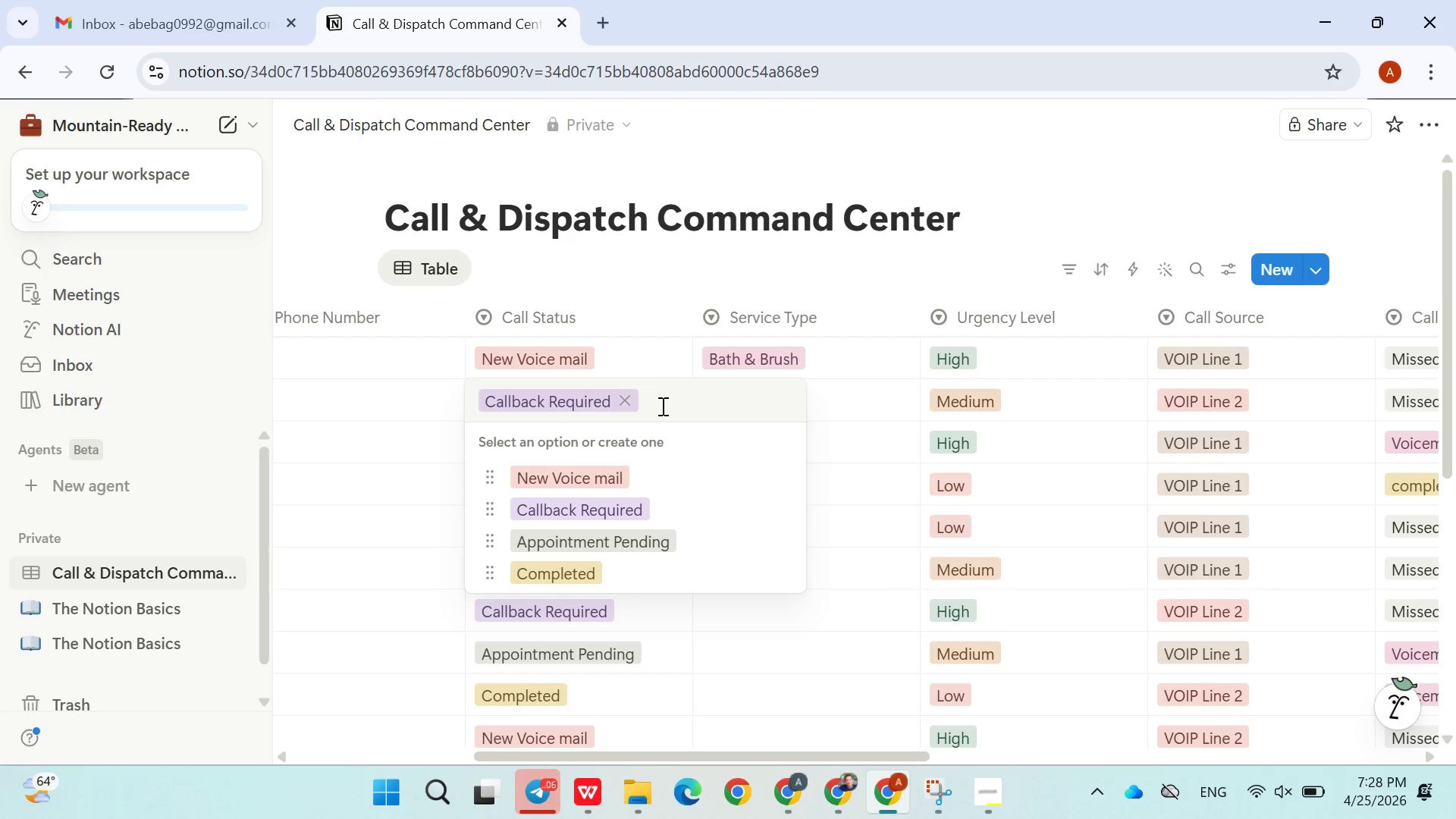 
type(Spam)
 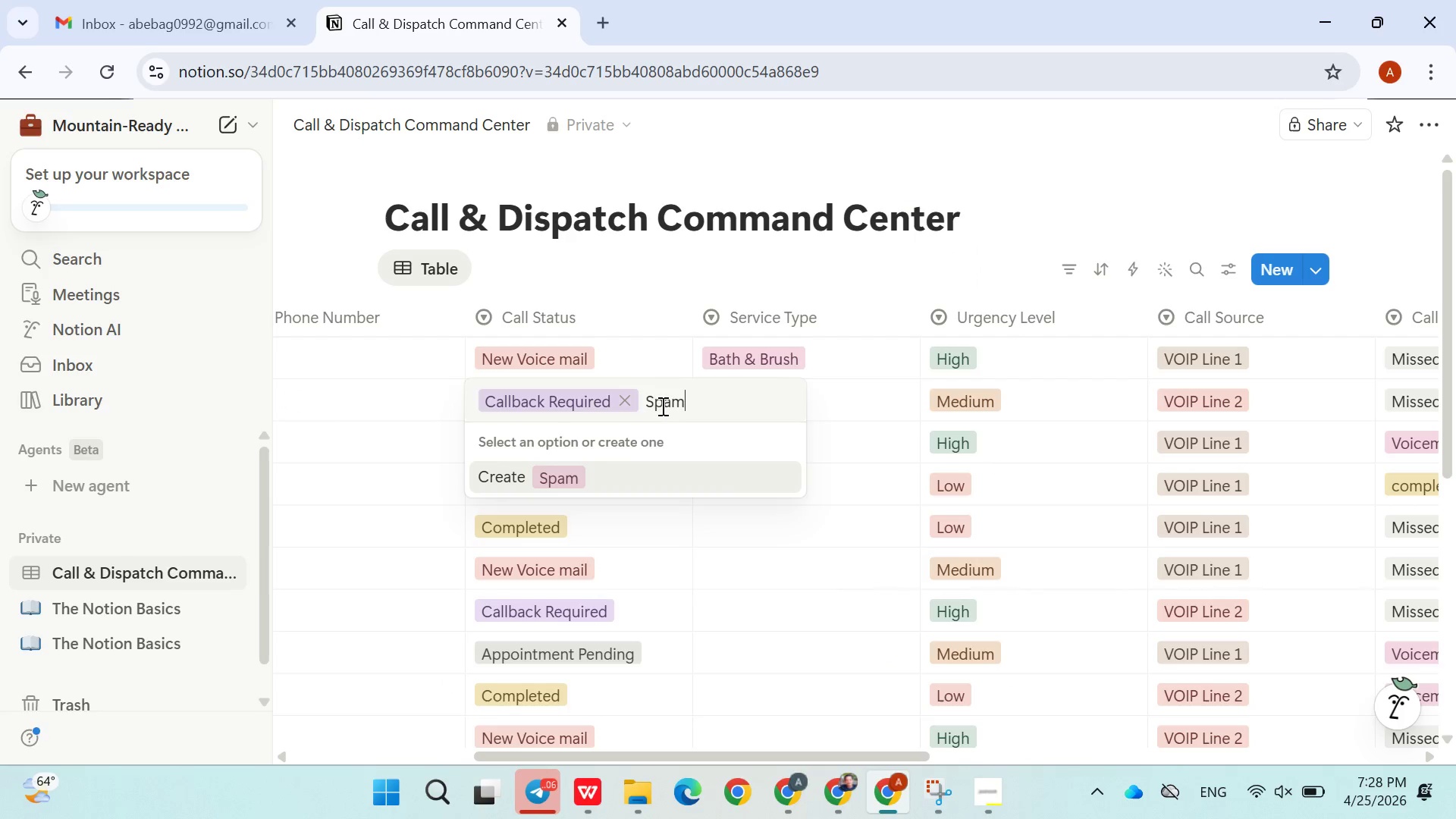 
key(Enter)
 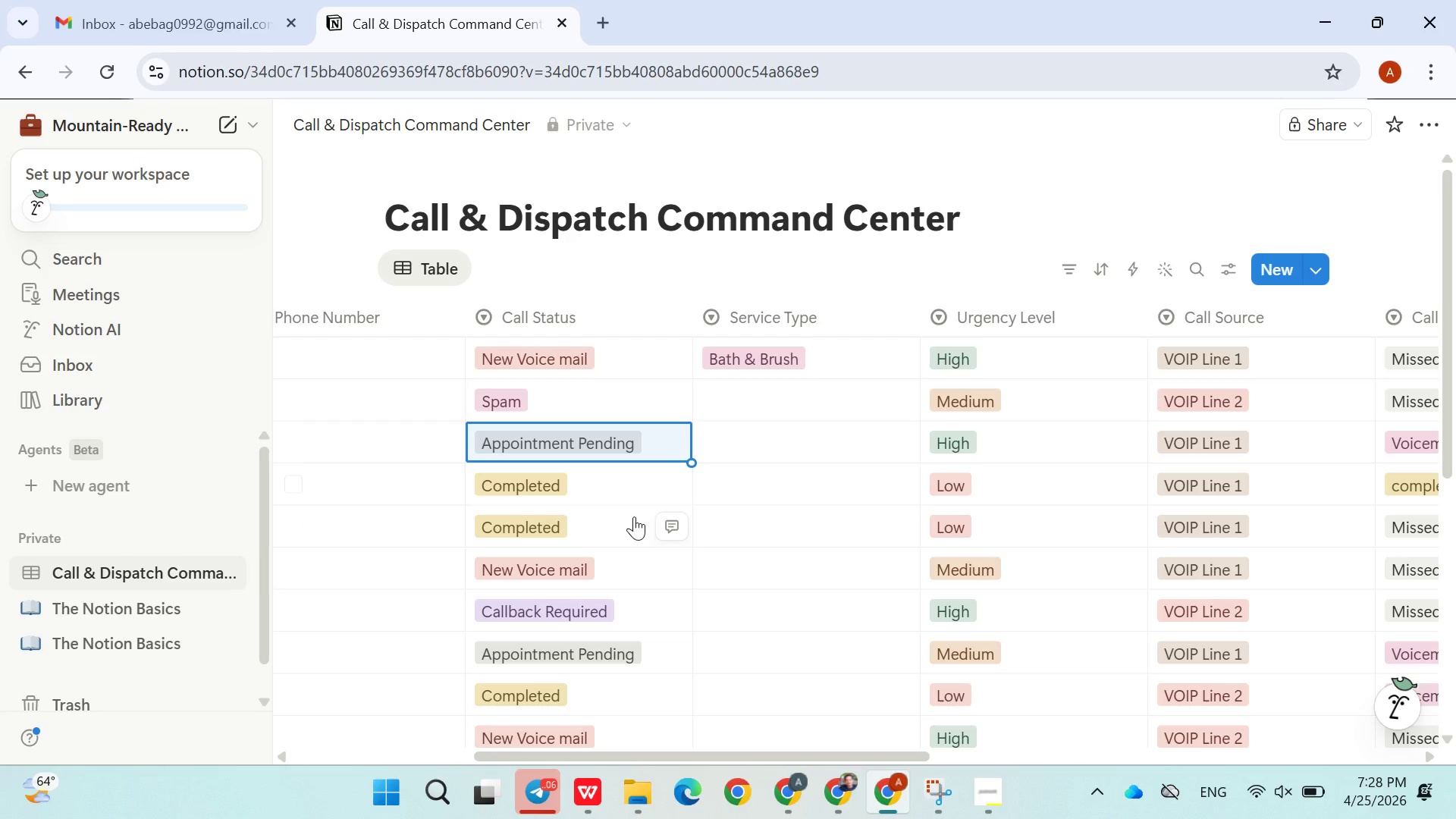 
left_click([603, 491])
 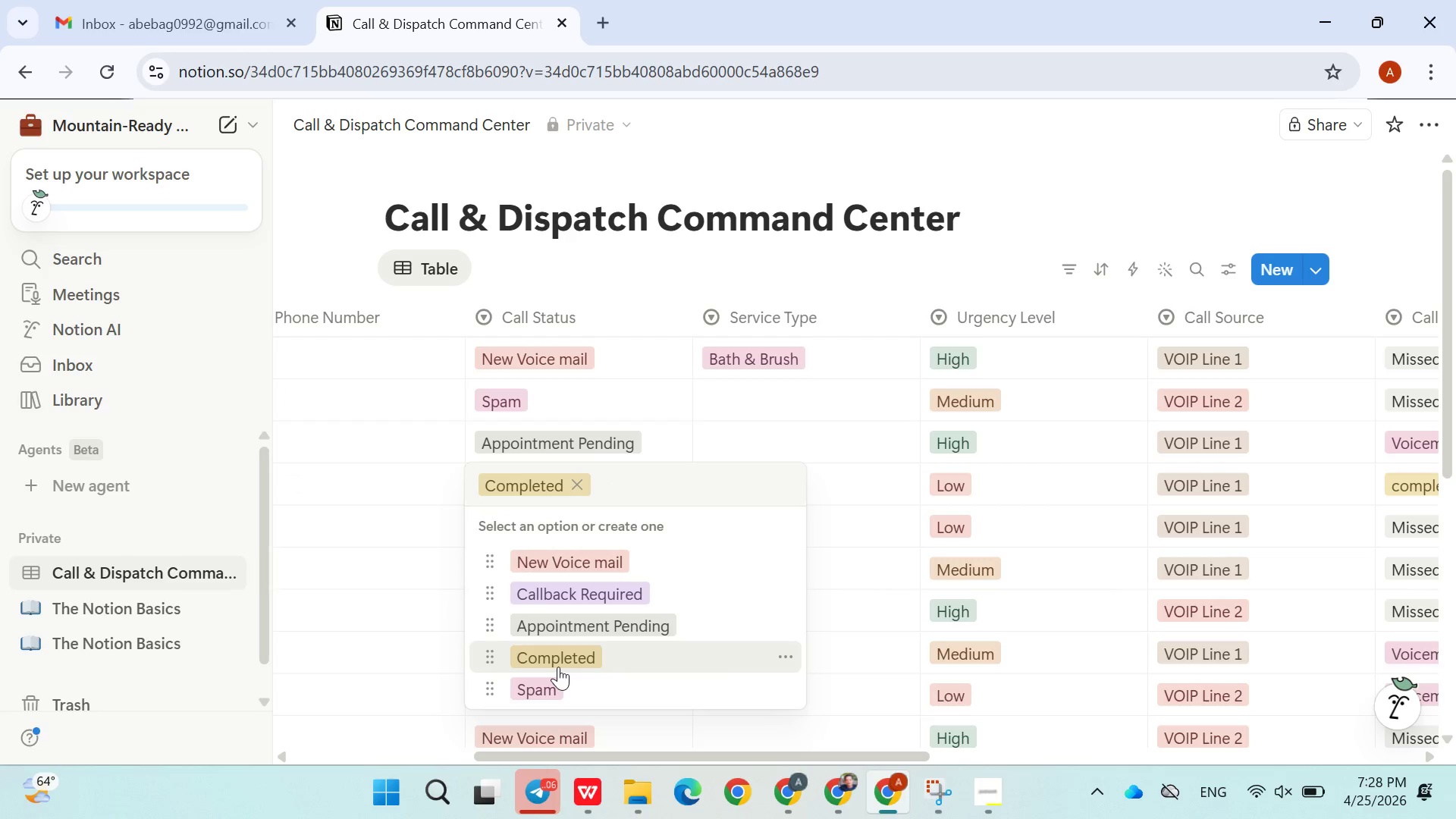 
left_click([557, 681])
 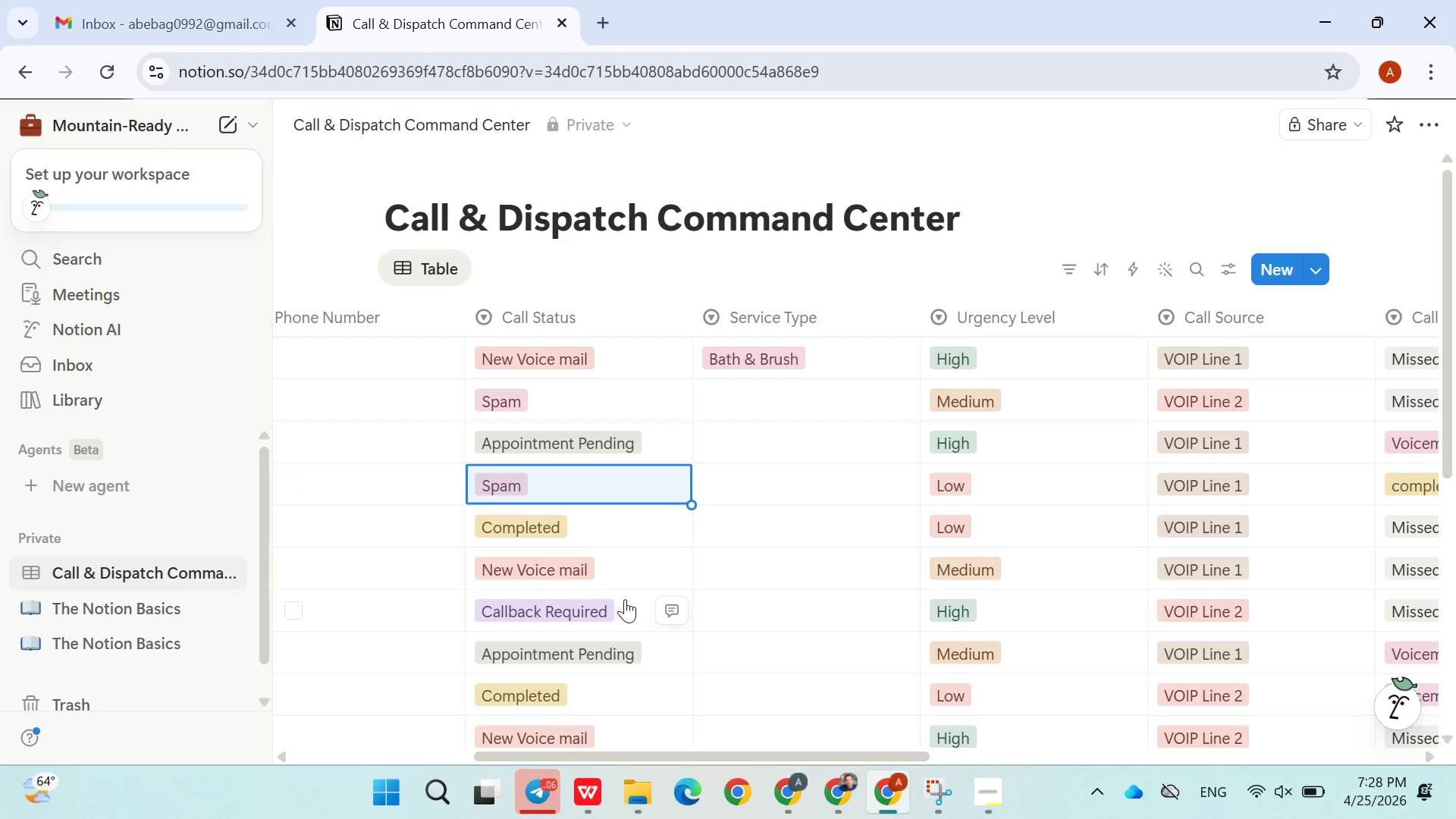 
scroll: coordinate [633, 571], scroll_direction: down, amount: 2.0
 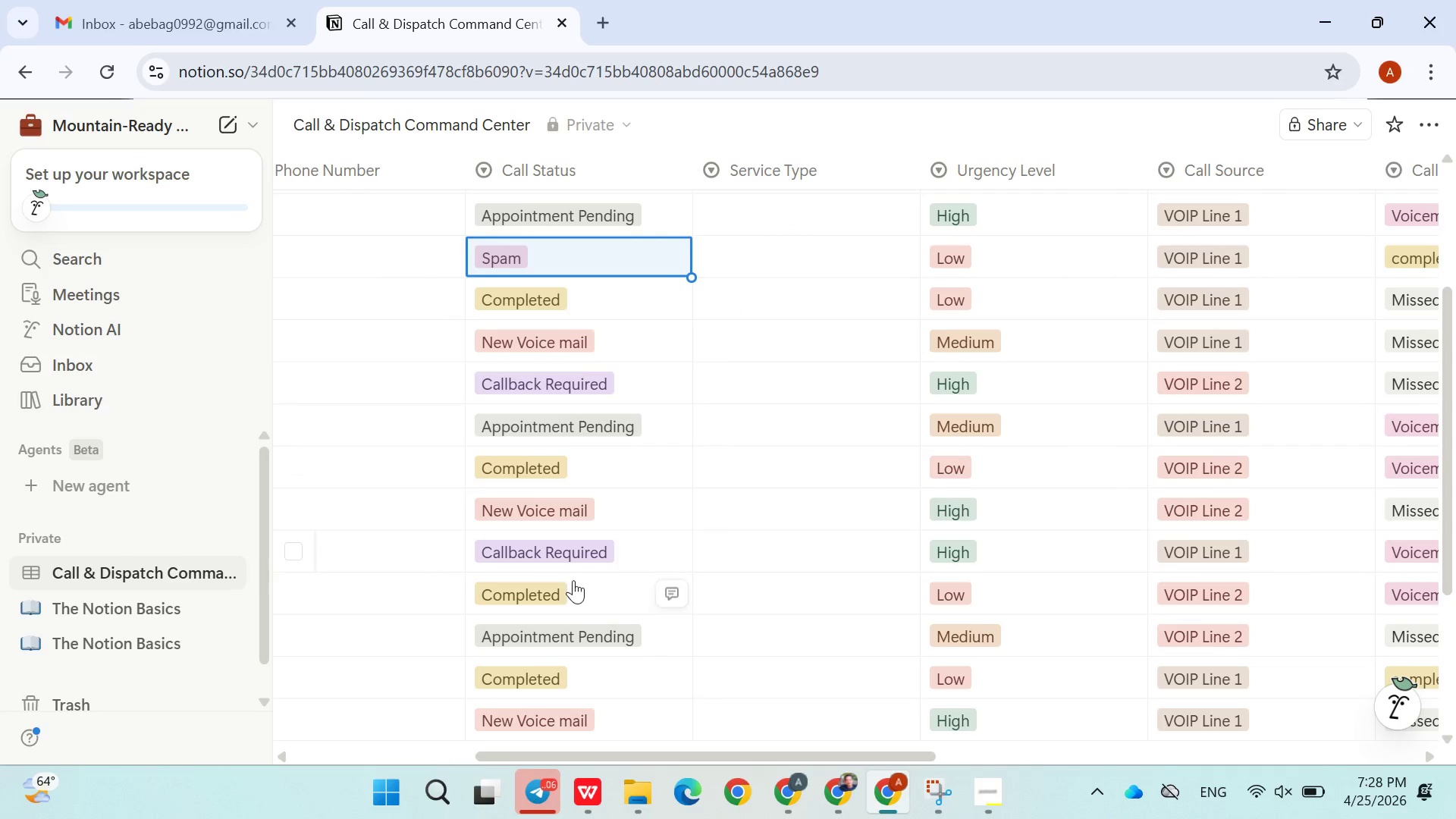 
left_click([572, 580])
 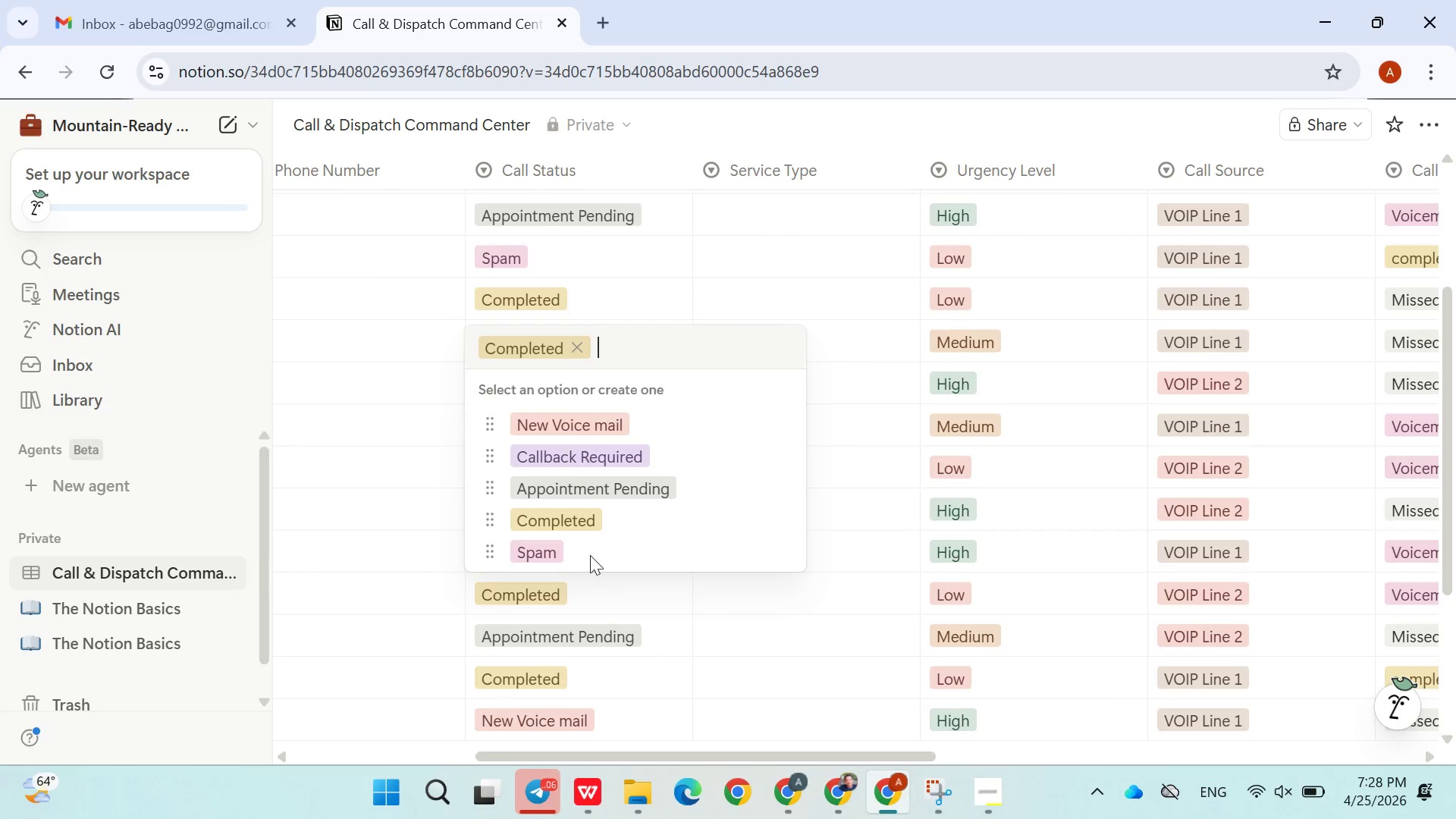 
left_click([588, 548])
 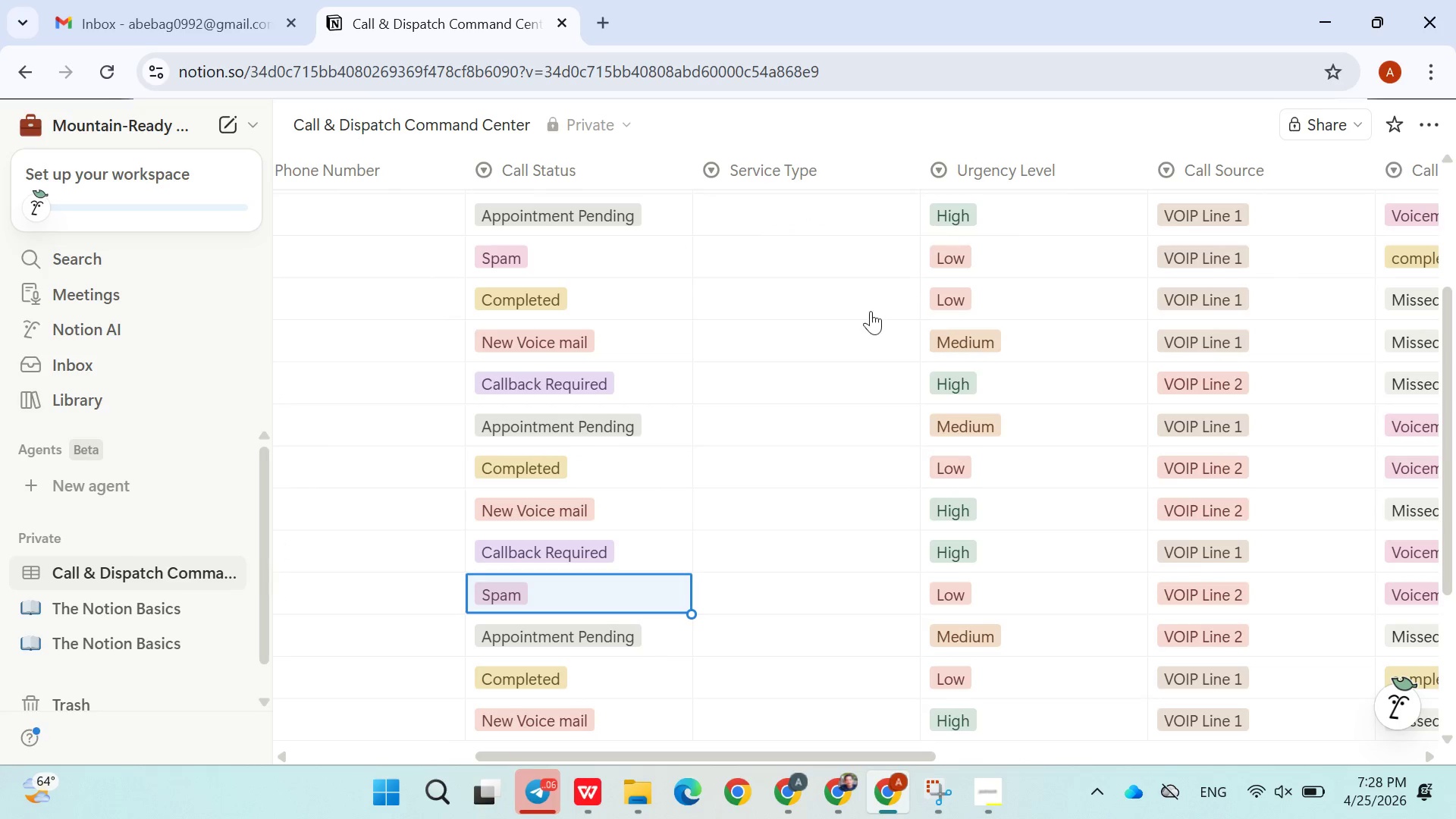 
scroll: coordinate [671, 518], scroll_direction: up, amount: 3.0
 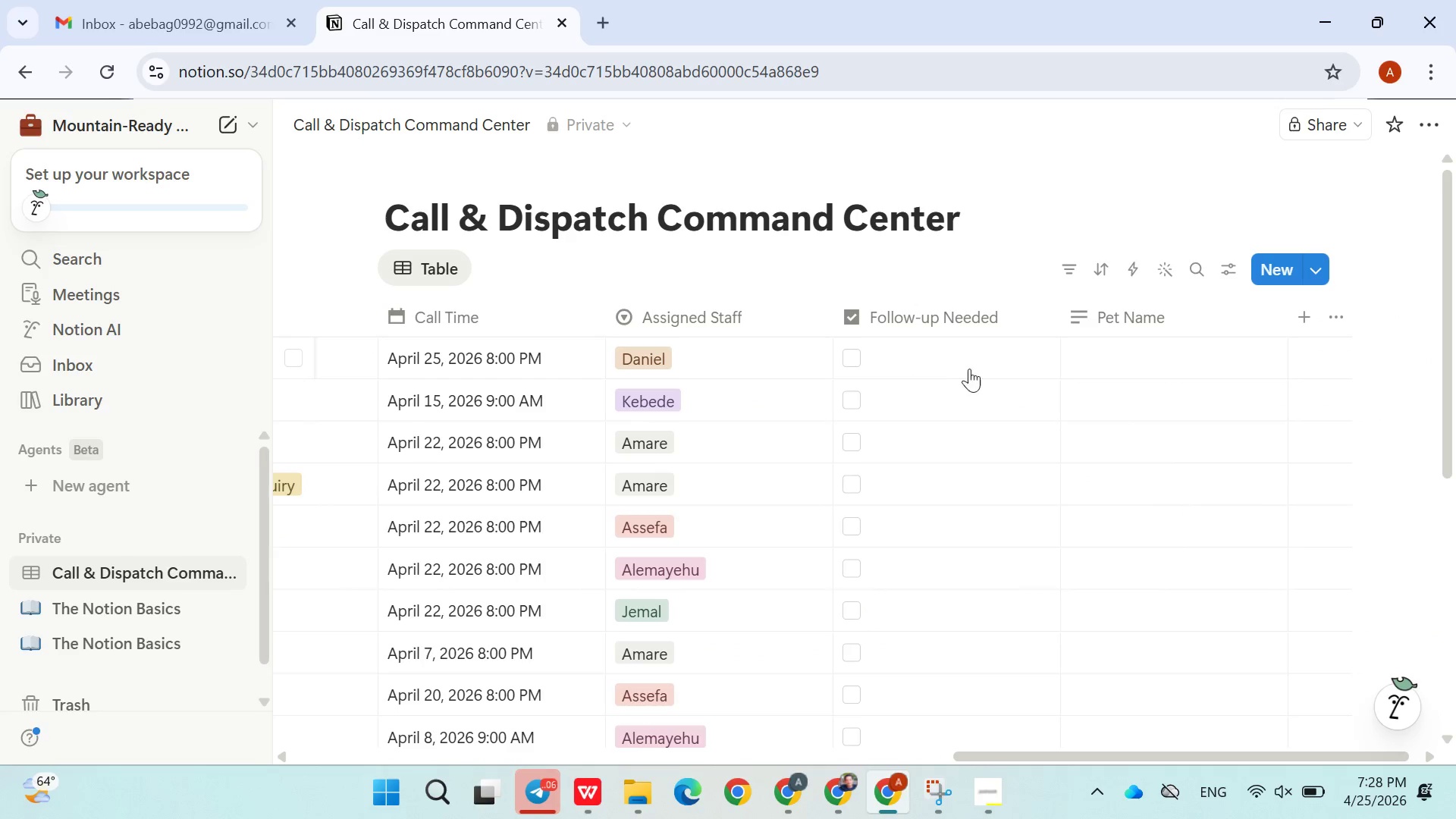 
wait(6.15)
 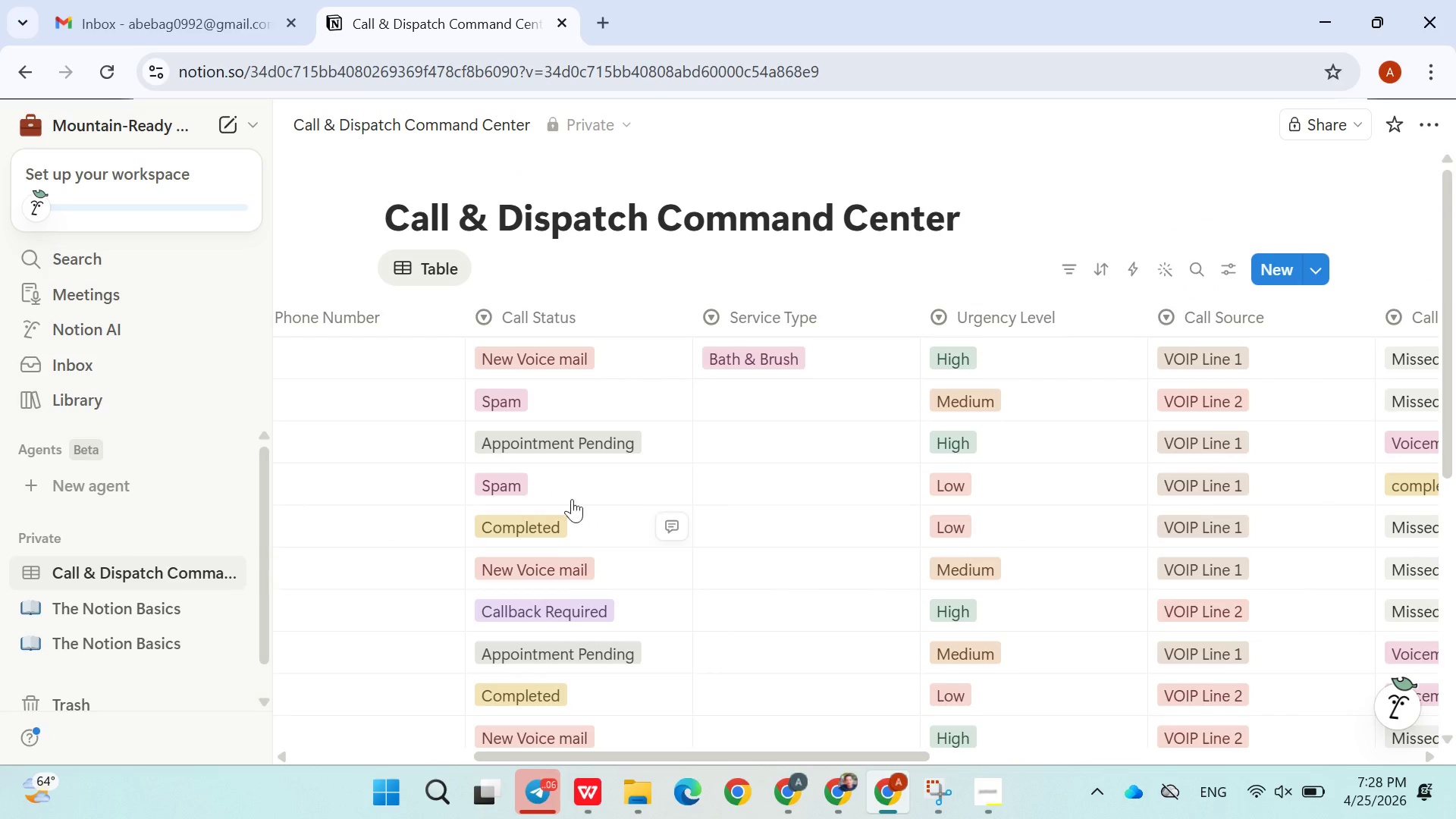 
left_click([890, 366])
 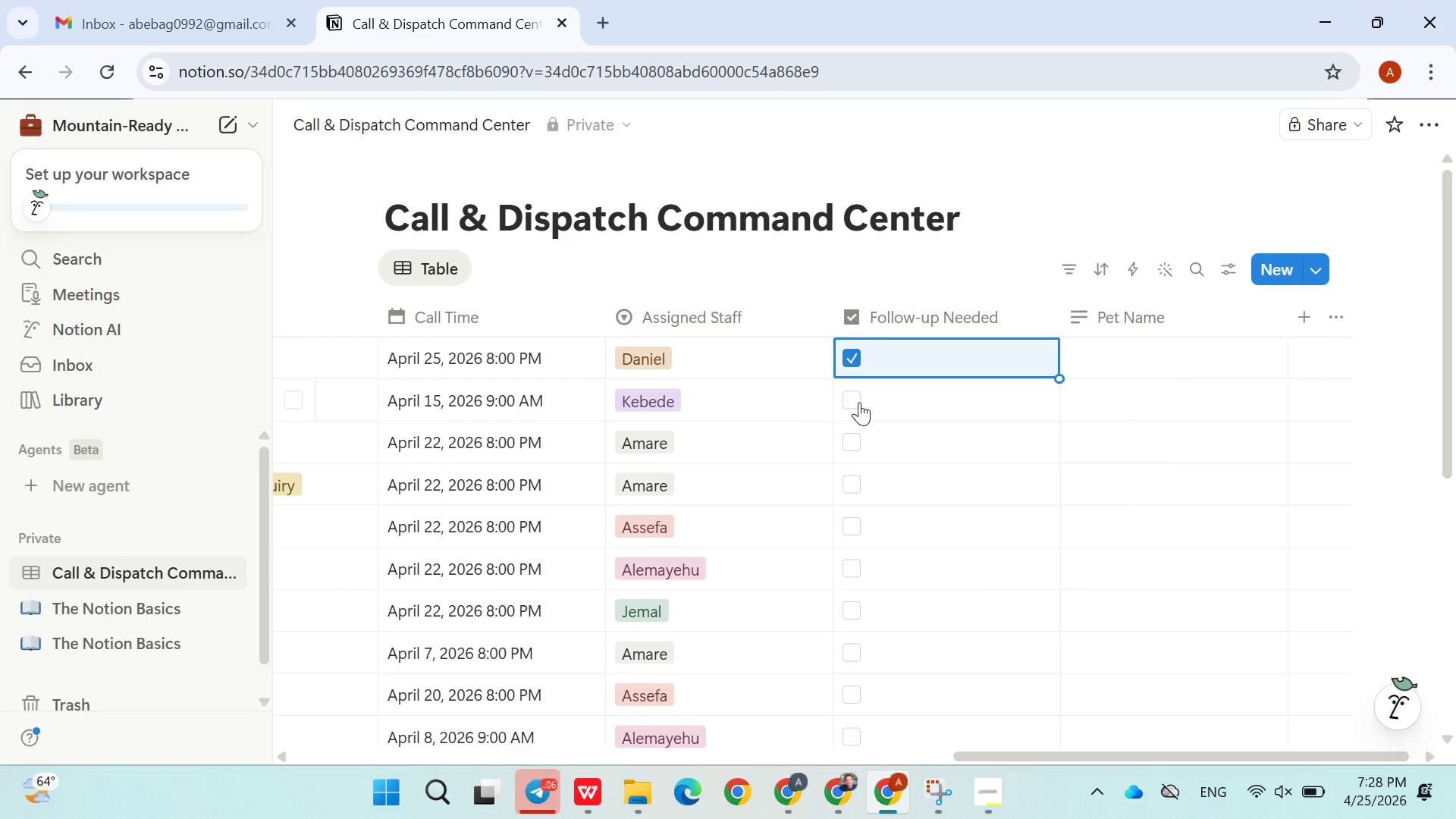 
left_click([859, 402])
 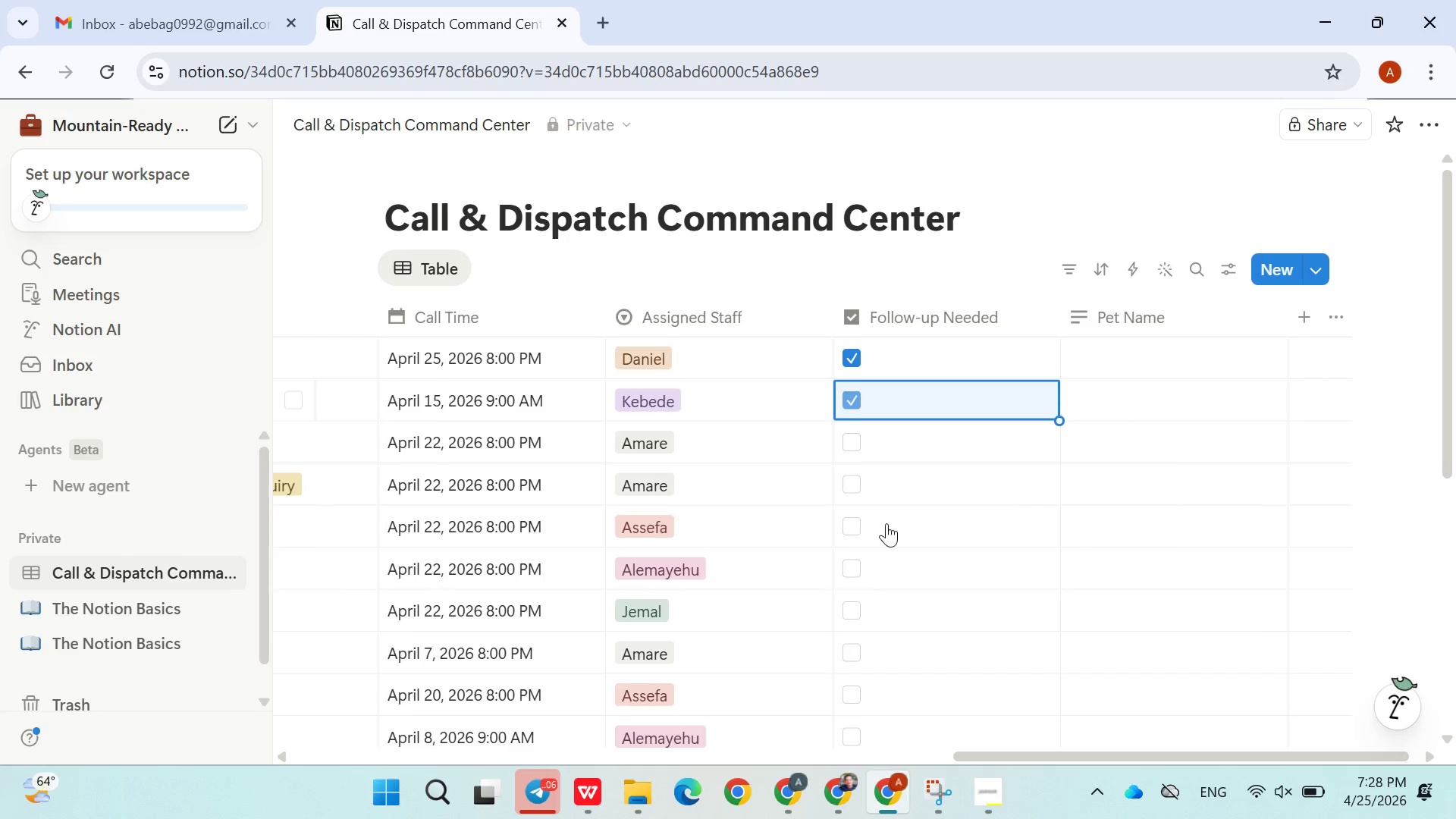 
scroll: coordinate [886, 525], scroll_direction: down, amount: 1.0
 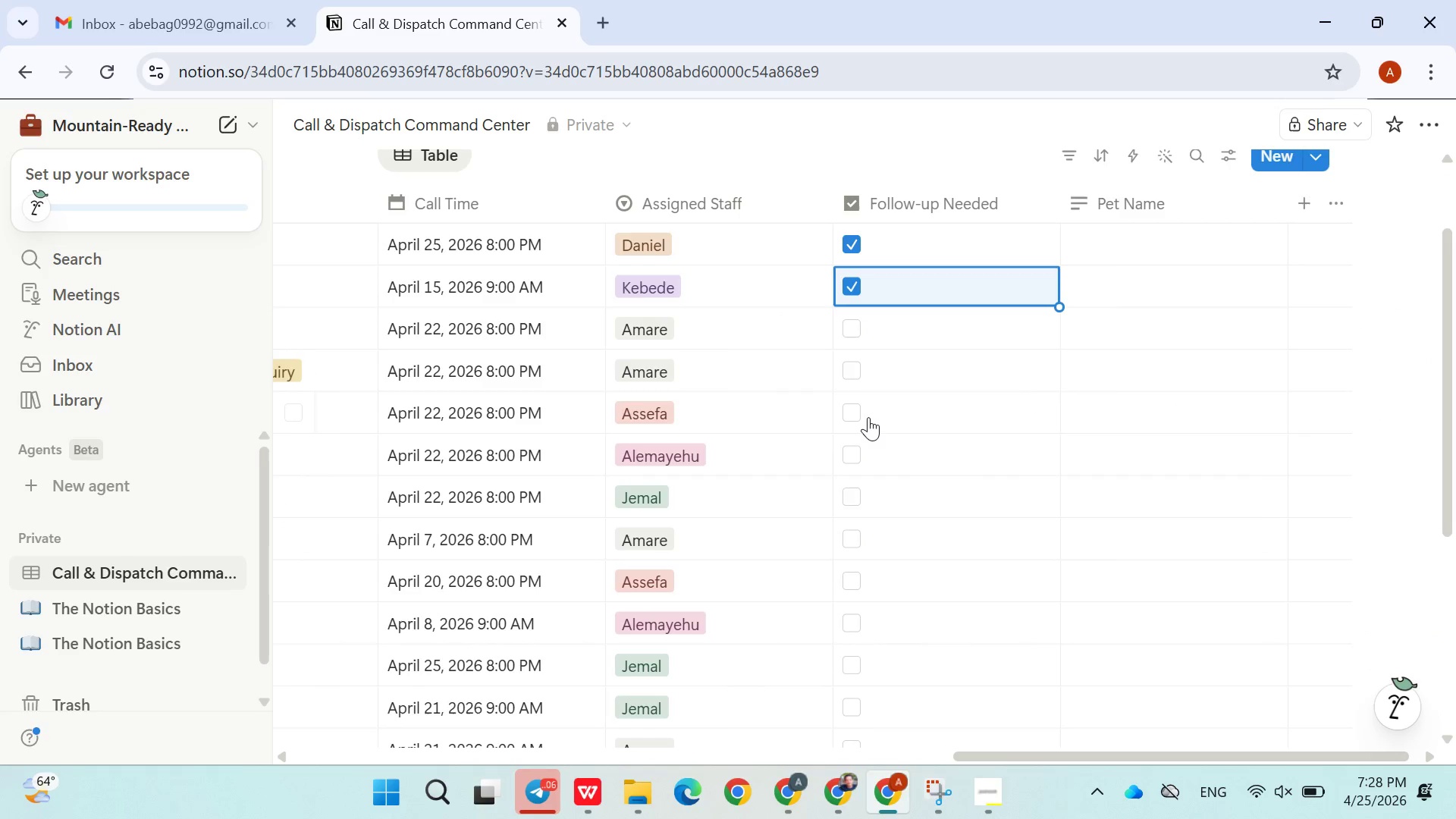 
left_click([868, 417])
 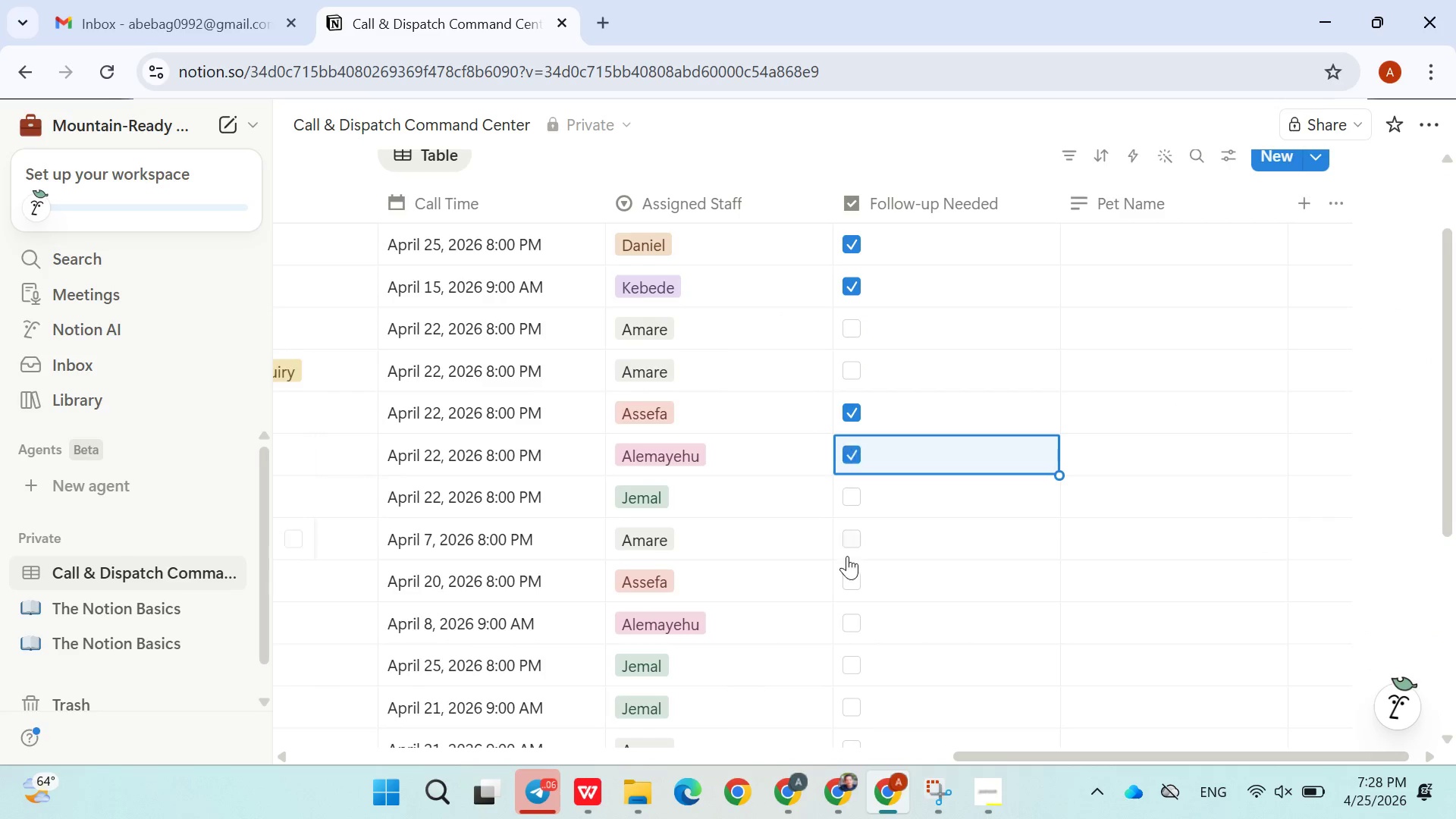 
left_click([852, 548])
 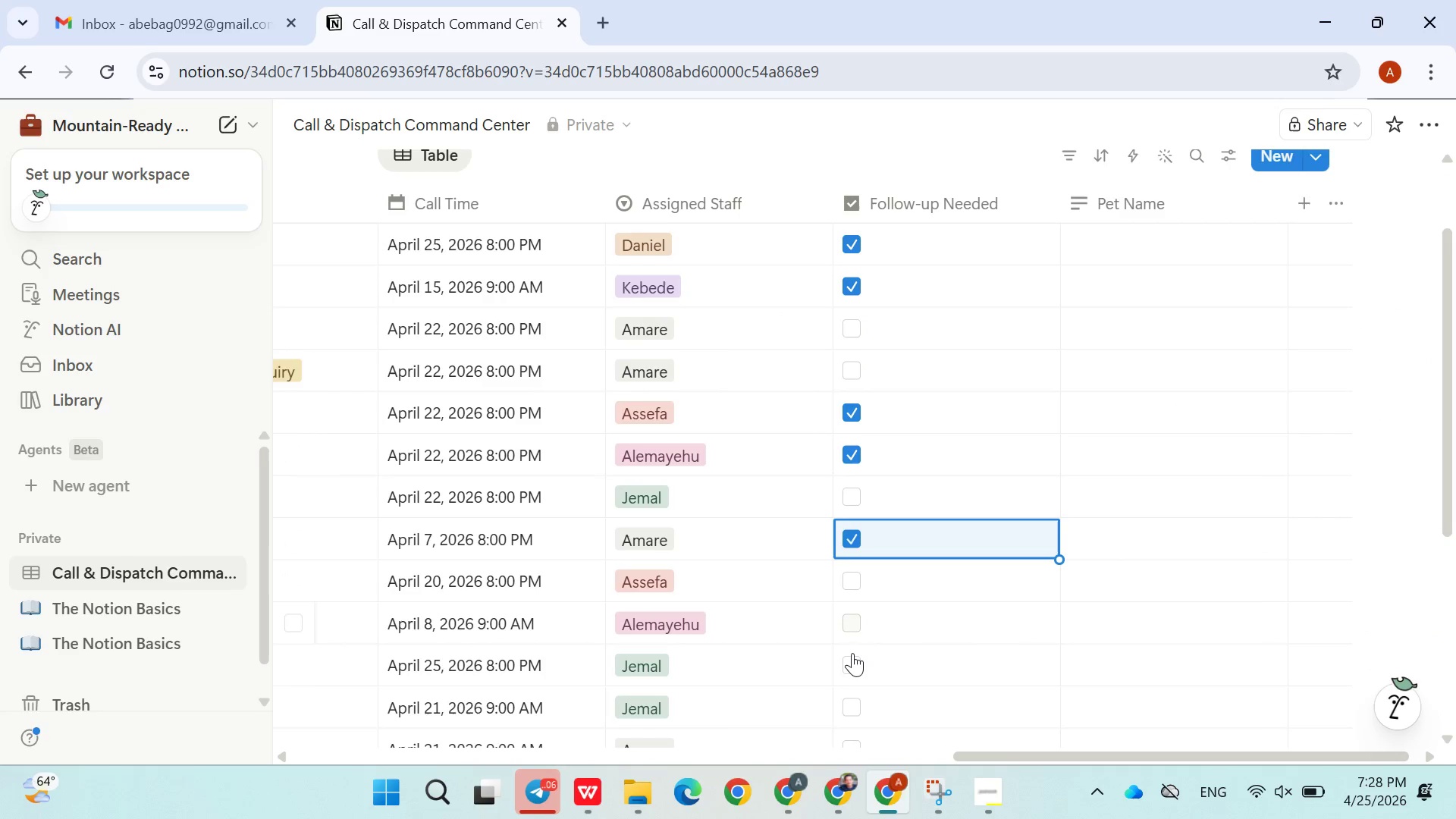 
left_click([852, 653])
 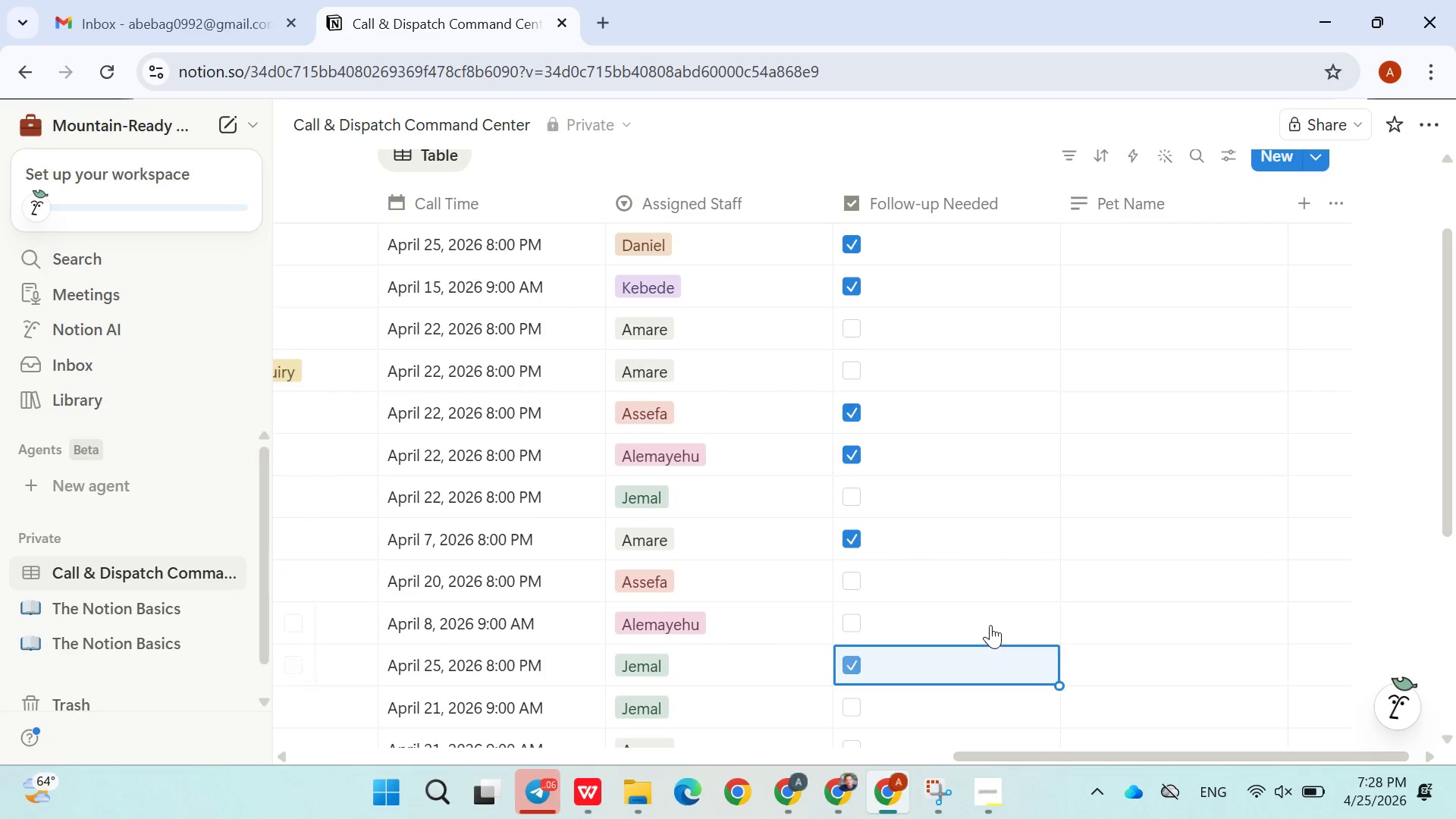 
scroll: coordinate [990, 625], scroll_direction: down, amount: 3.0
 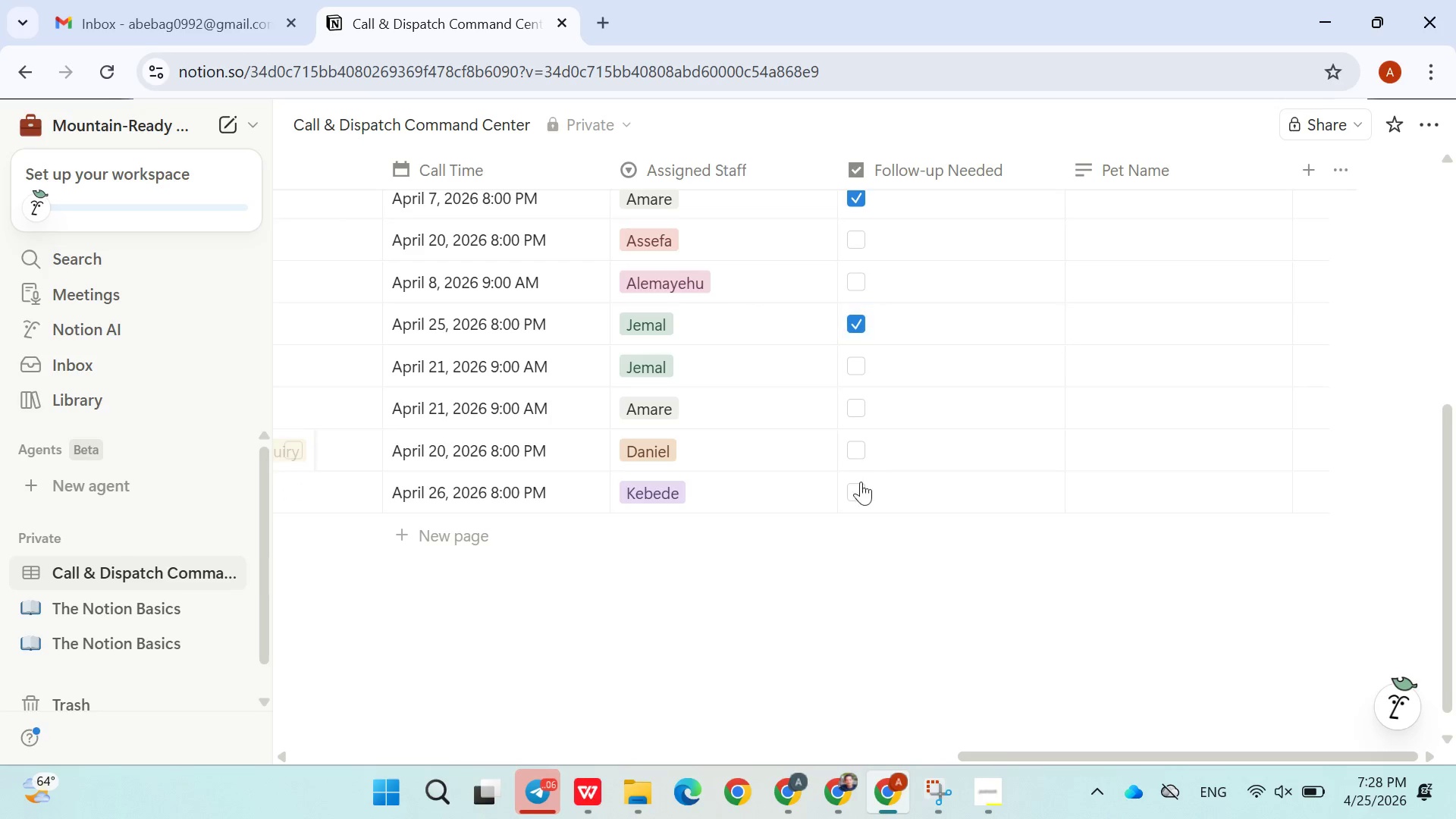 
double_click([856, 495])
 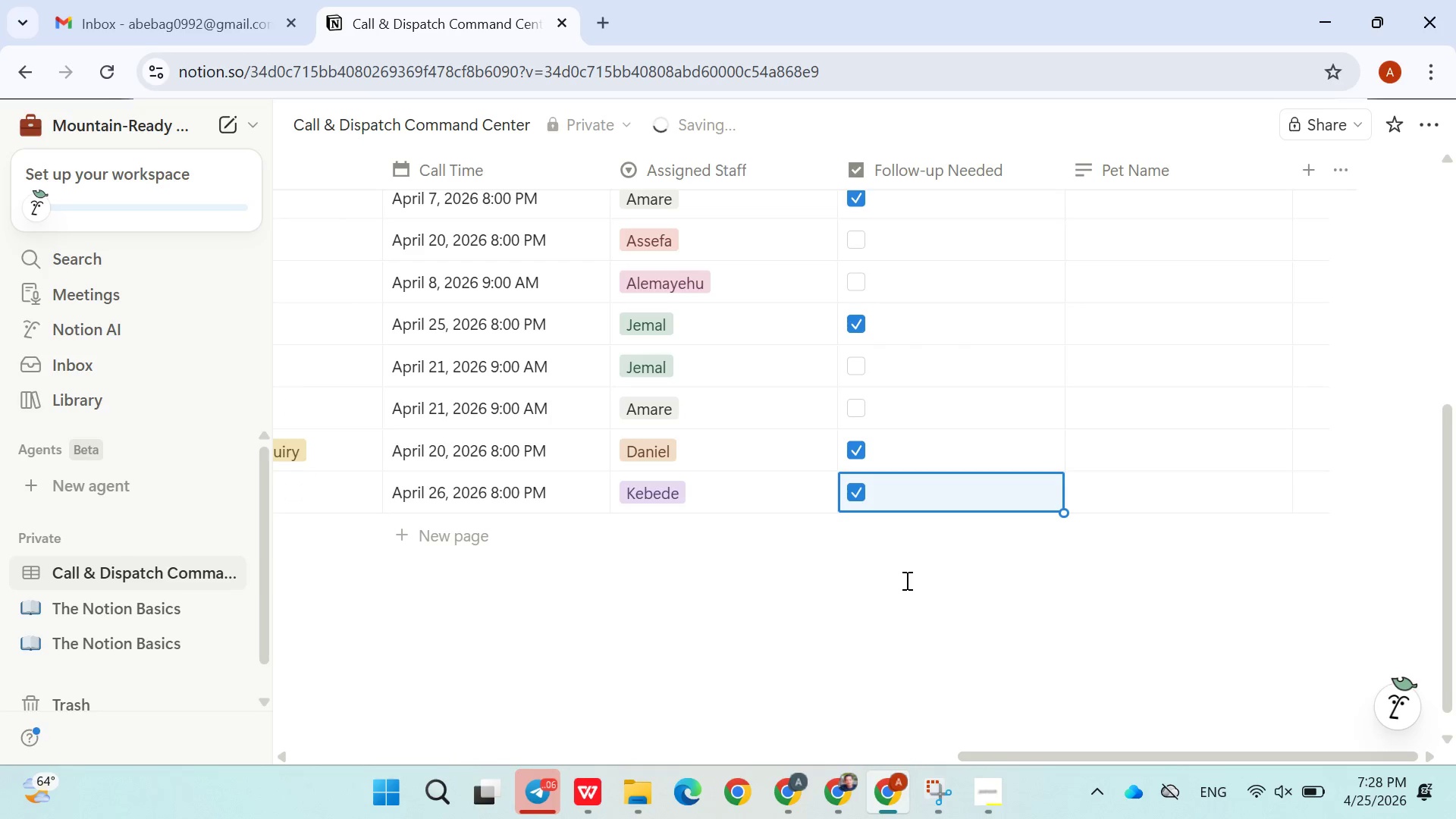 
left_click([907, 586])
 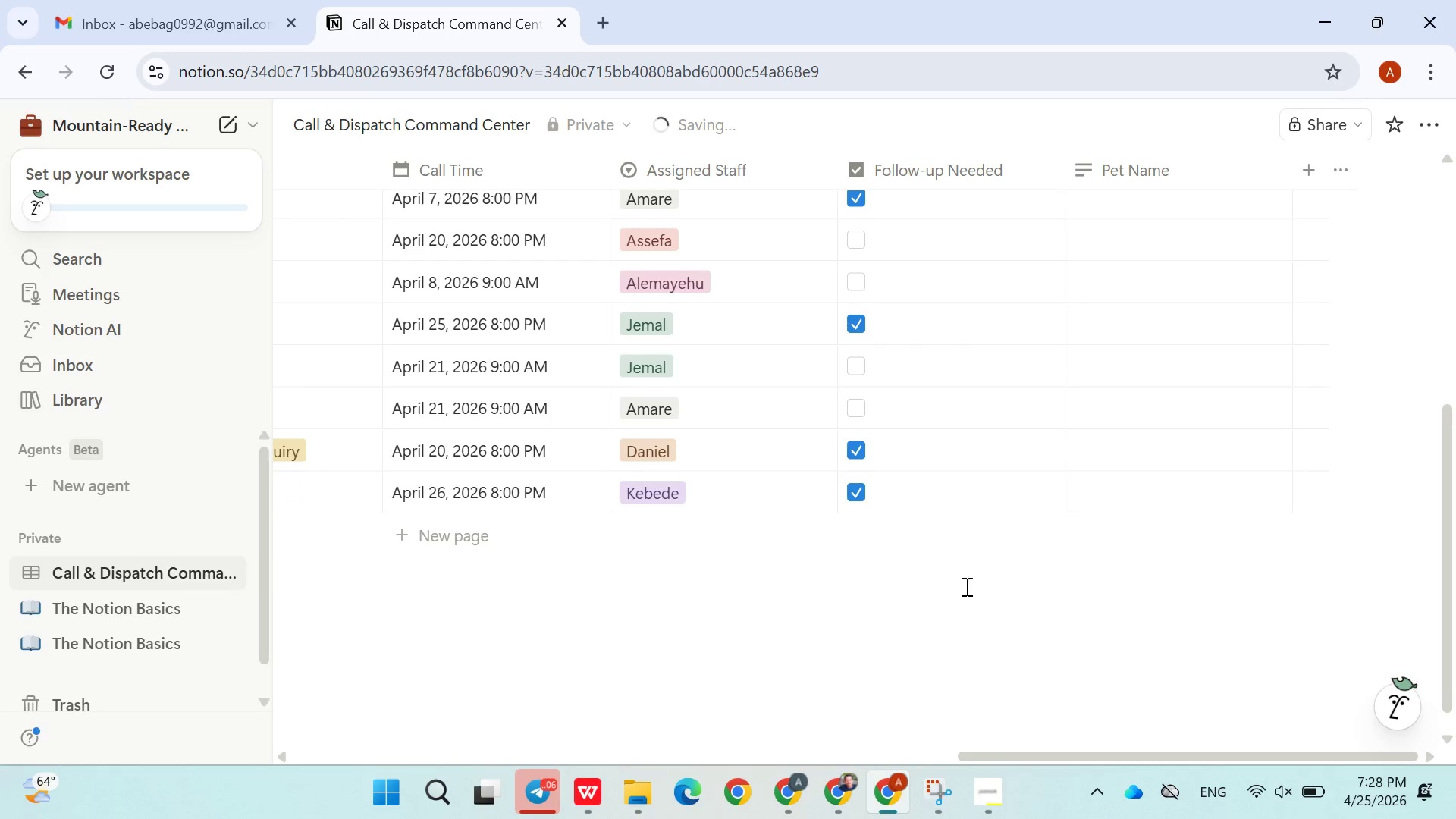 
scroll: coordinate [974, 564], scroll_direction: up, amount: 5.0
 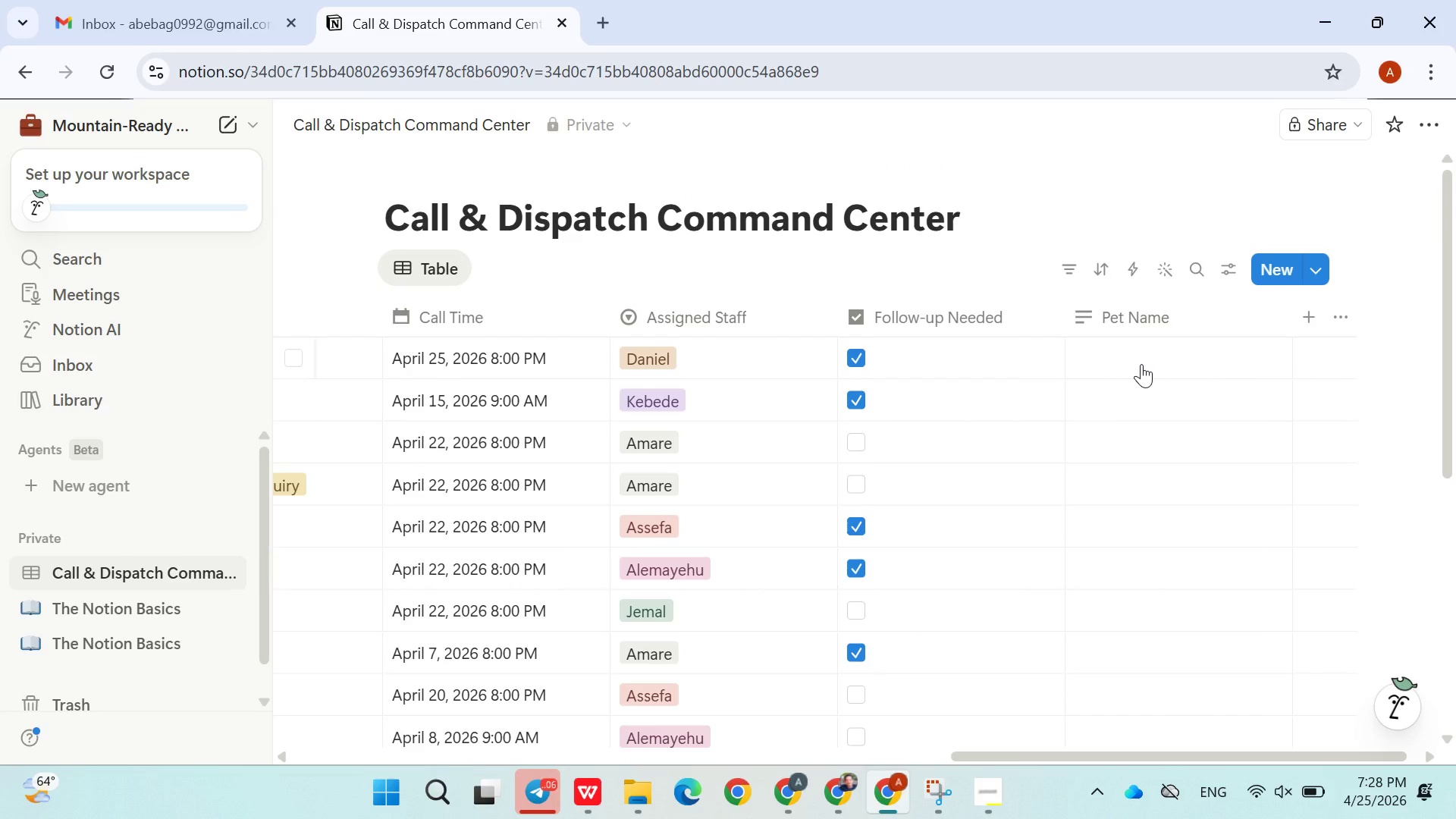 
wait(20.44)
 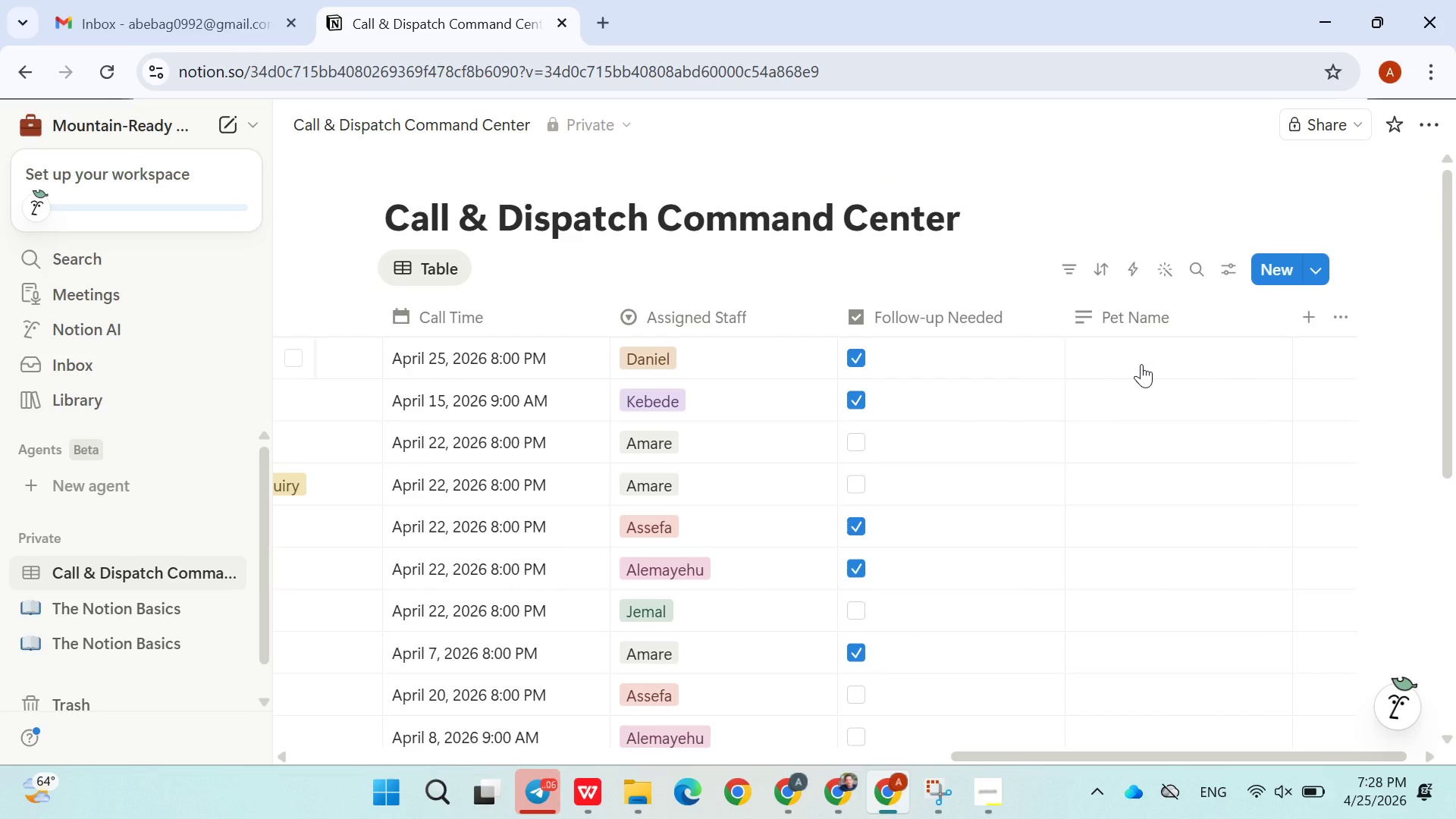 
left_click([1108, 321])
 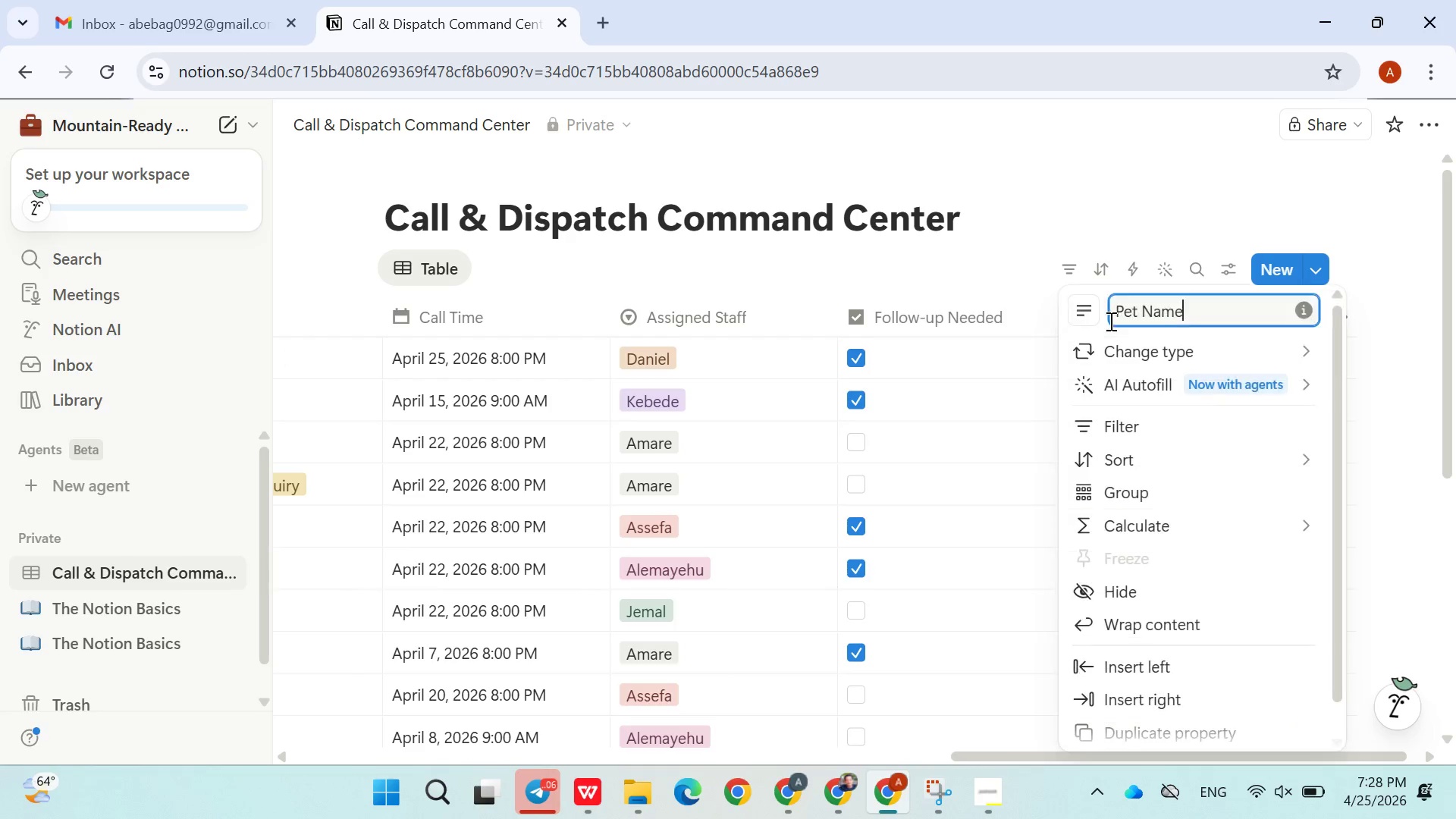 
right_click([1109, 321])
 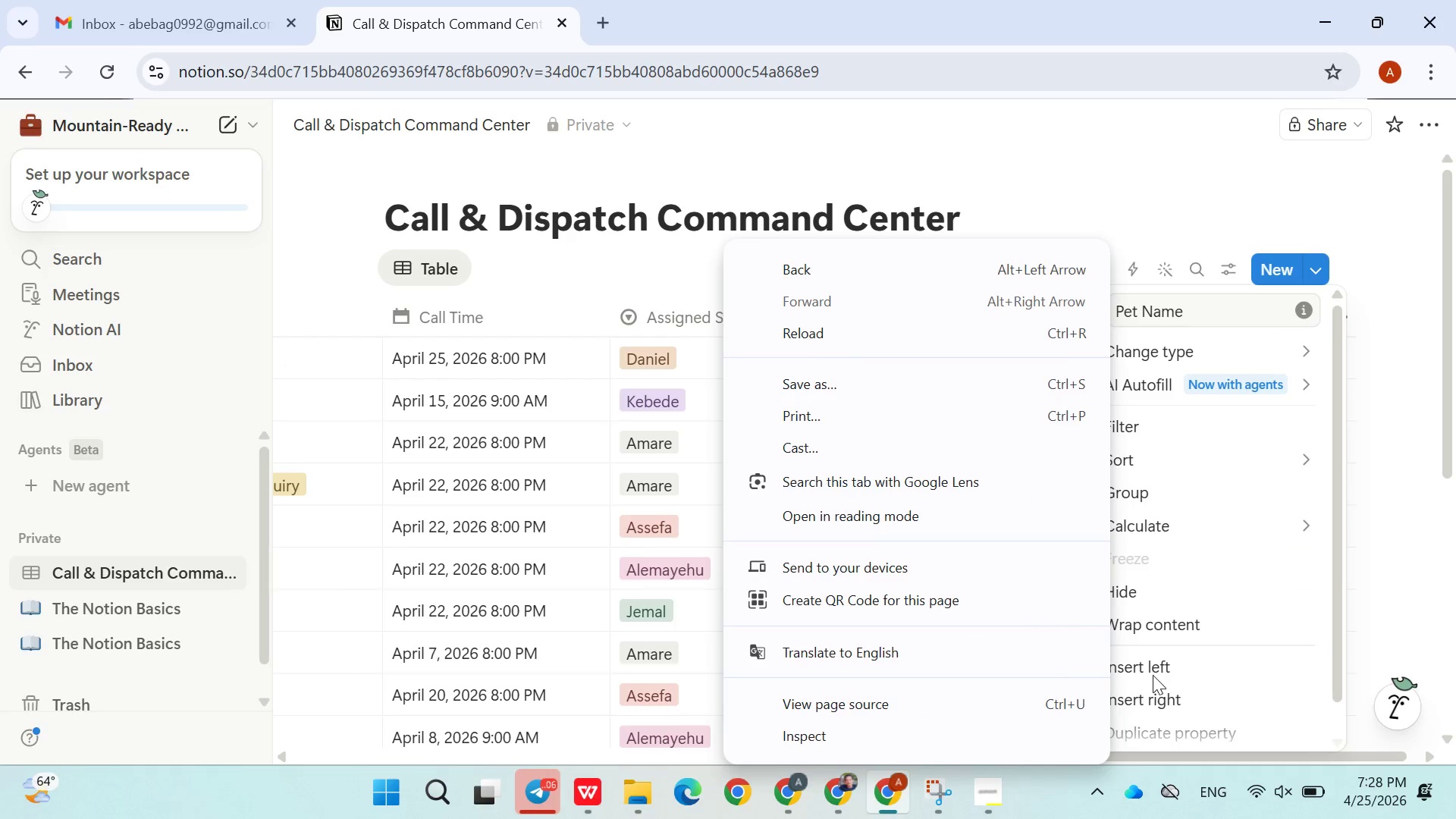 
scroll: coordinate [1191, 603], scroll_direction: down, amount: 3.0
 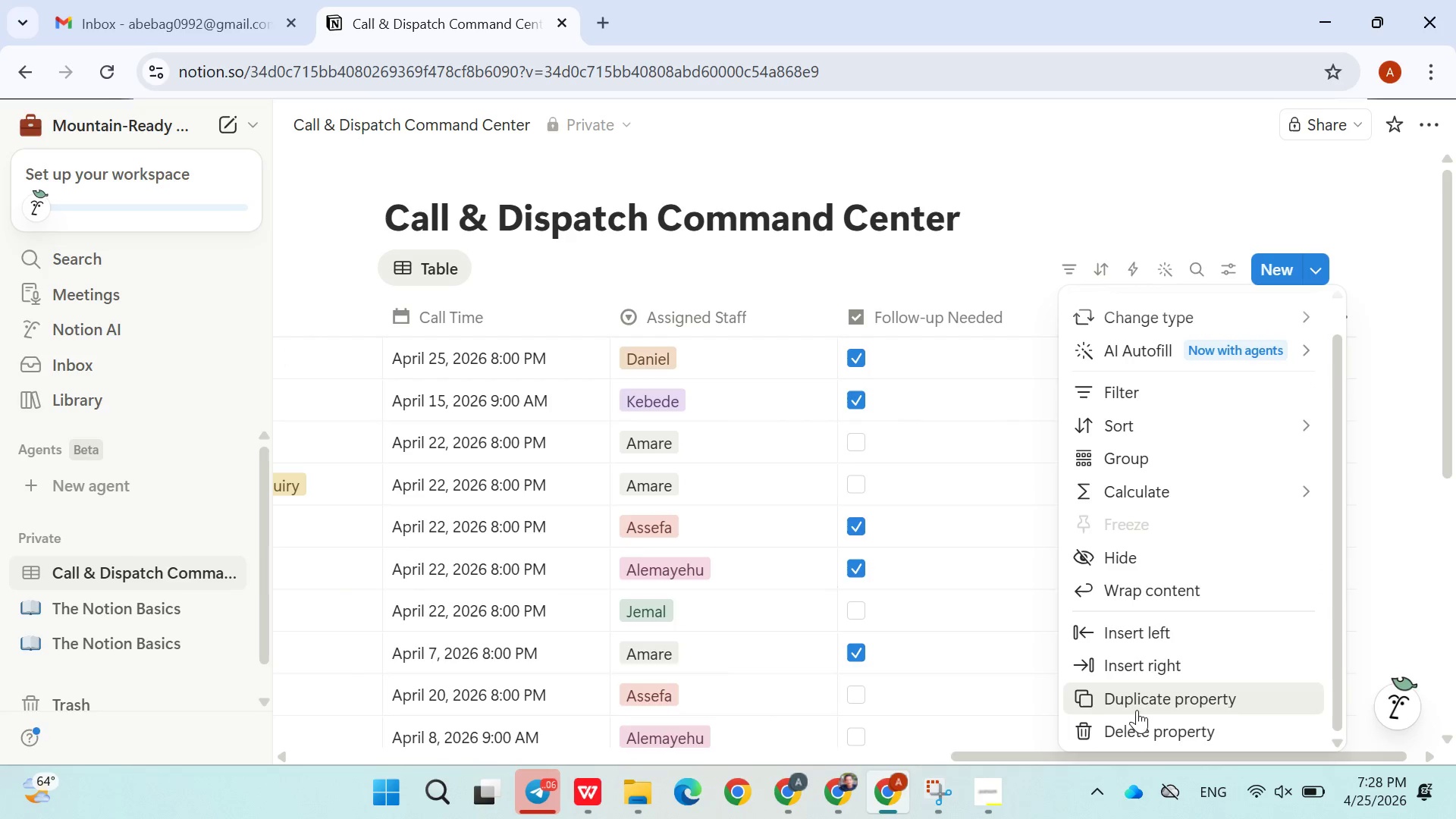 
left_click([1131, 729])
 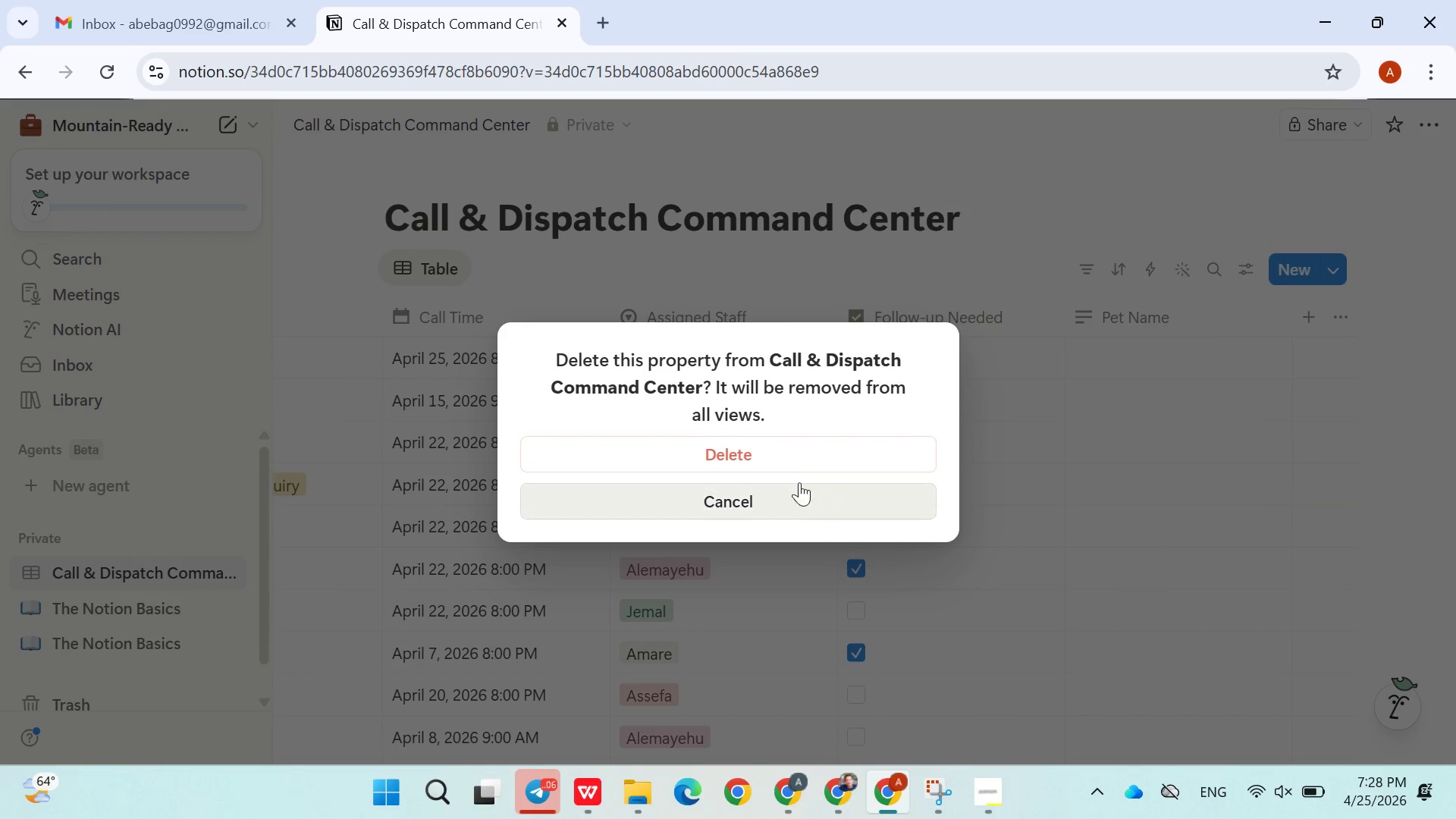 
left_click([792, 465])
 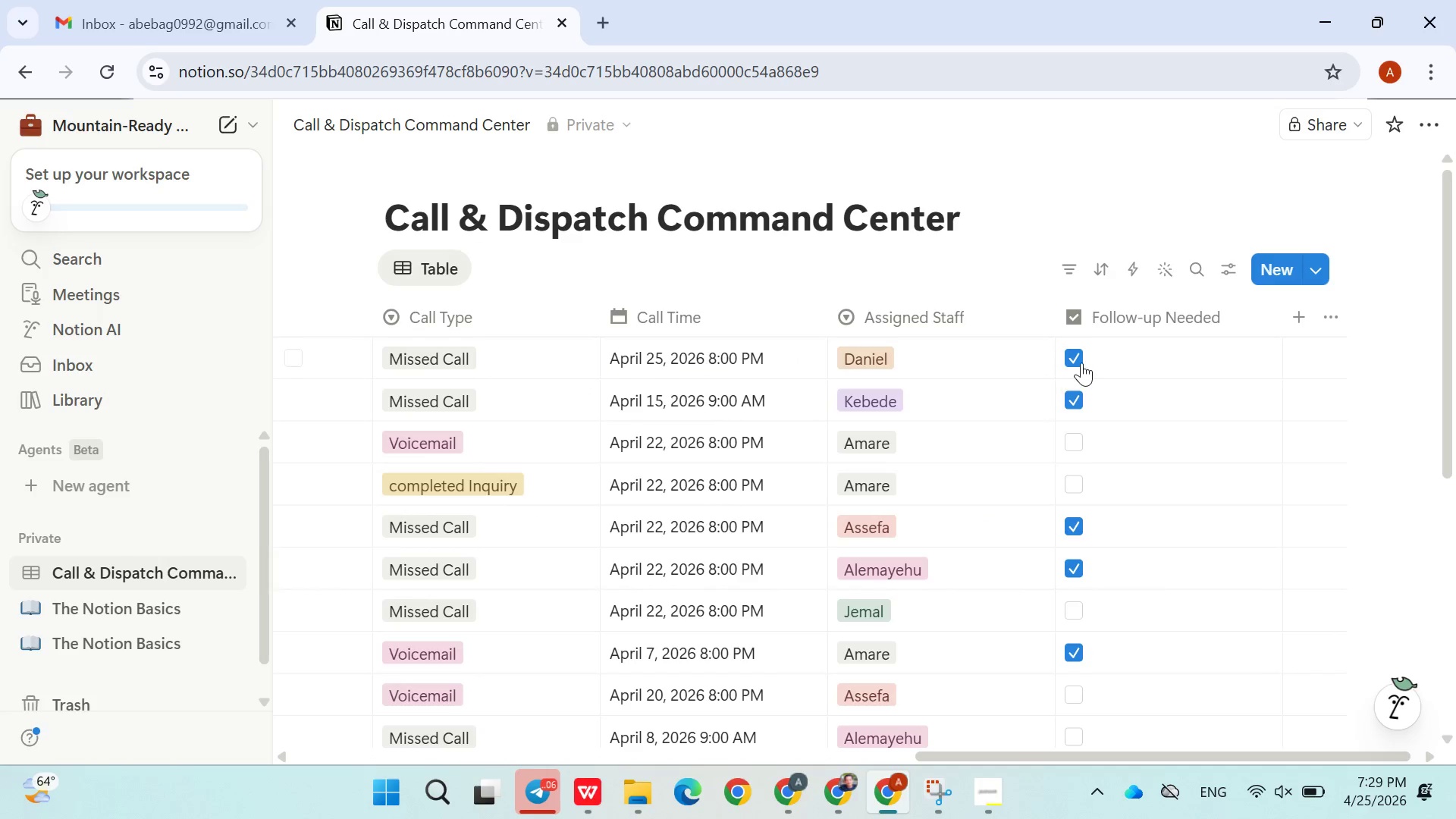 
scroll: coordinate [1094, 440], scroll_direction: down, amount: 1.0
 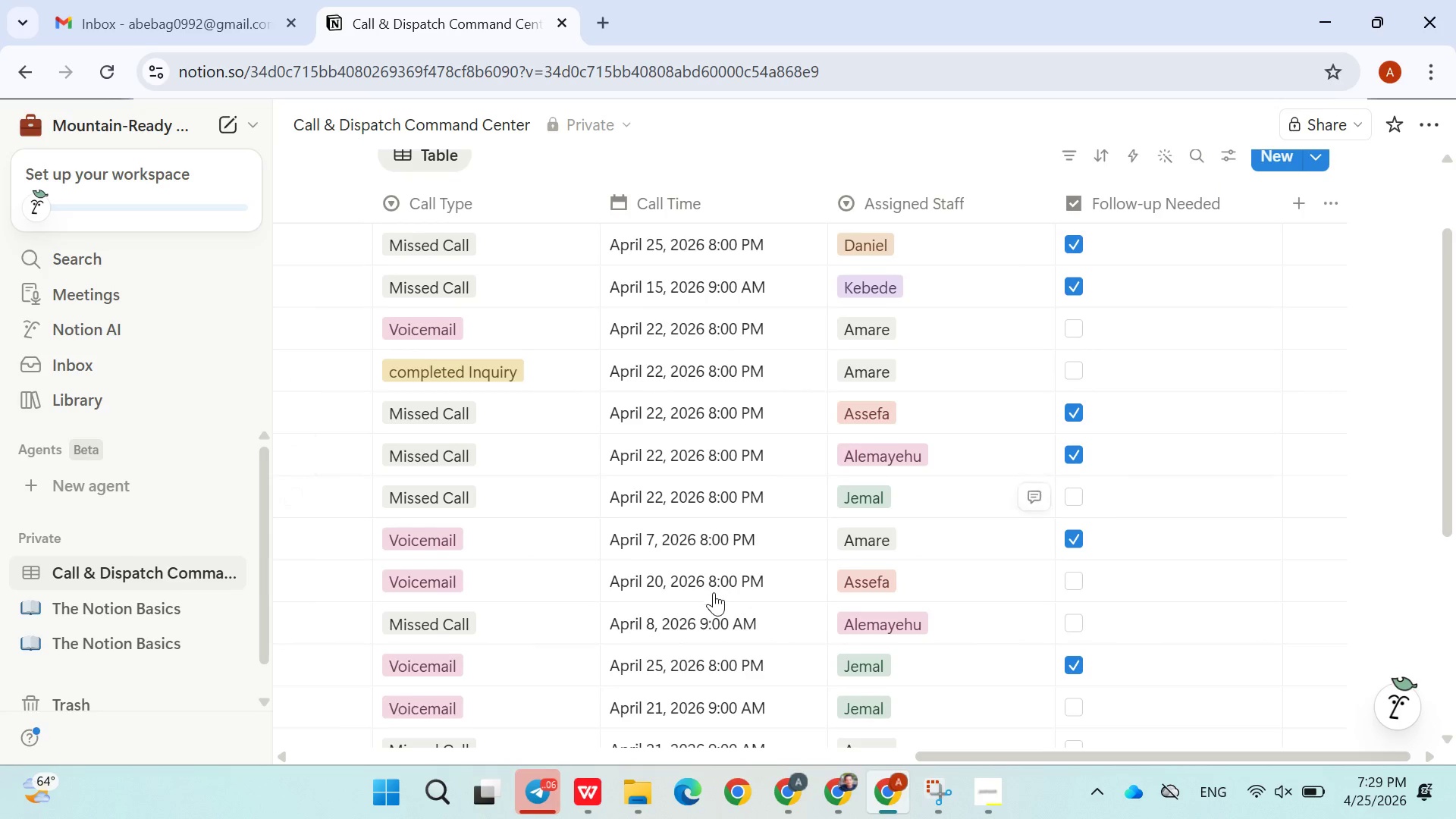 
scroll: coordinate [712, 592], scroll_direction: up, amount: 3.0
 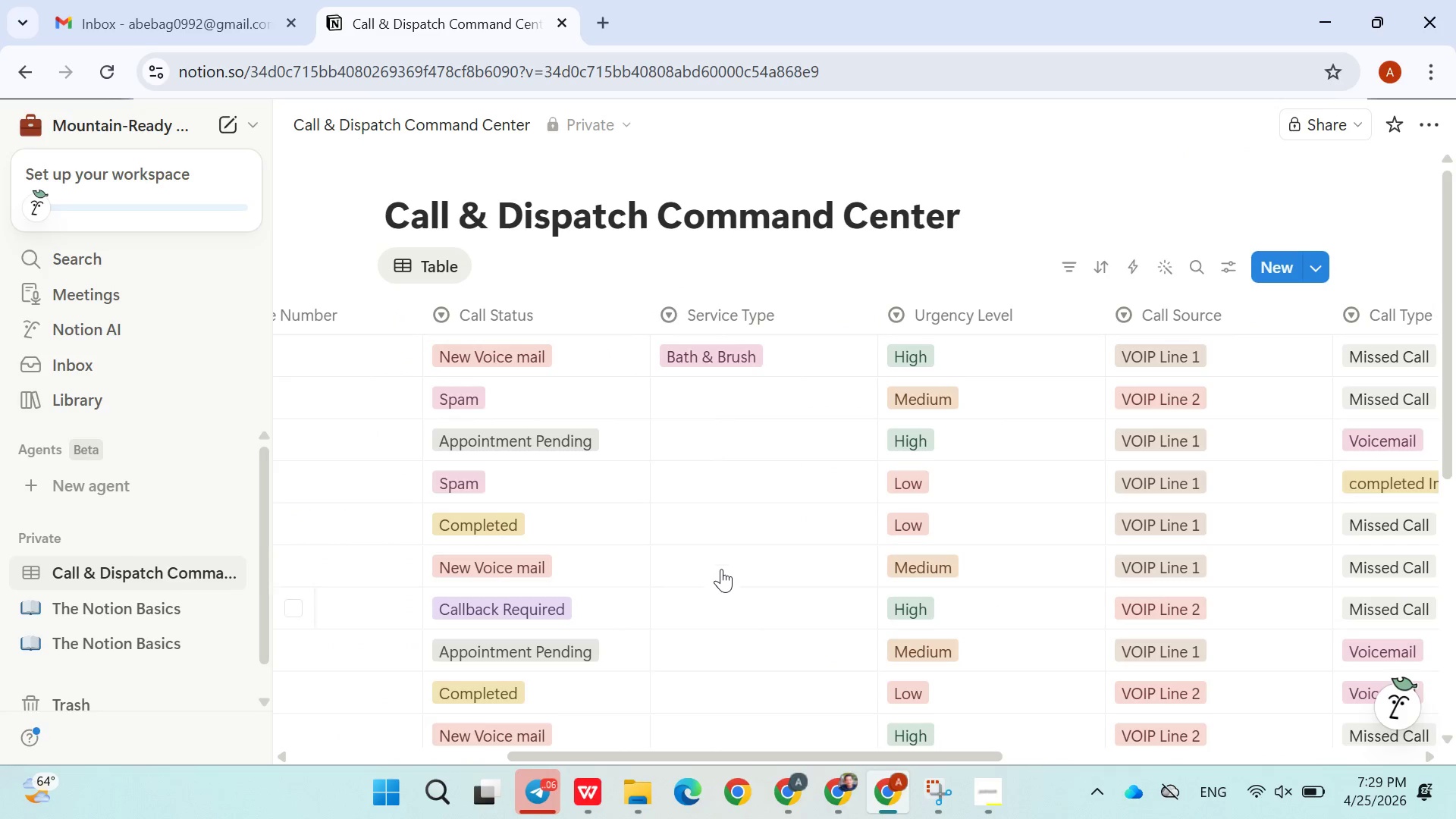 
left_click([703, 399])
 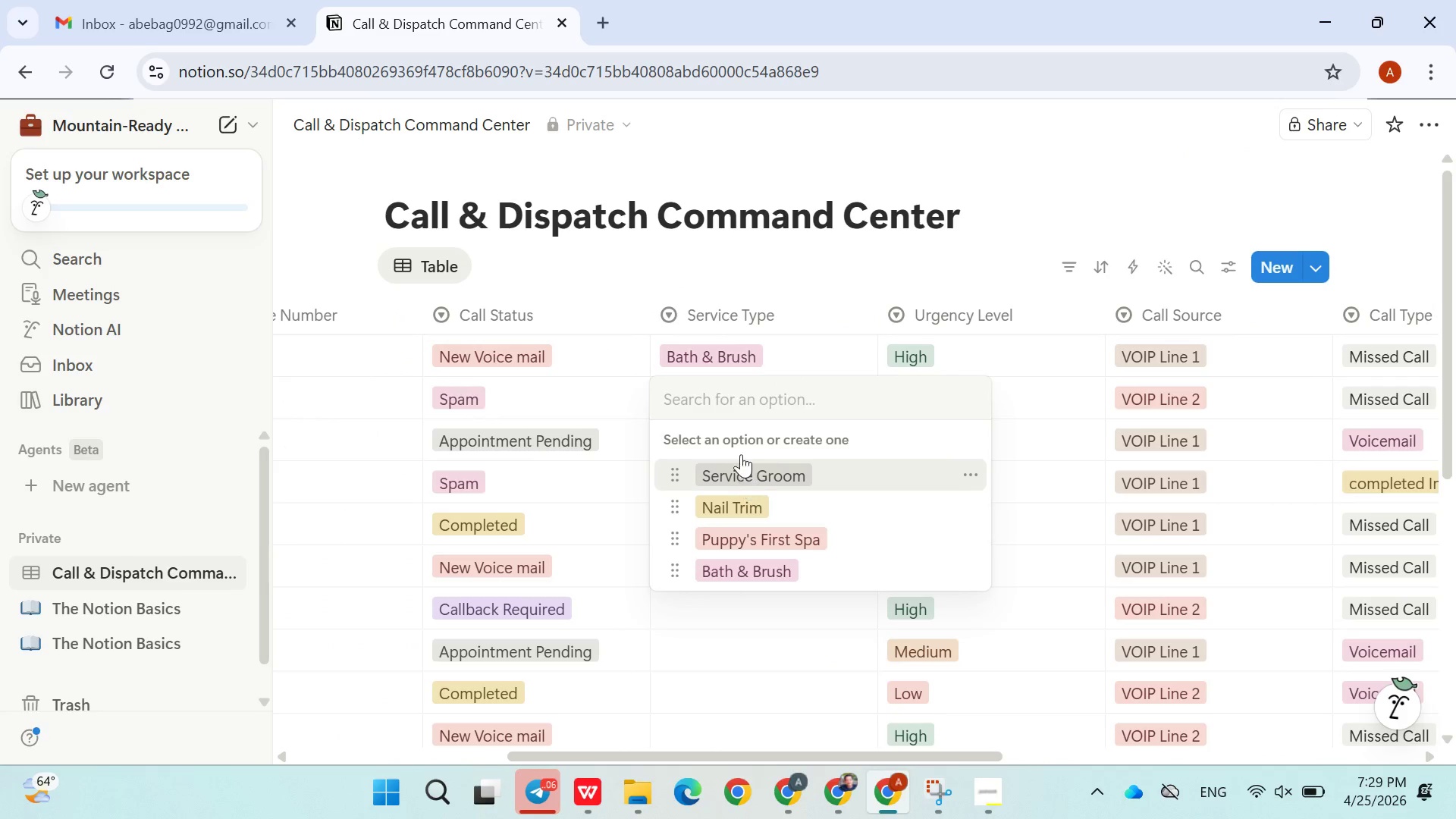 
left_click([735, 435])
 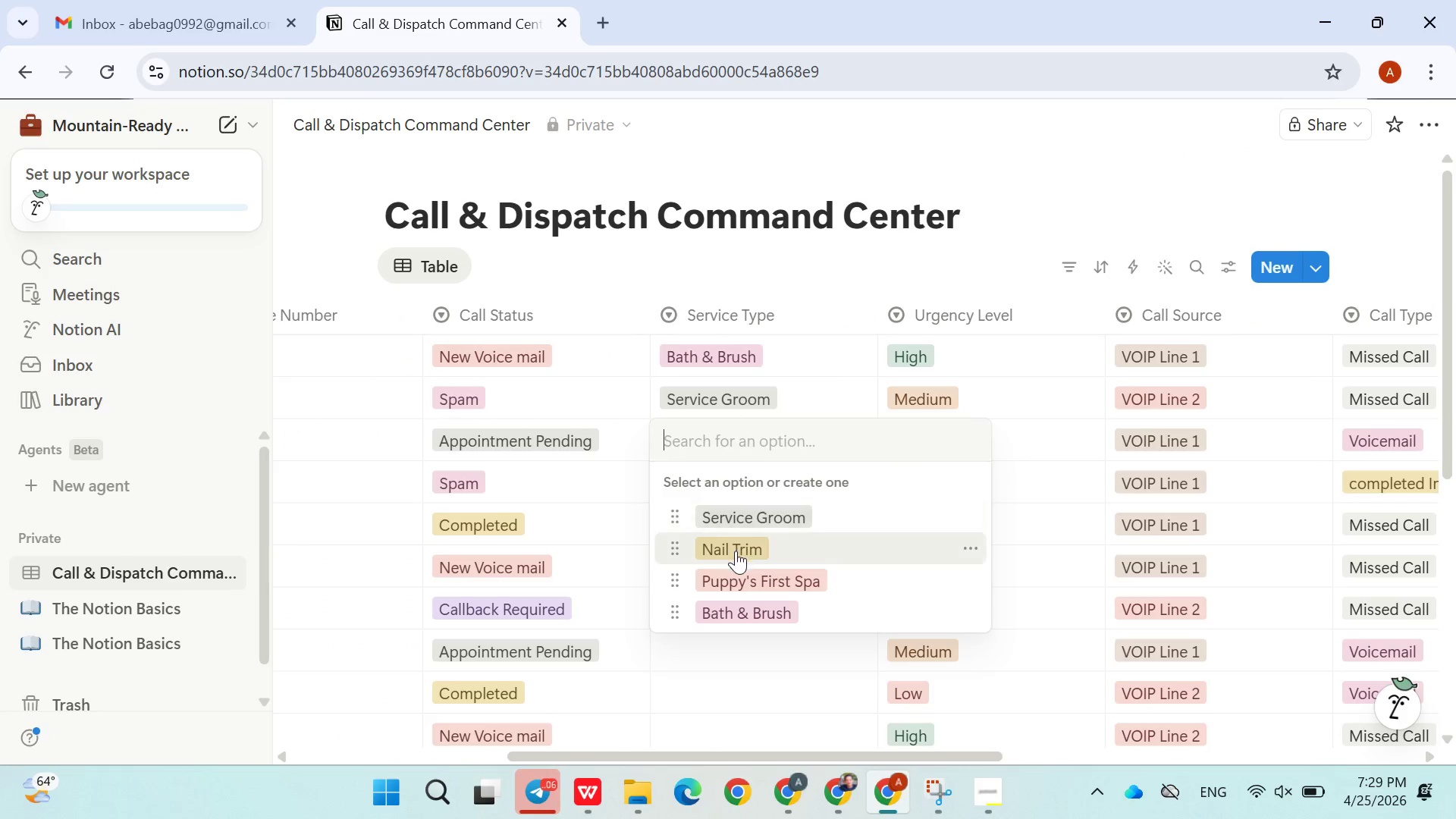 
left_click([736, 551])
 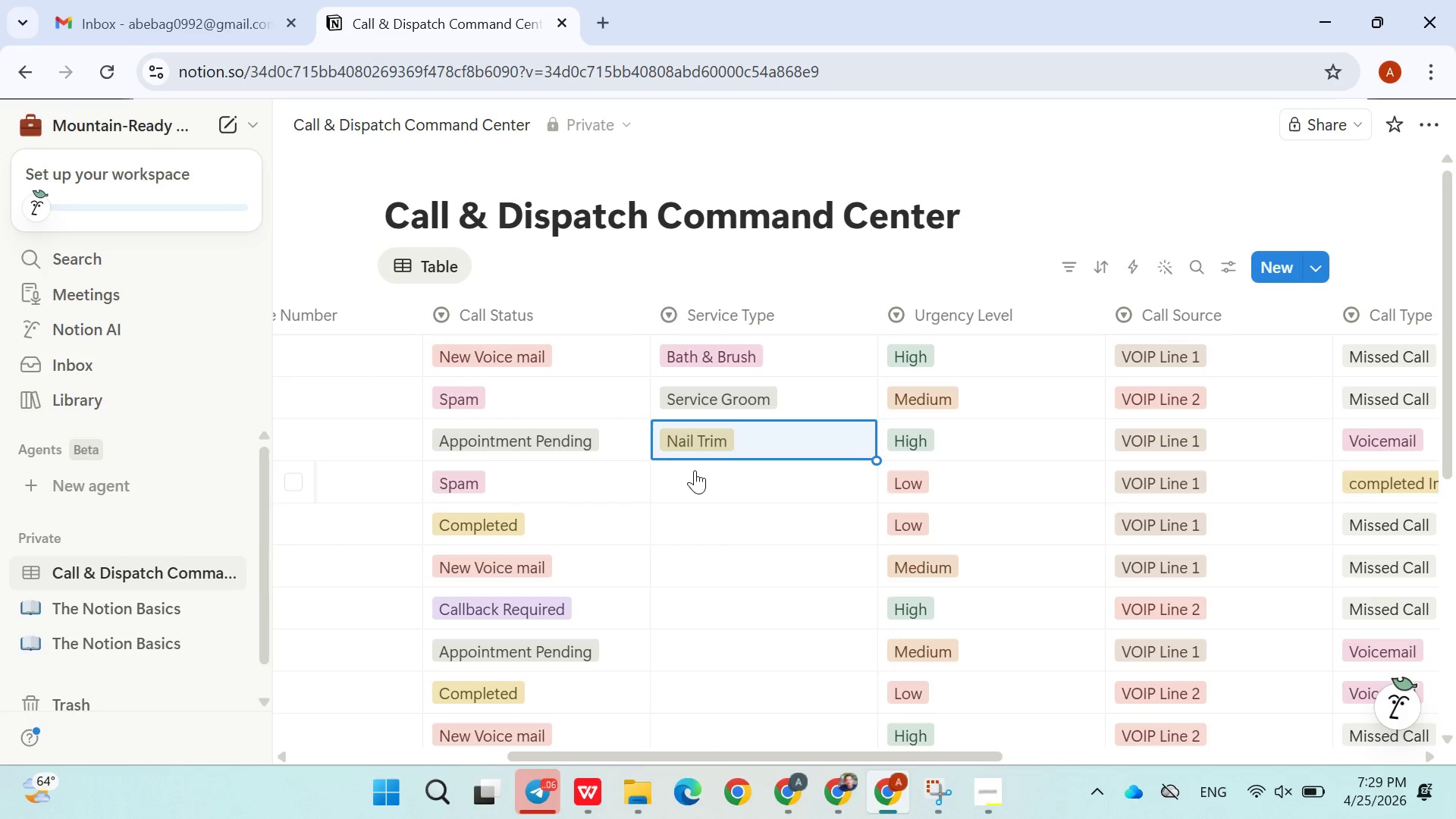 
left_click([695, 470])
 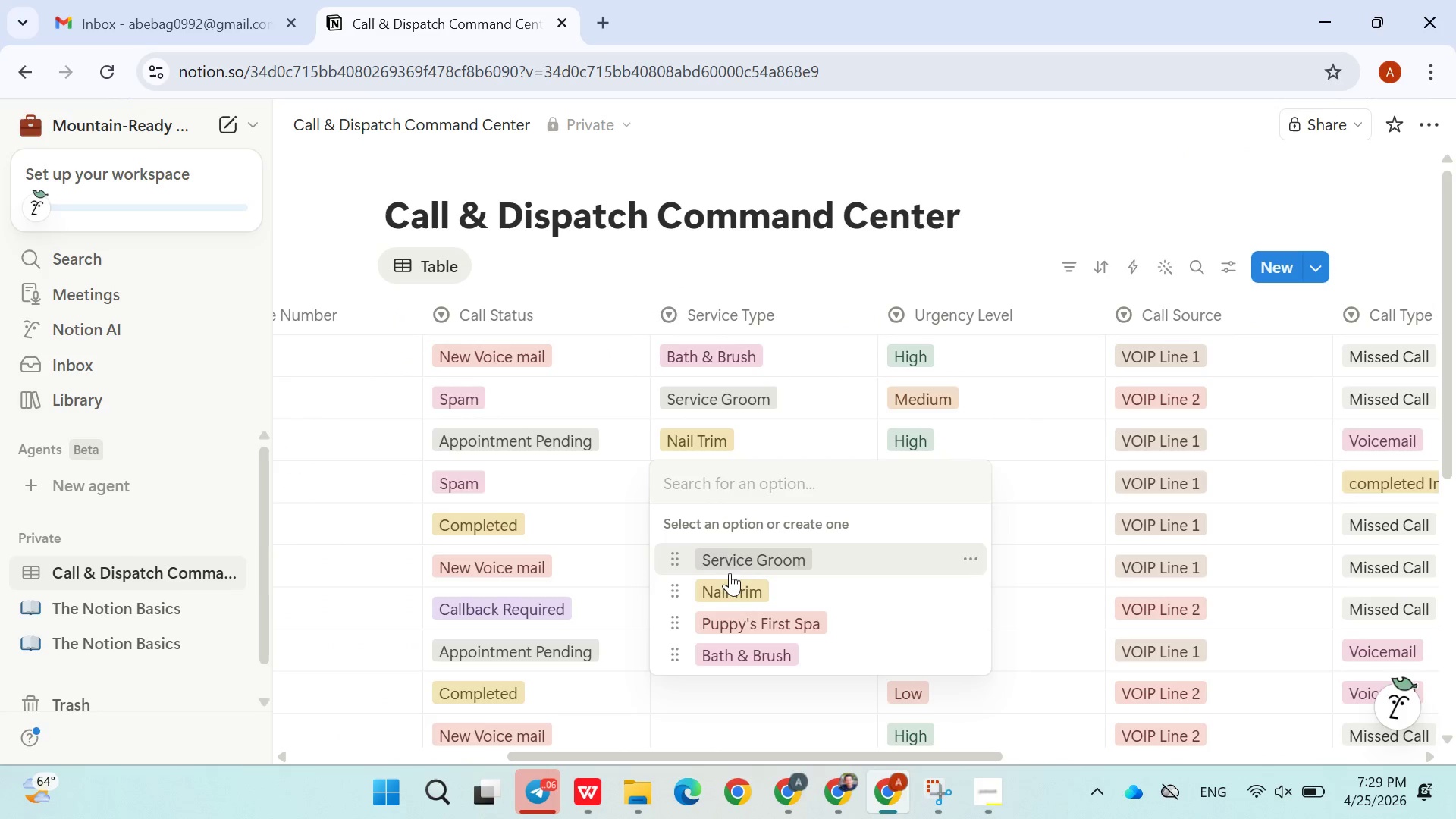 
left_click([735, 588])
 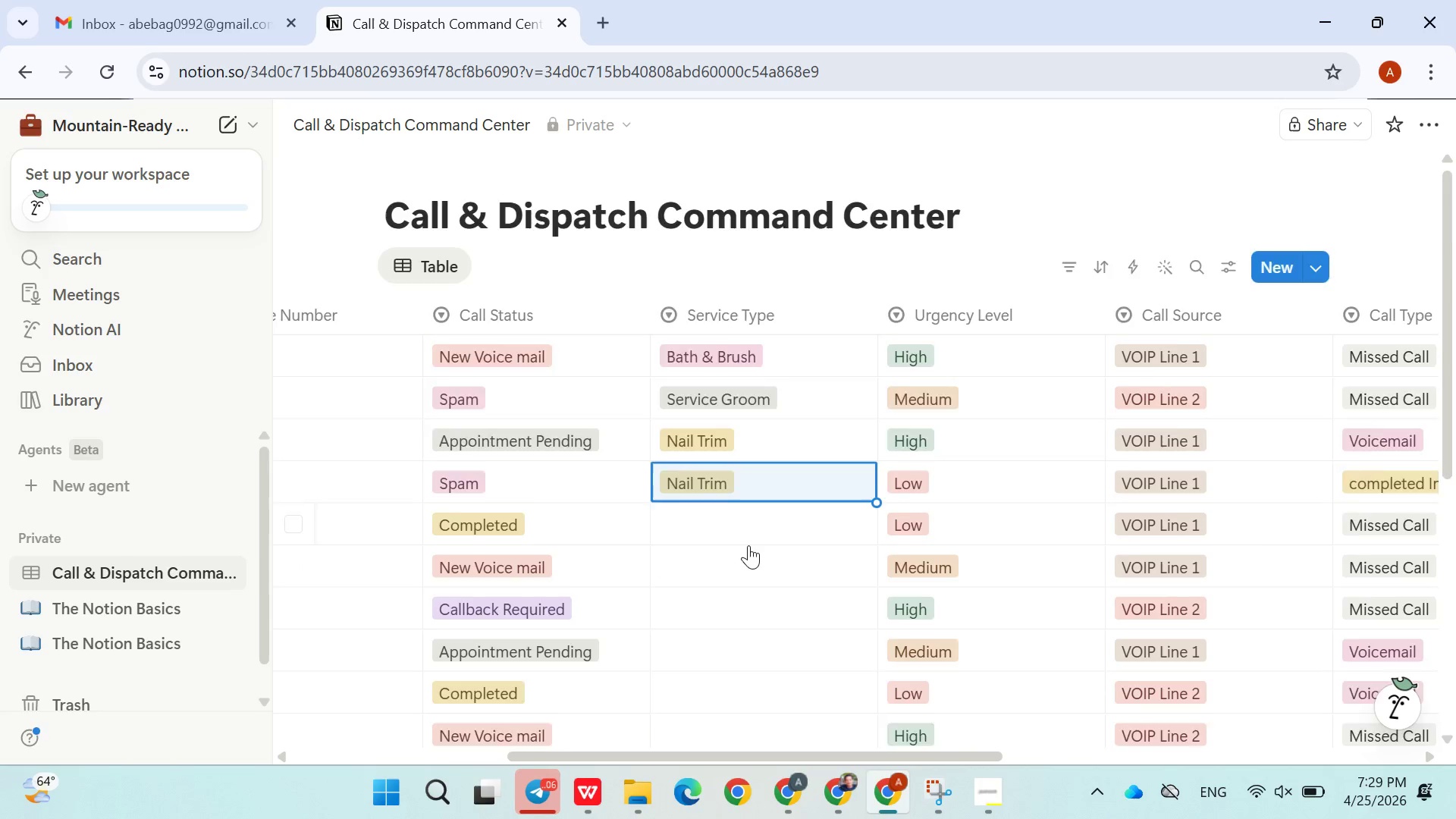 
scroll: coordinate [748, 545], scroll_direction: down, amount: 2.0
 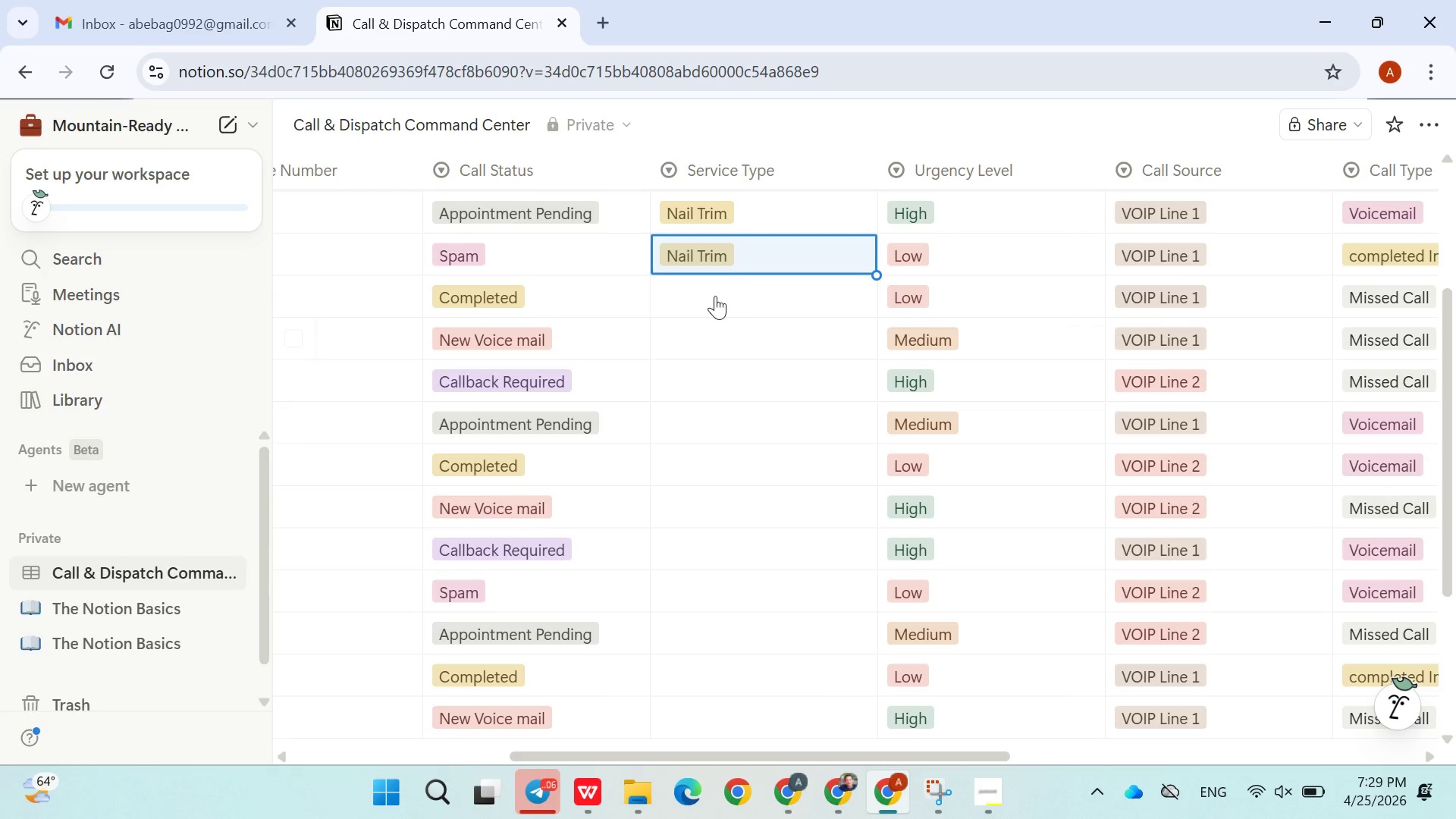 
left_click([715, 296])
 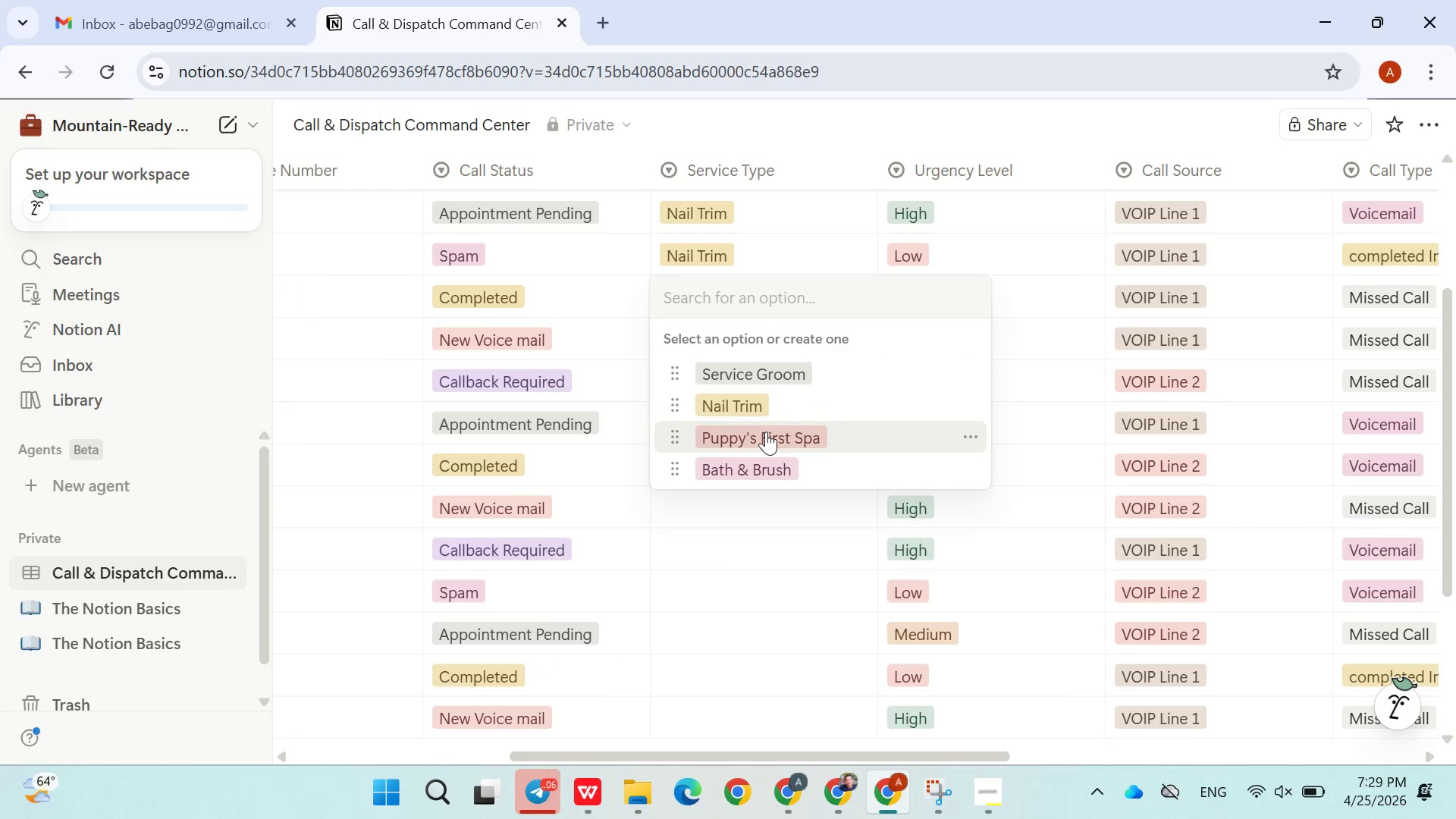 
left_click([766, 431])
 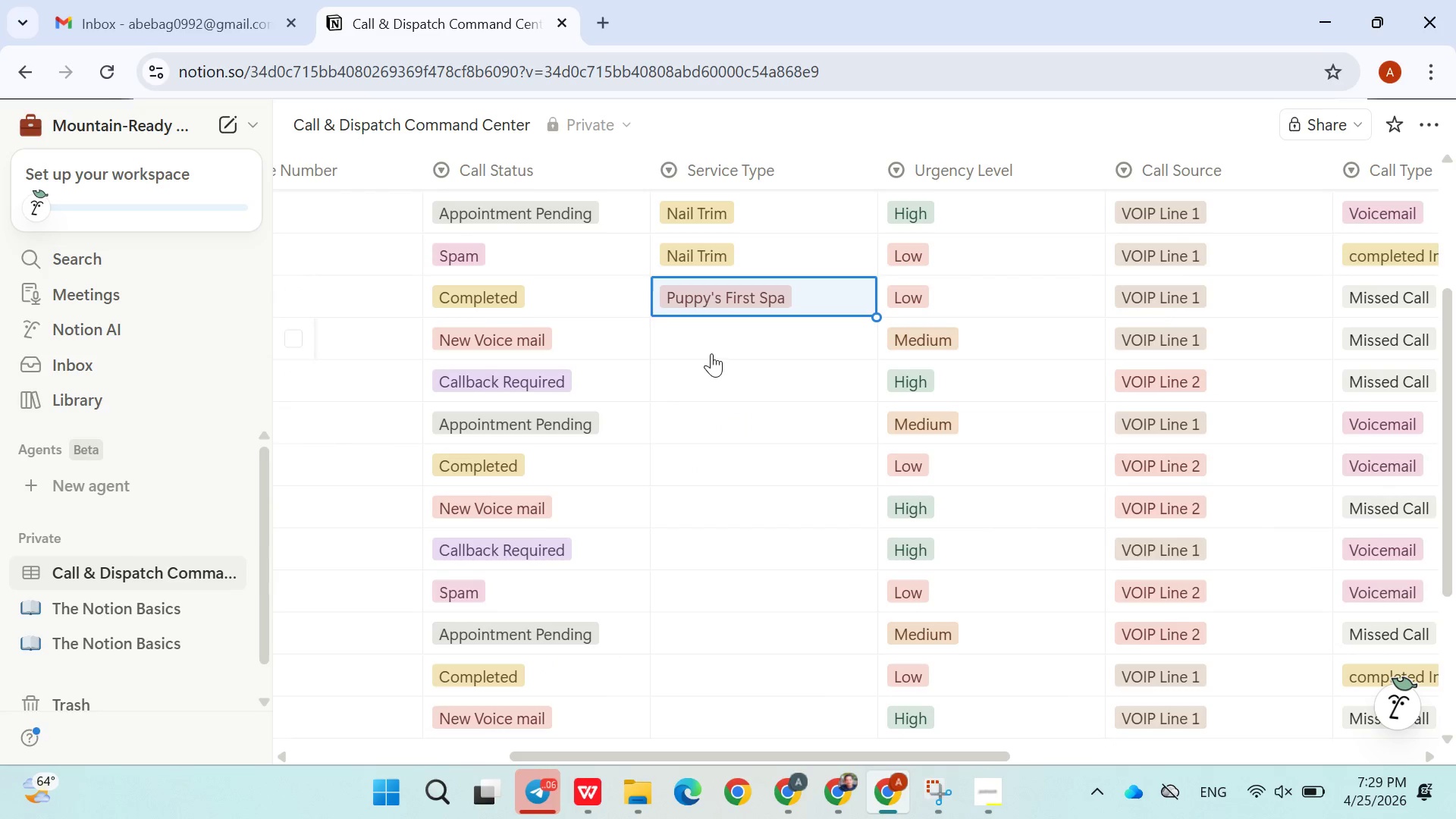 
left_click([707, 340])
 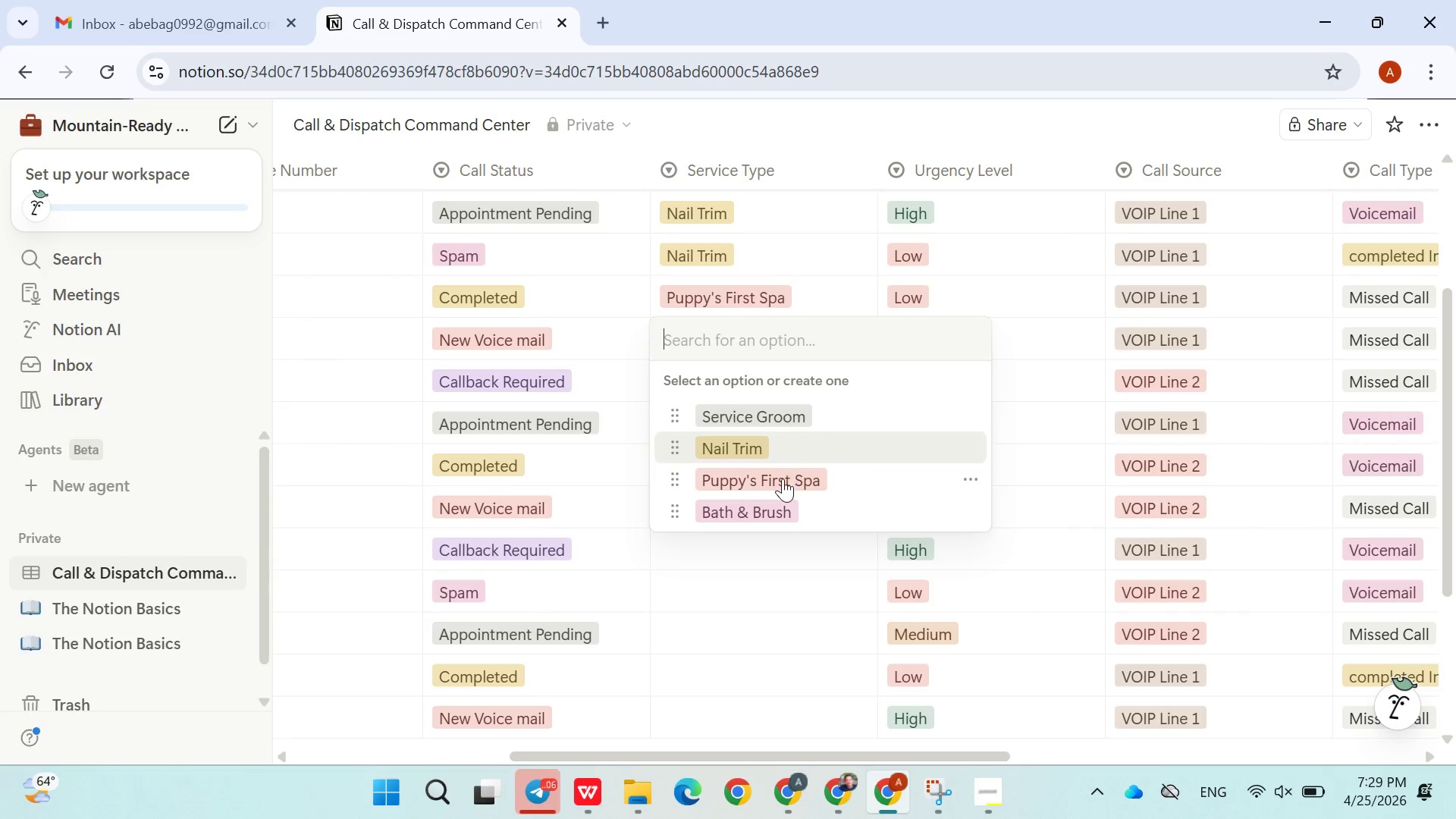 
left_click([783, 479])
 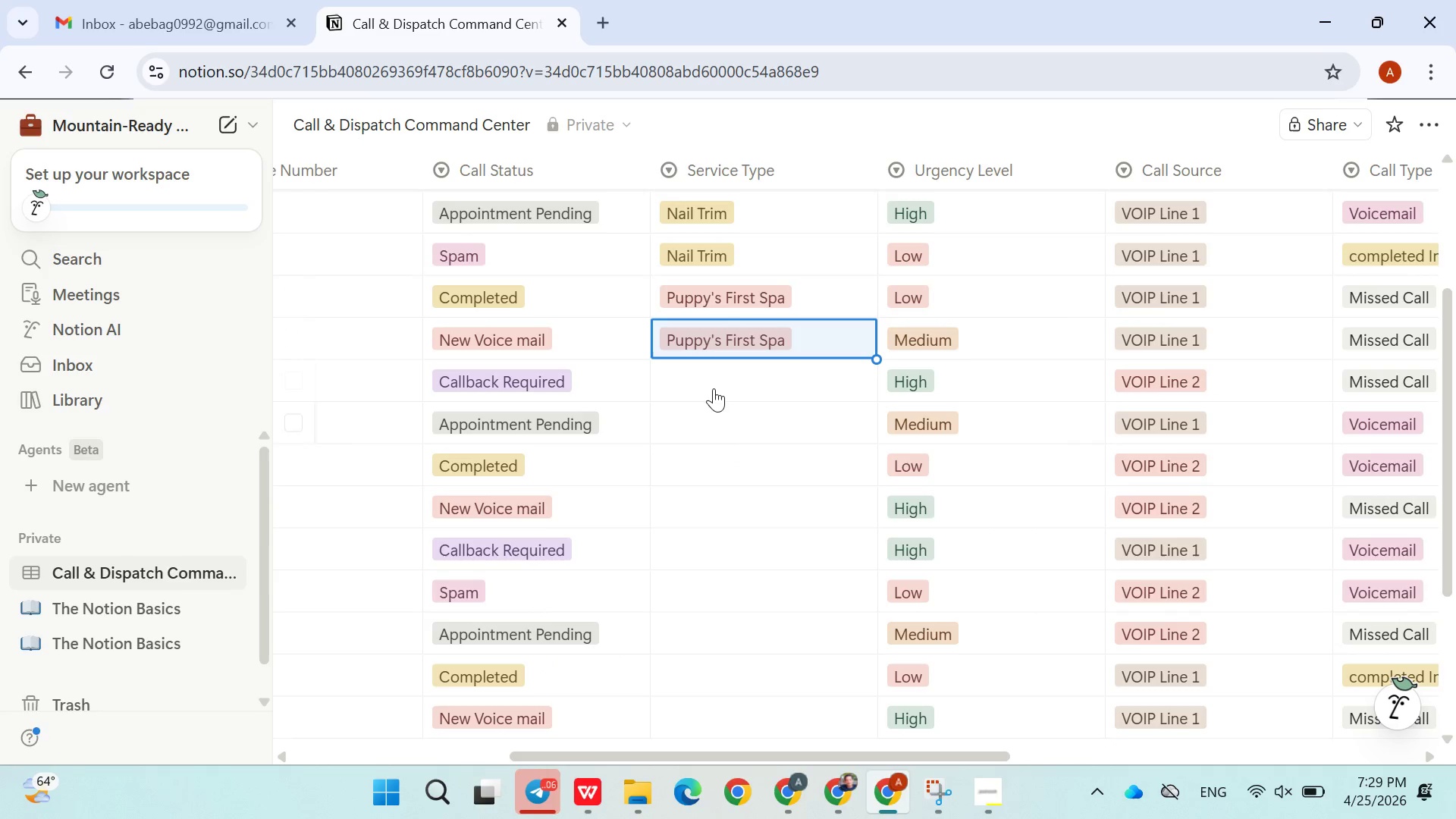 
left_click([714, 385])
 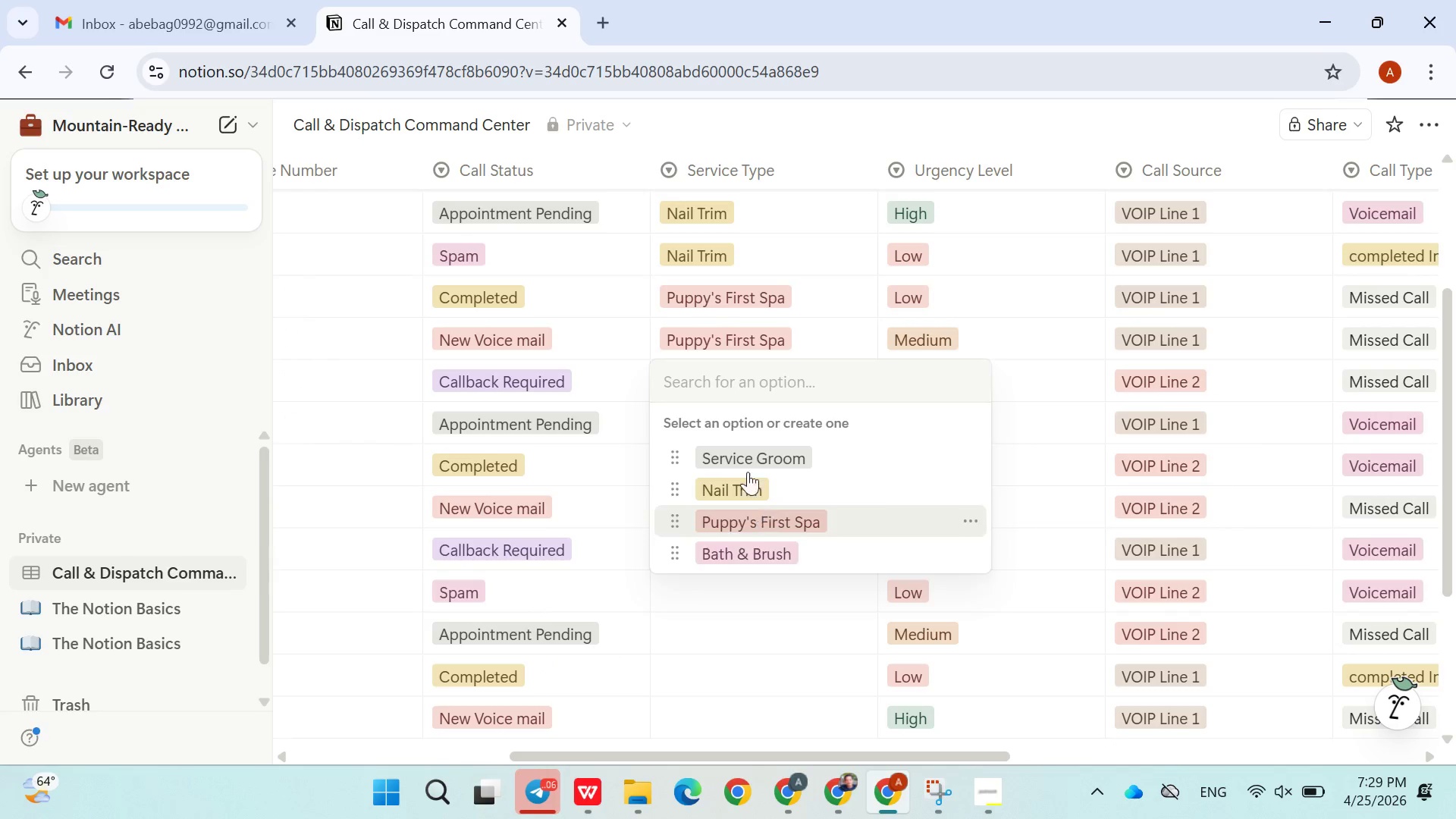 
double_click([714, 415])
 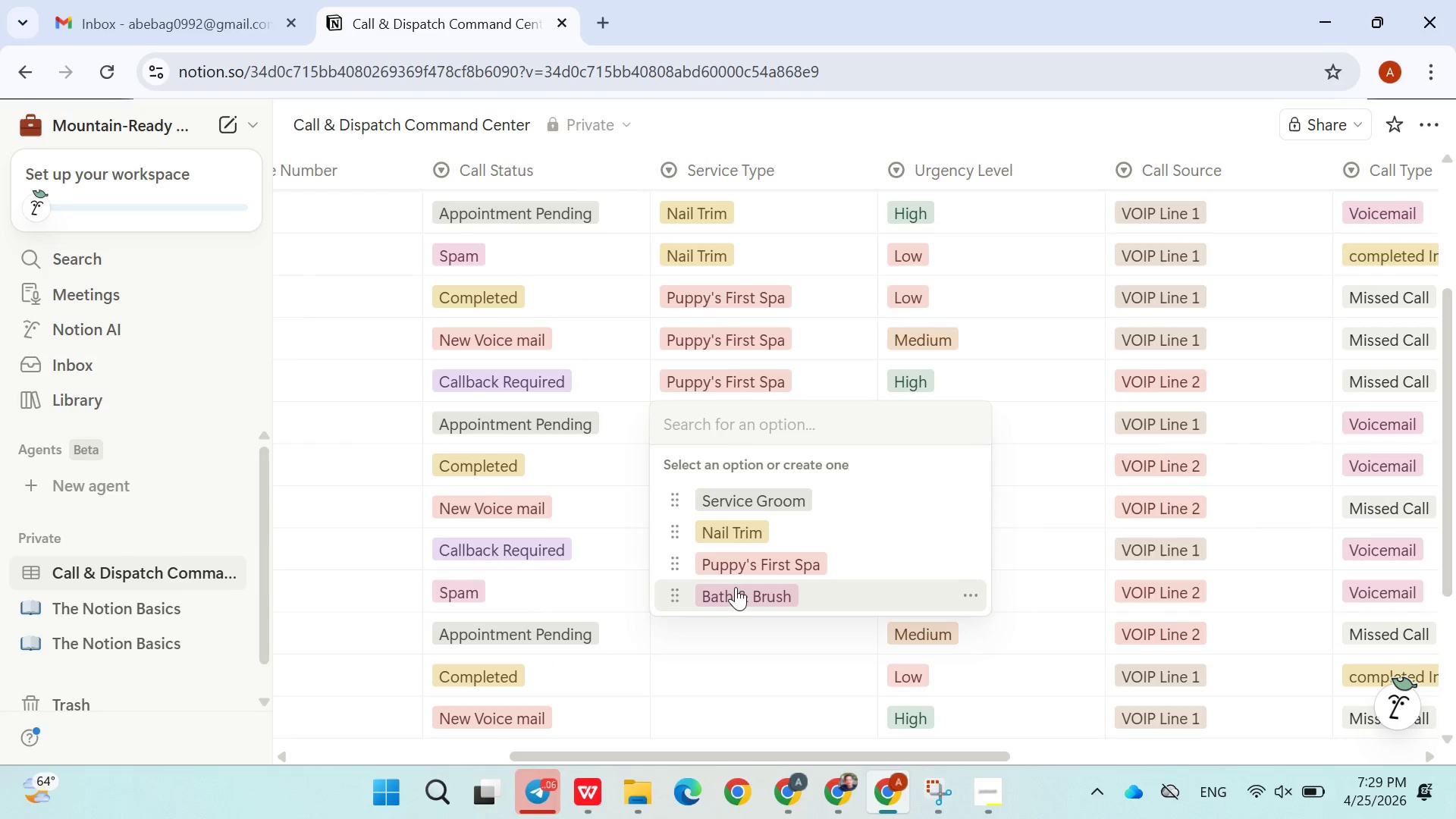 
left_click([736, 586])
 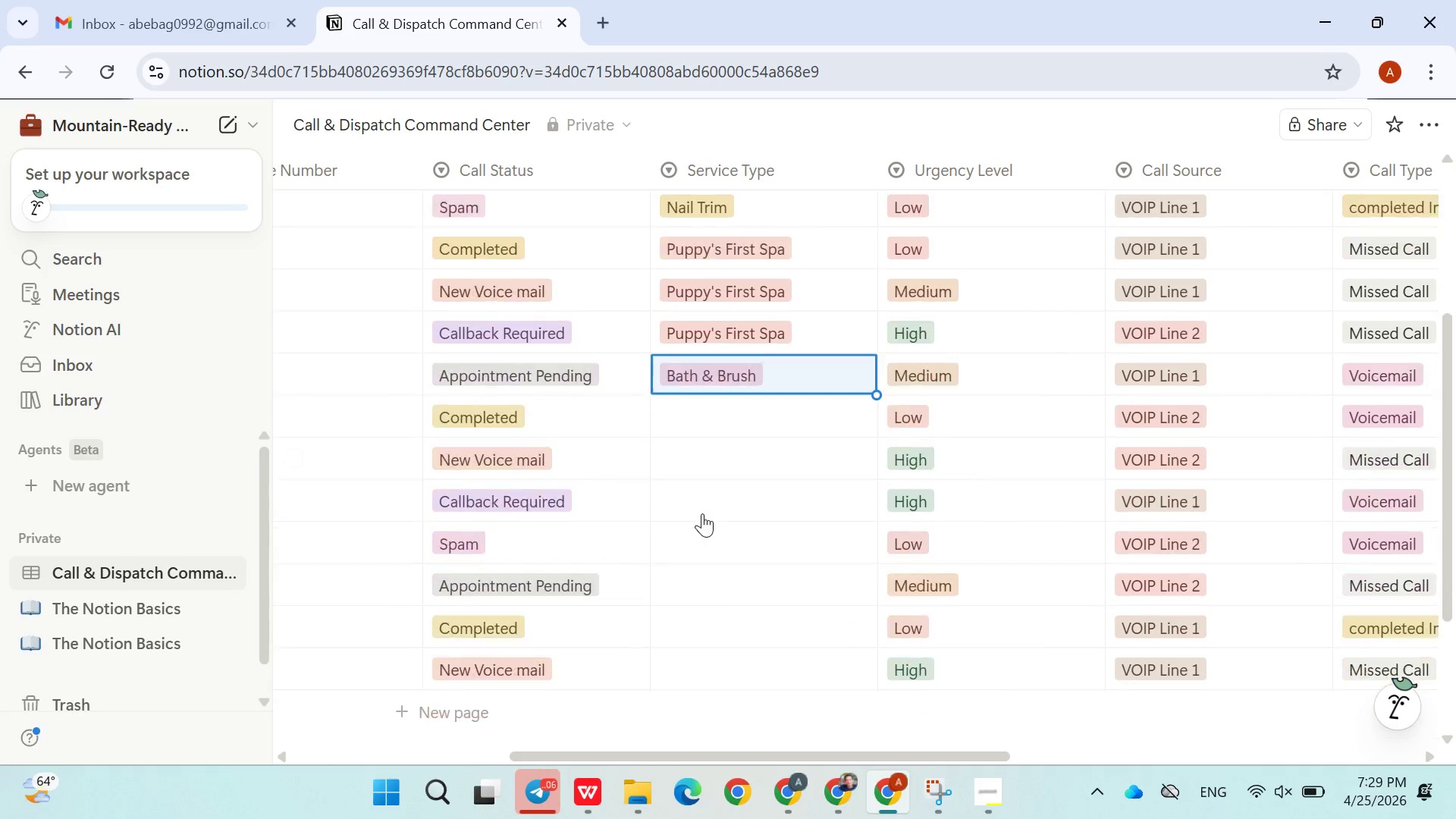 
scroll: coordinate [702, 513], scroll_direction: down, amount: 2.0
 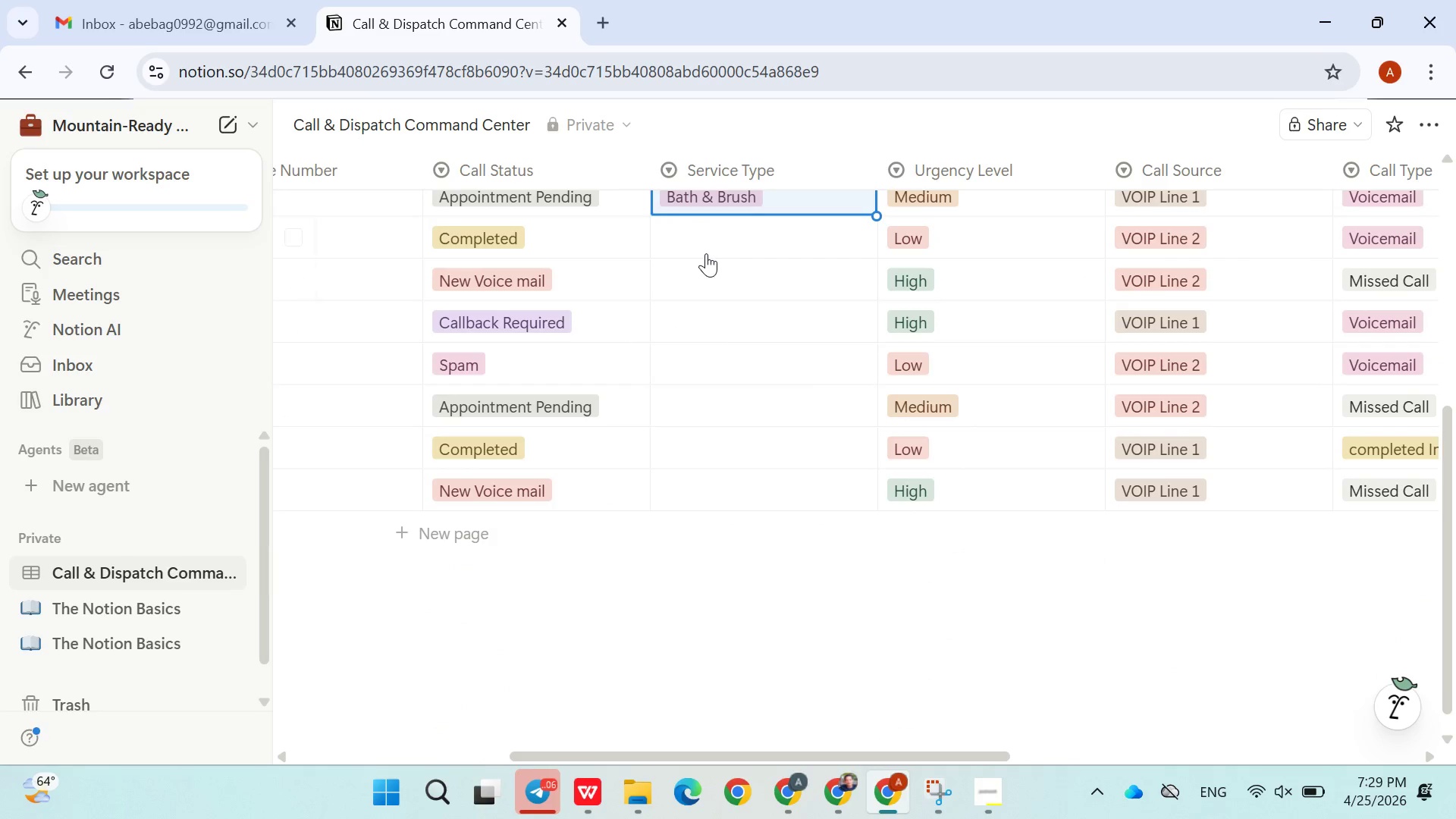 
left_click([706, 253])
 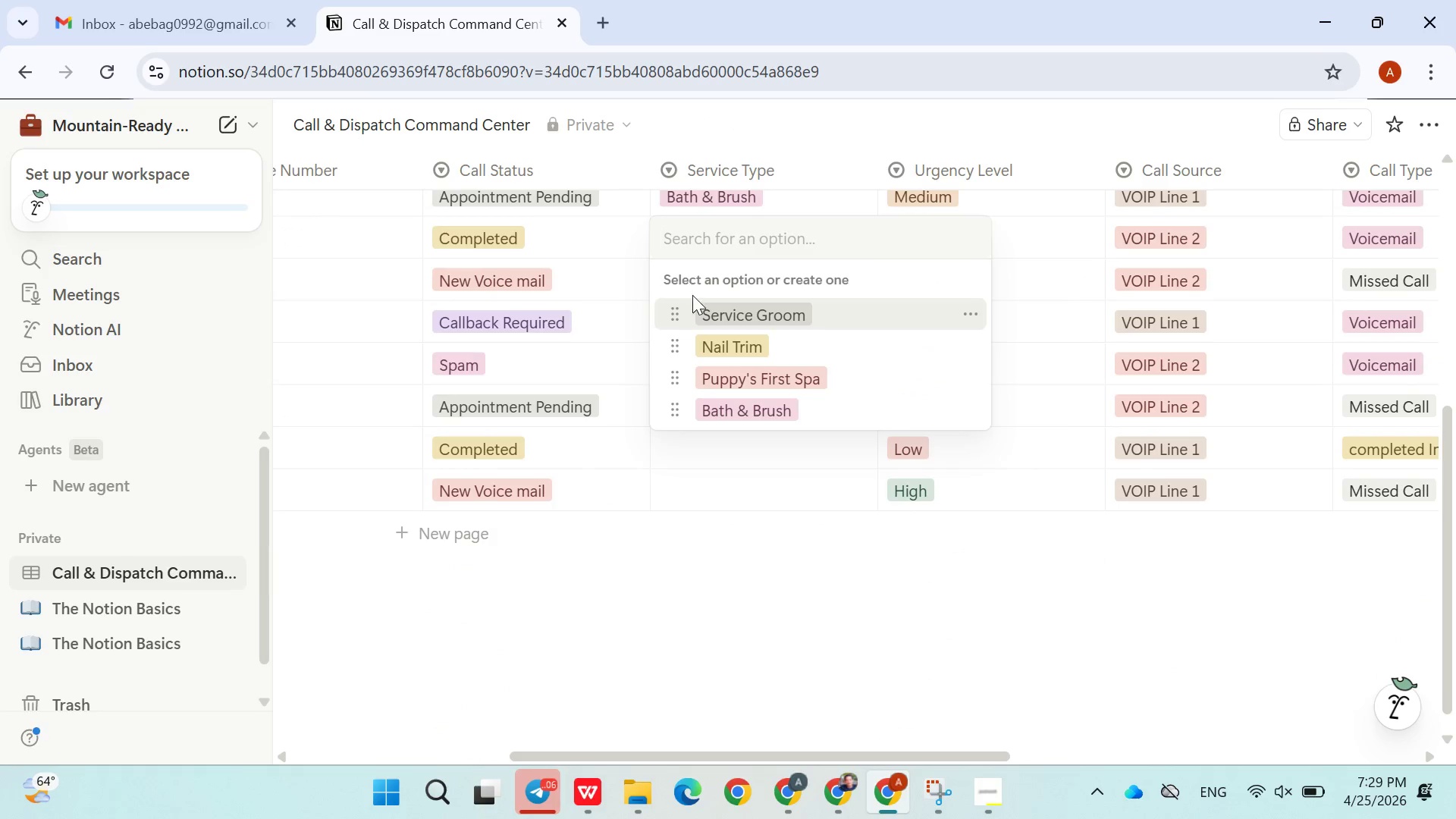 
left_click([735, 325])
 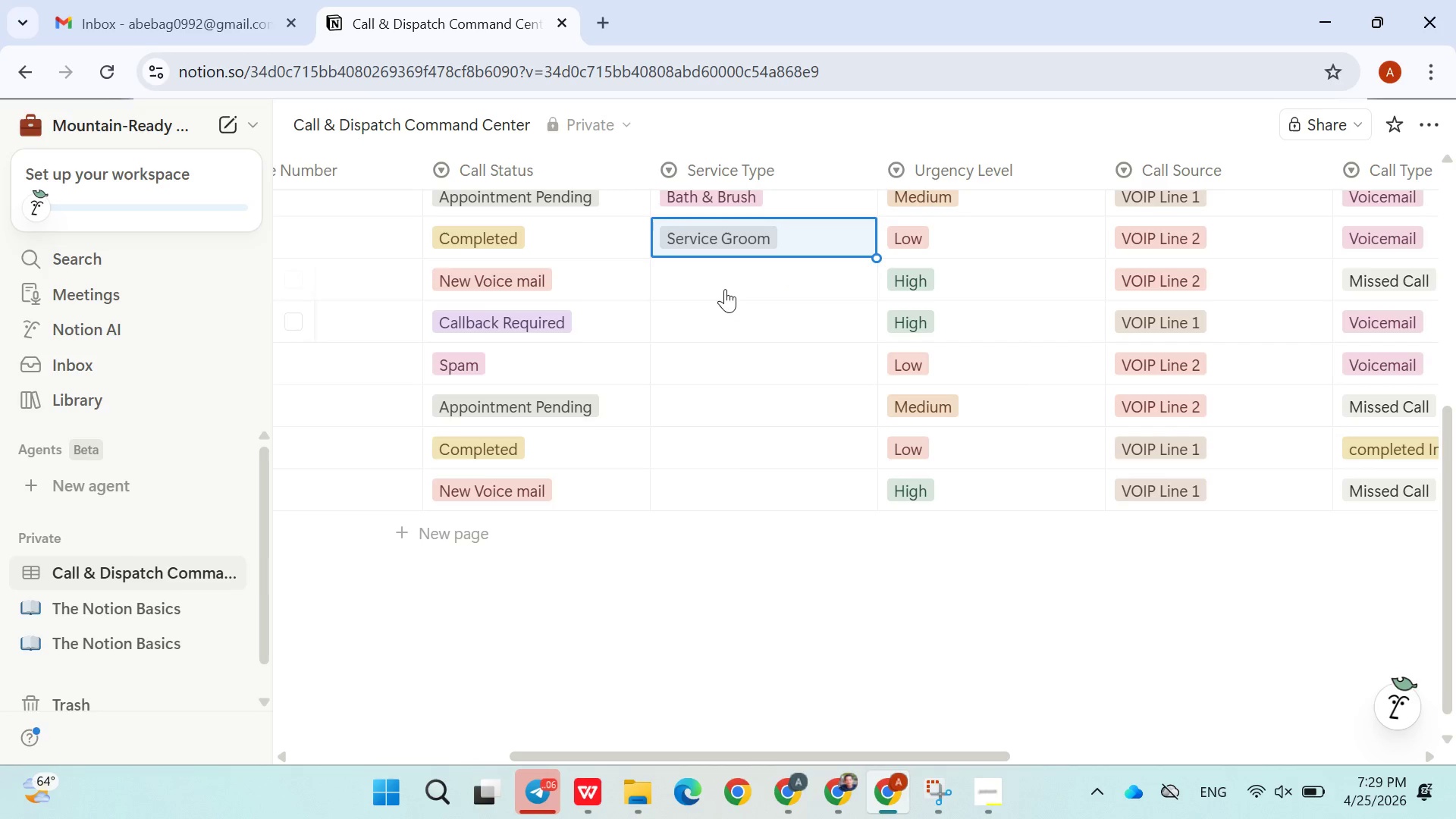 
left_click([725, 287])
 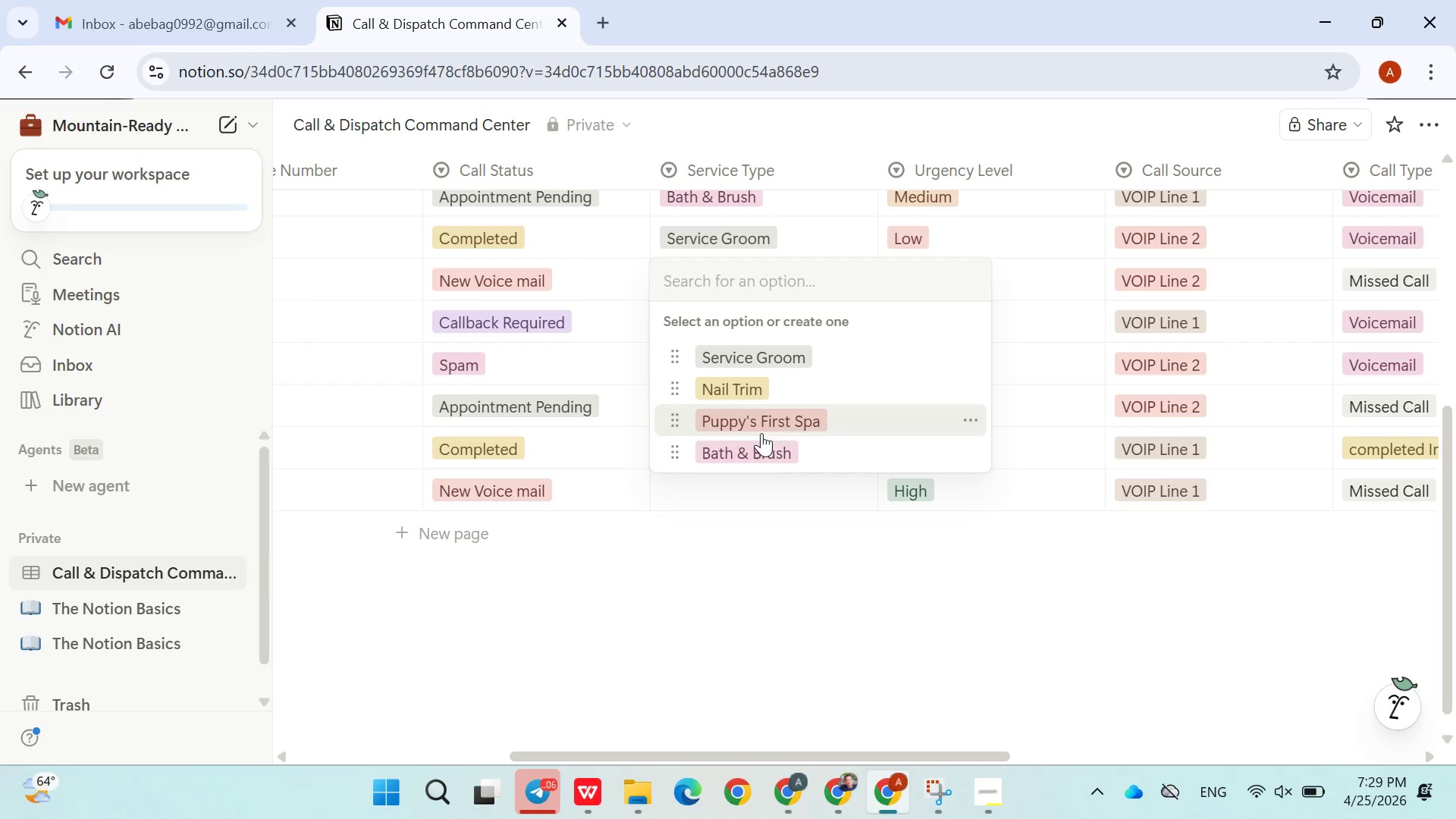 
left_click([759, 445])
 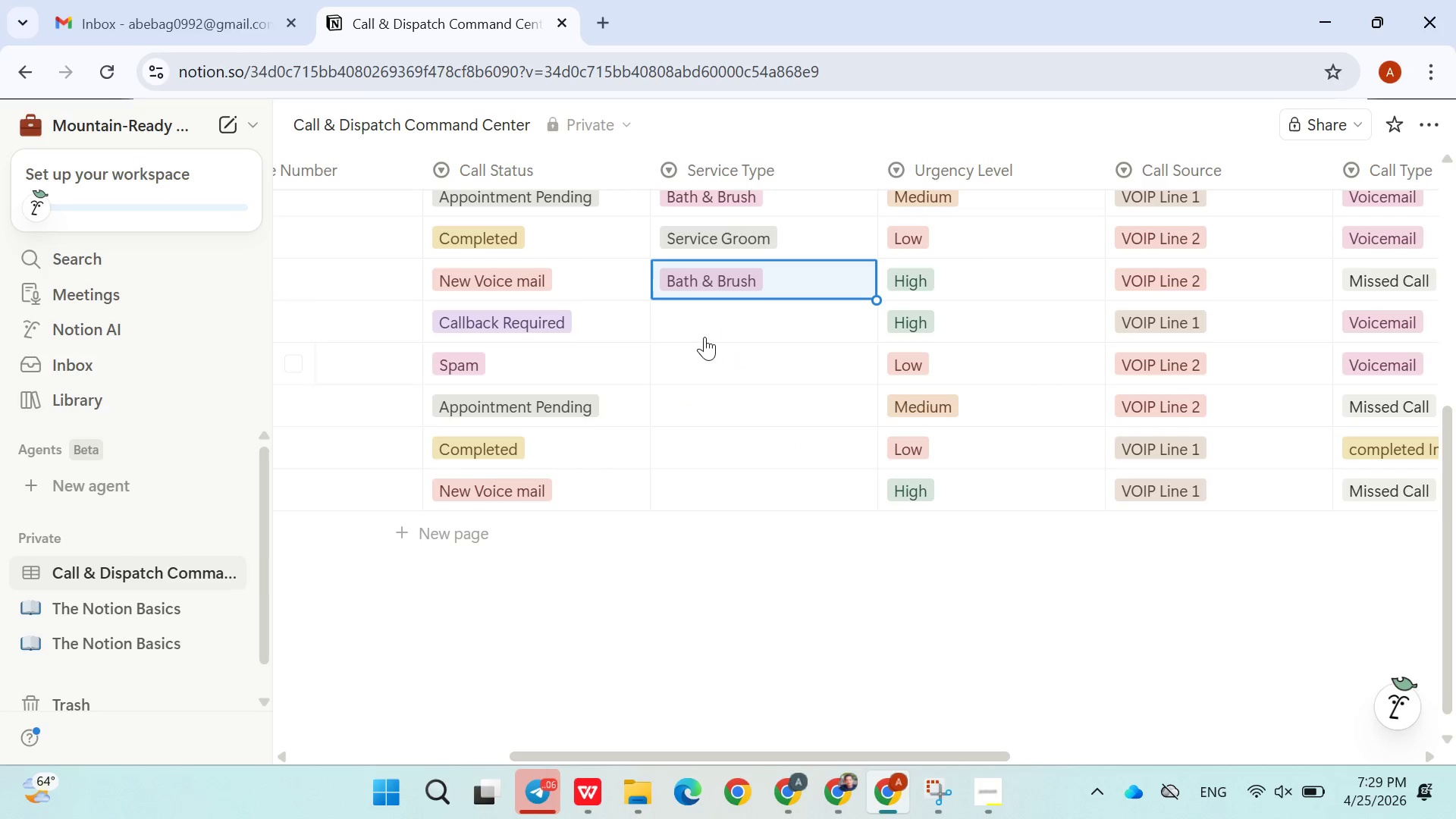 
left_click([701, 328])
 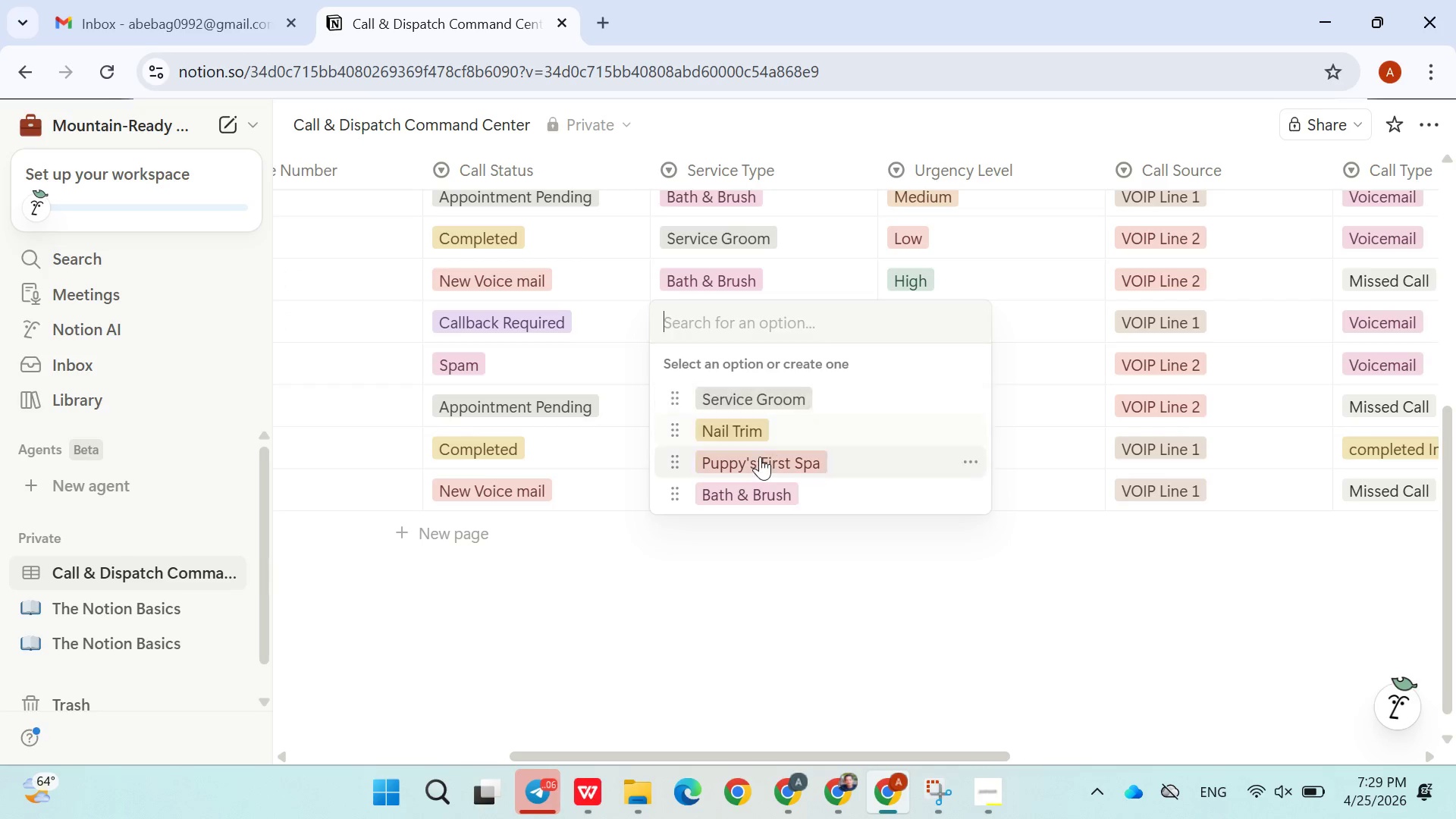 
left_click([760, 457])
 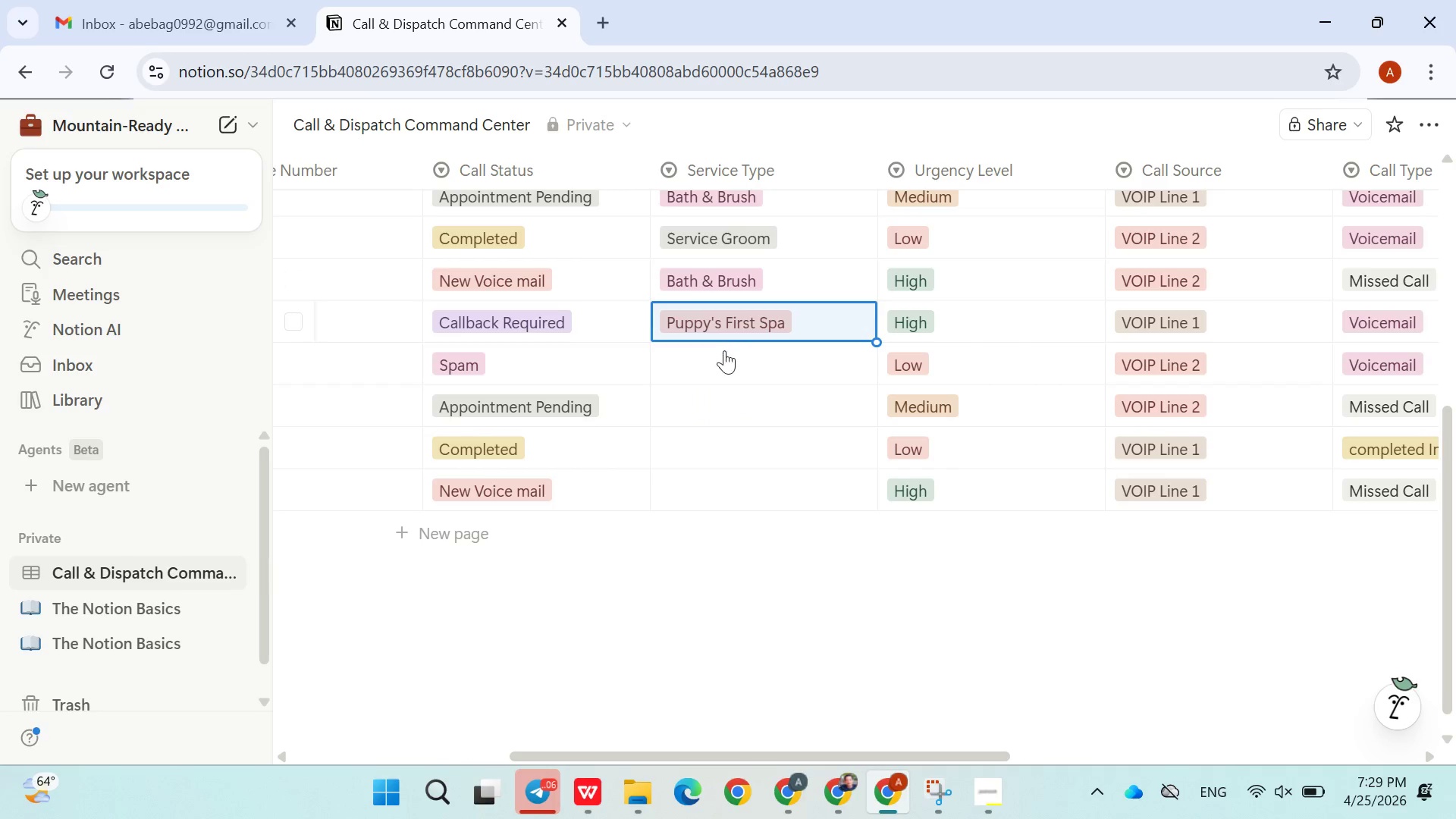 
left_click([723, 355])
 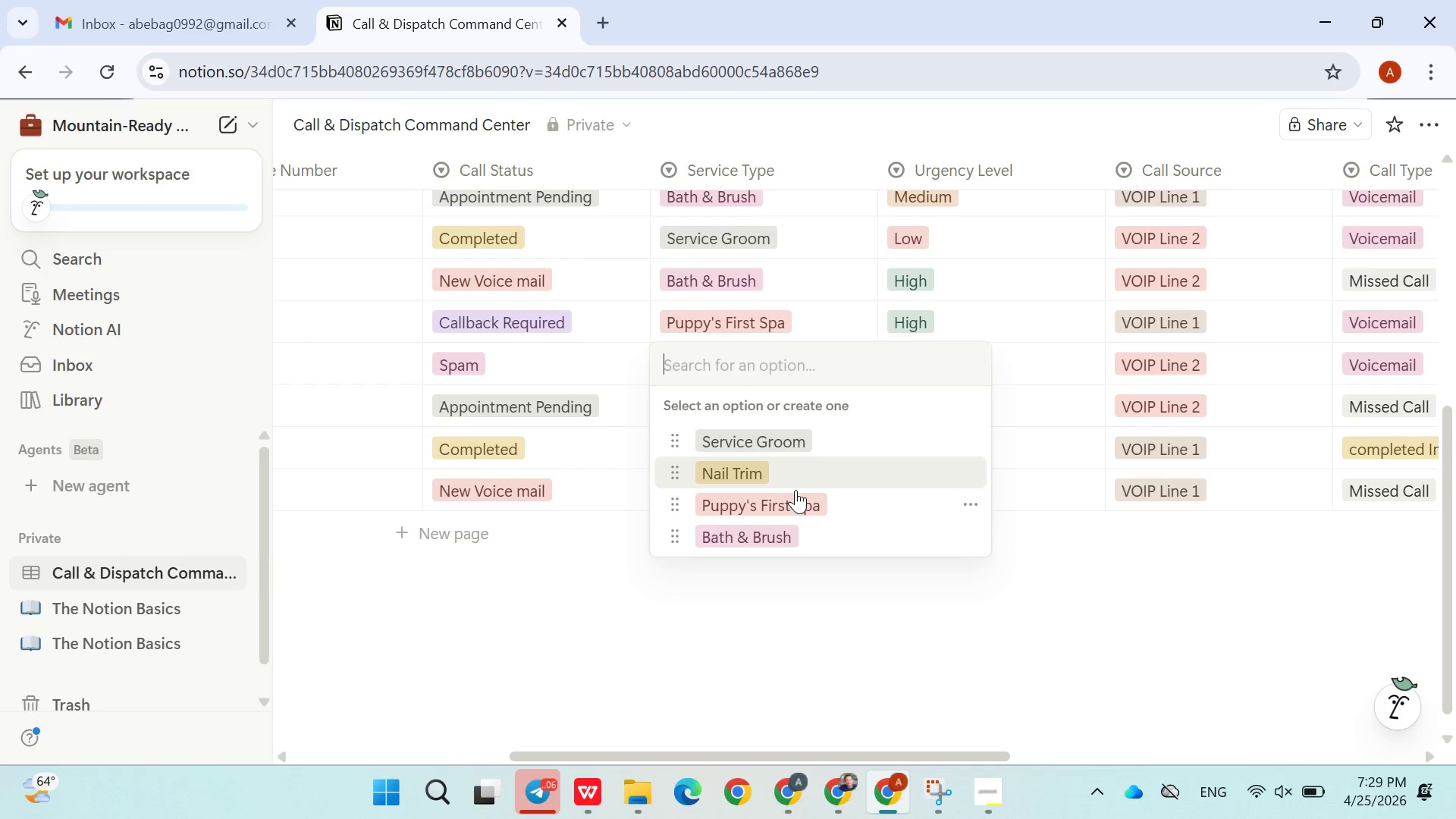 
left_click([795, 490])
 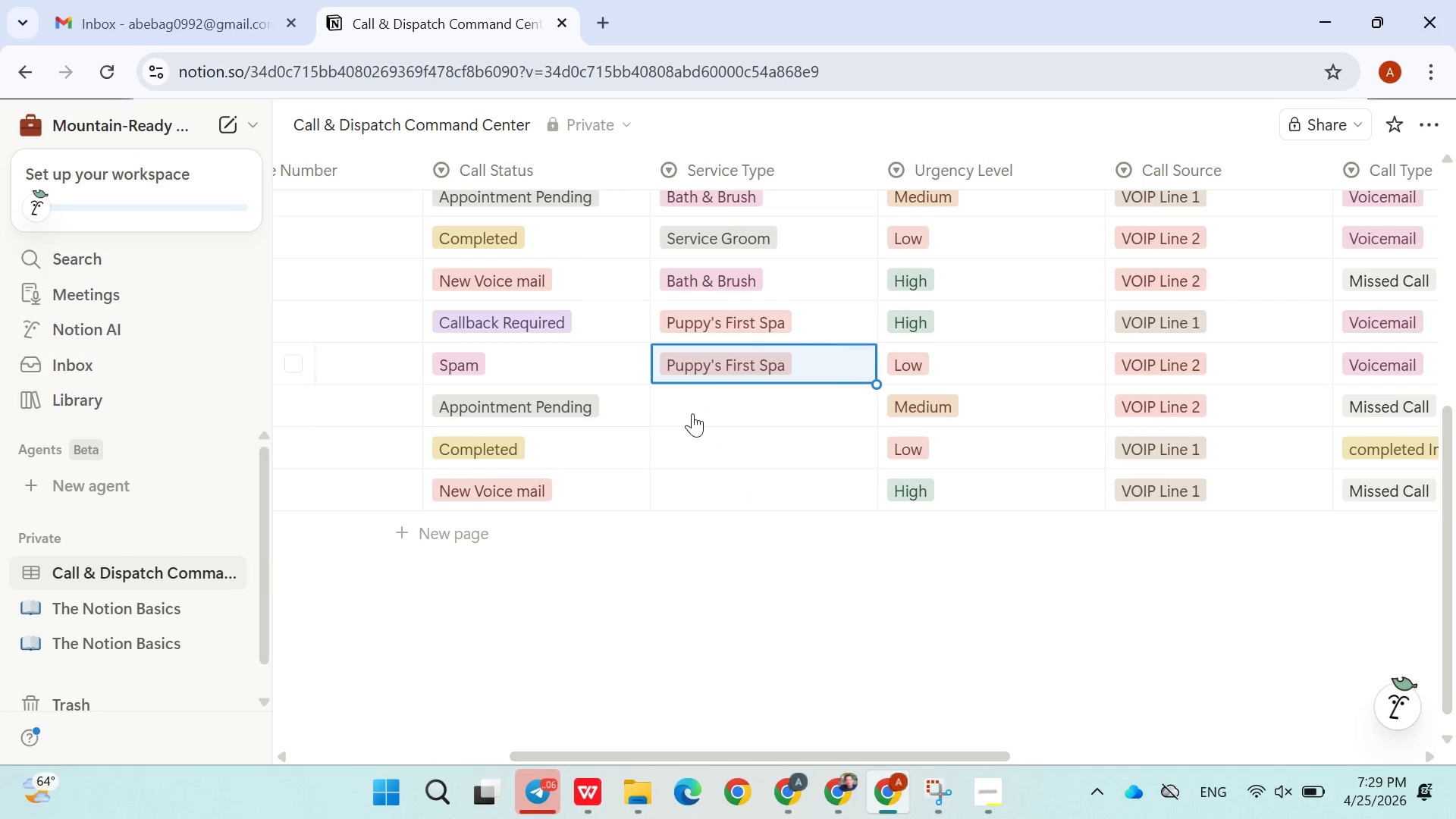 
left_click([692, 413])
 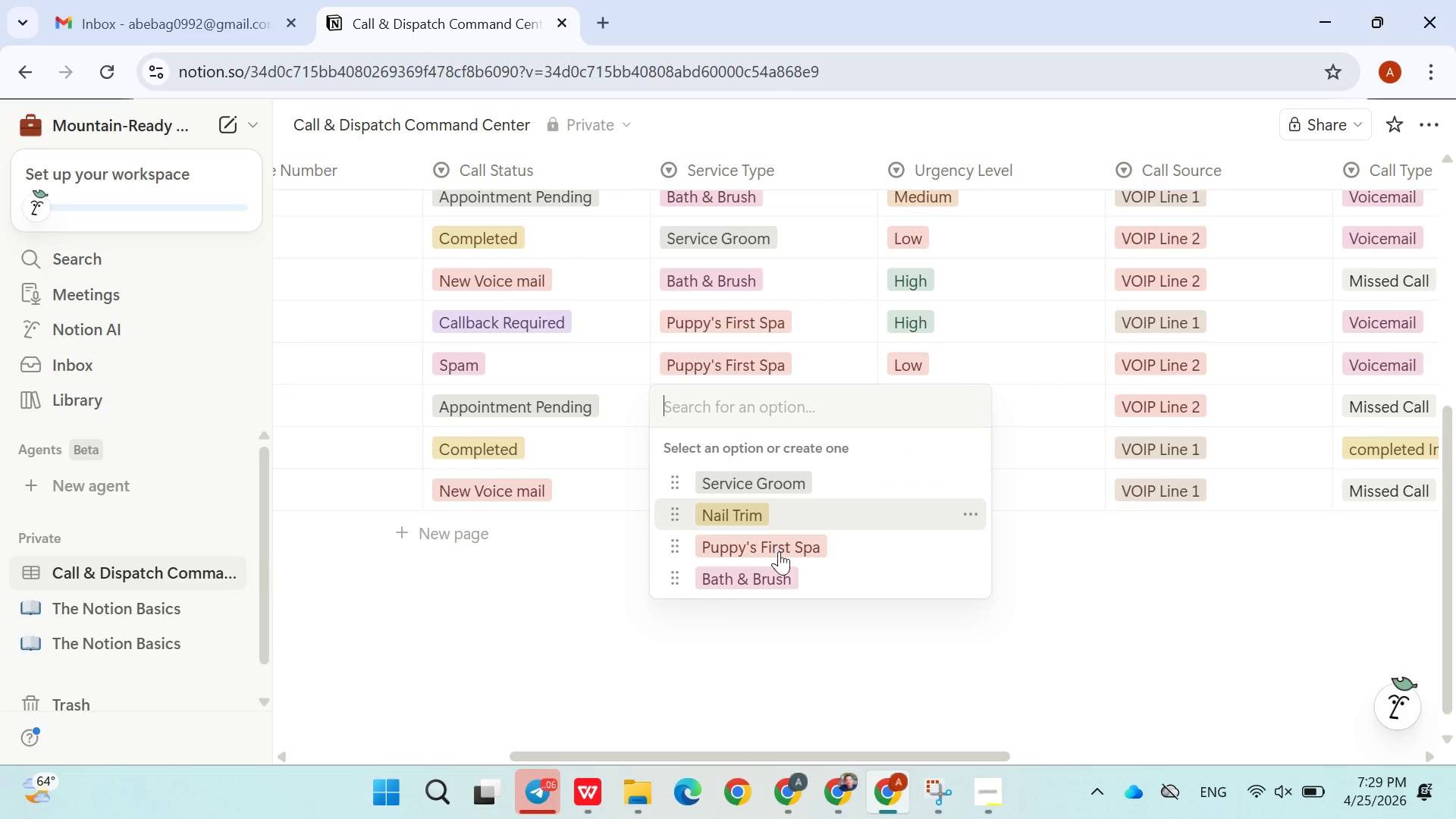 
left_click([779, 551])
 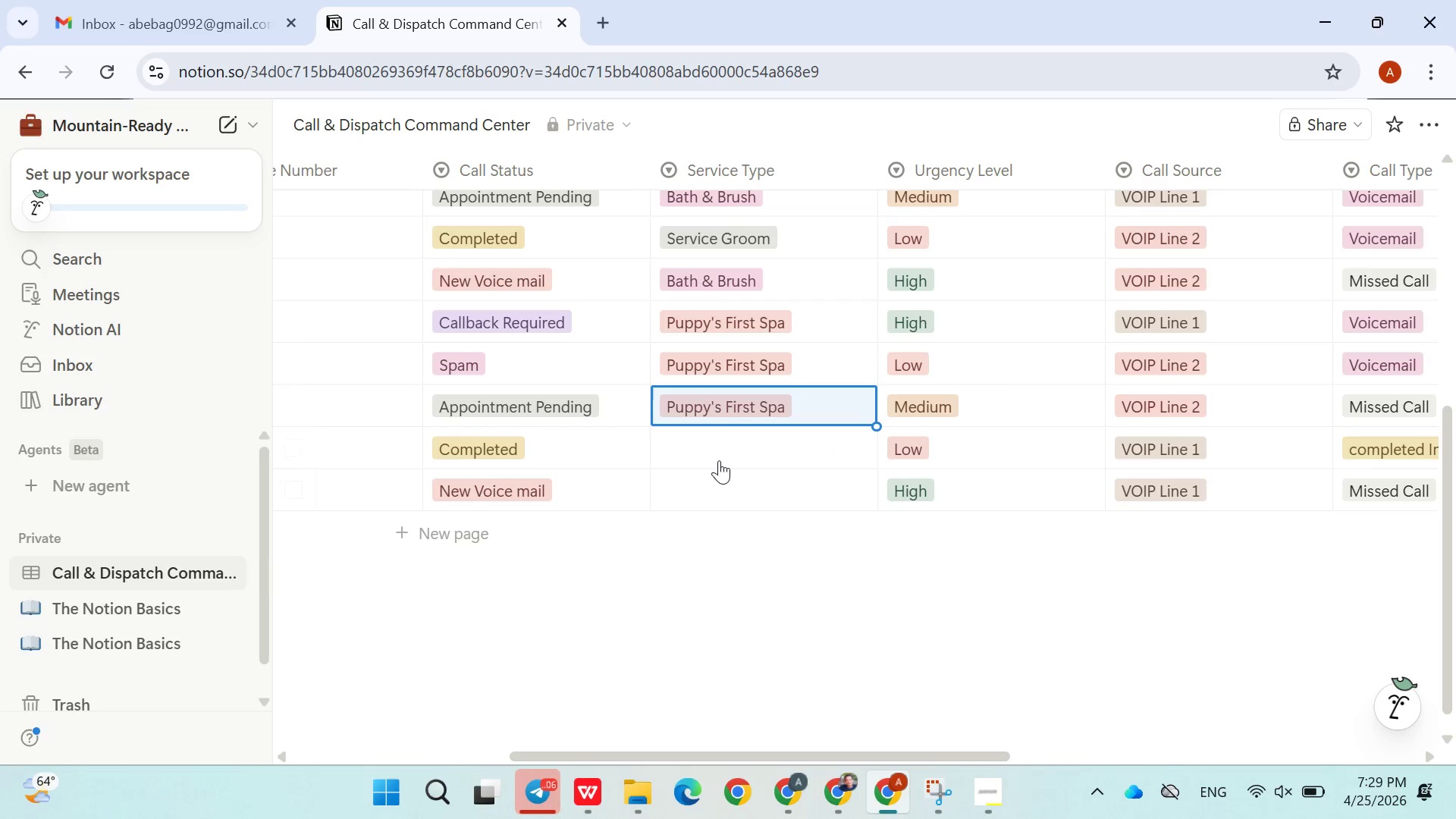 
left_click([719, 460])
 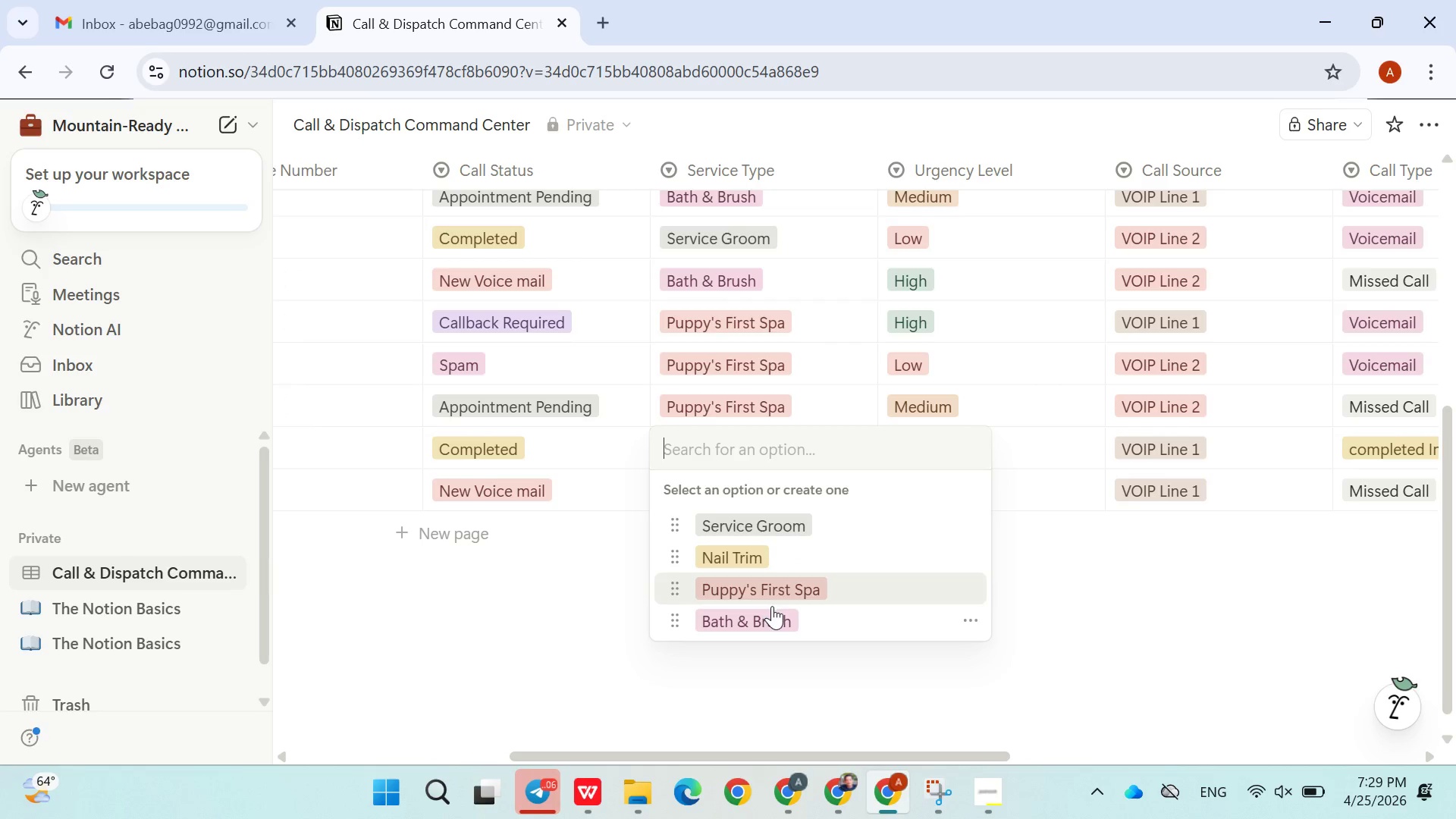 
left_click([772, 606])
 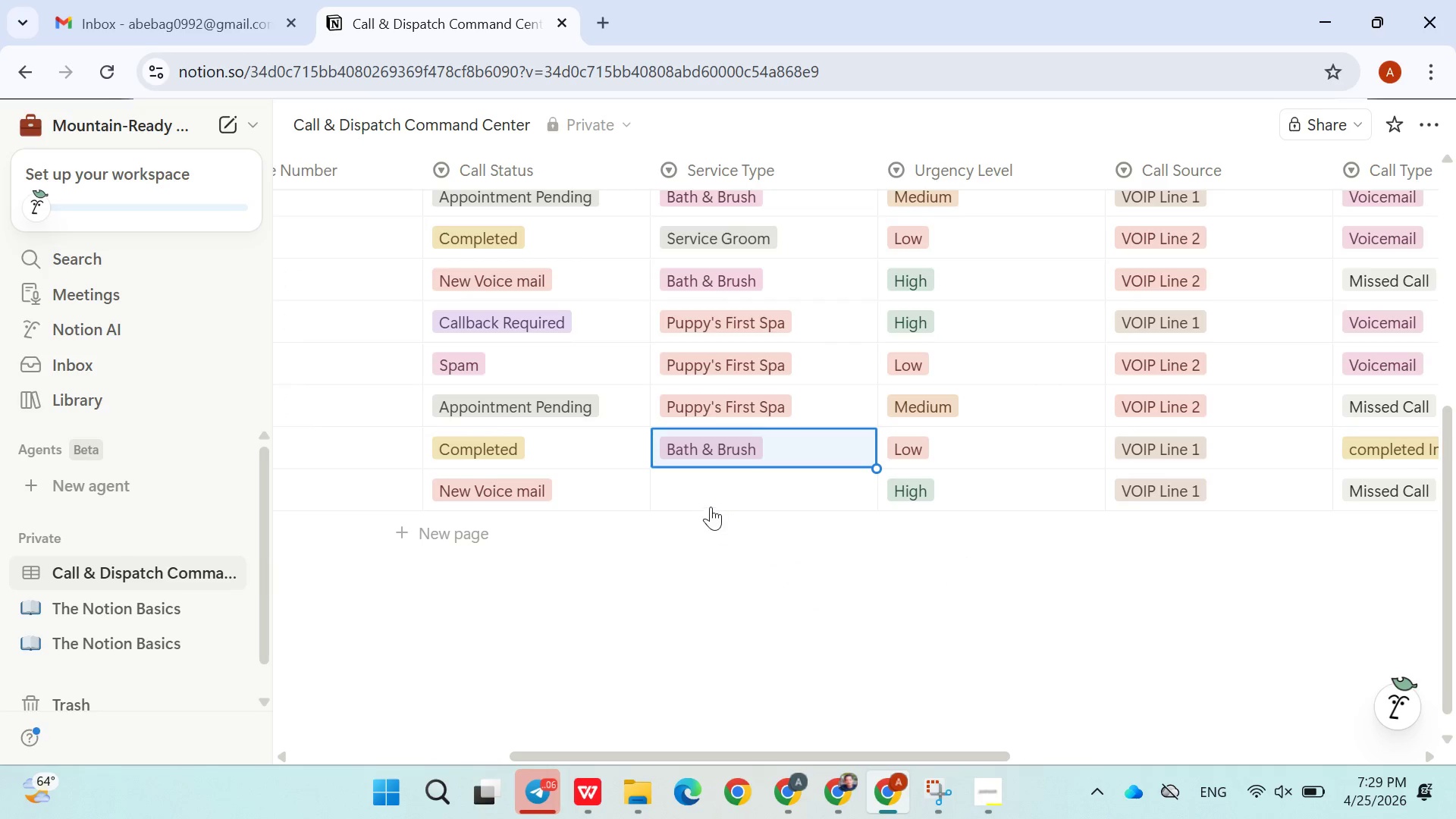 
left_click([711, 507])
 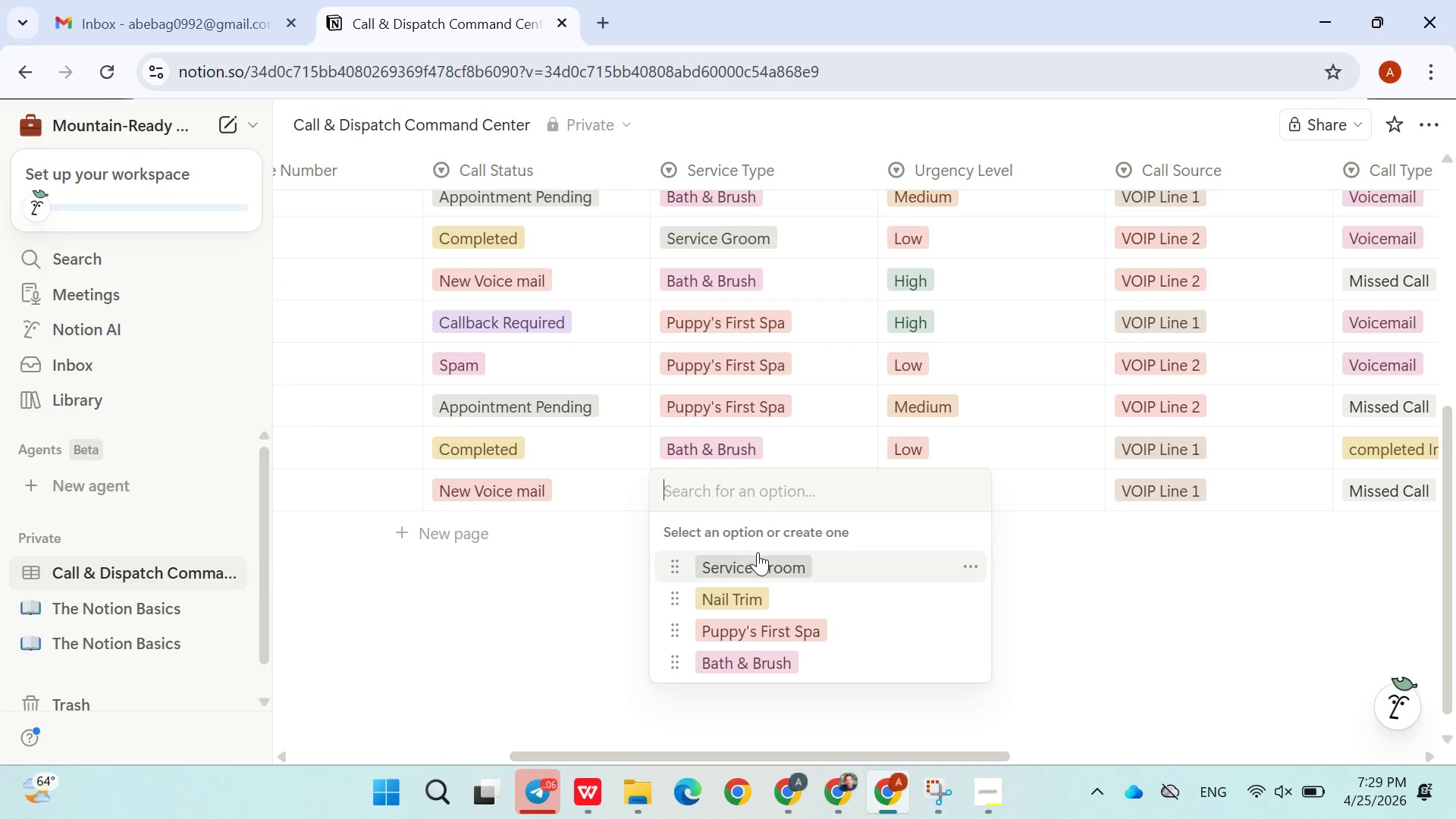 
left_click([758, 554])
 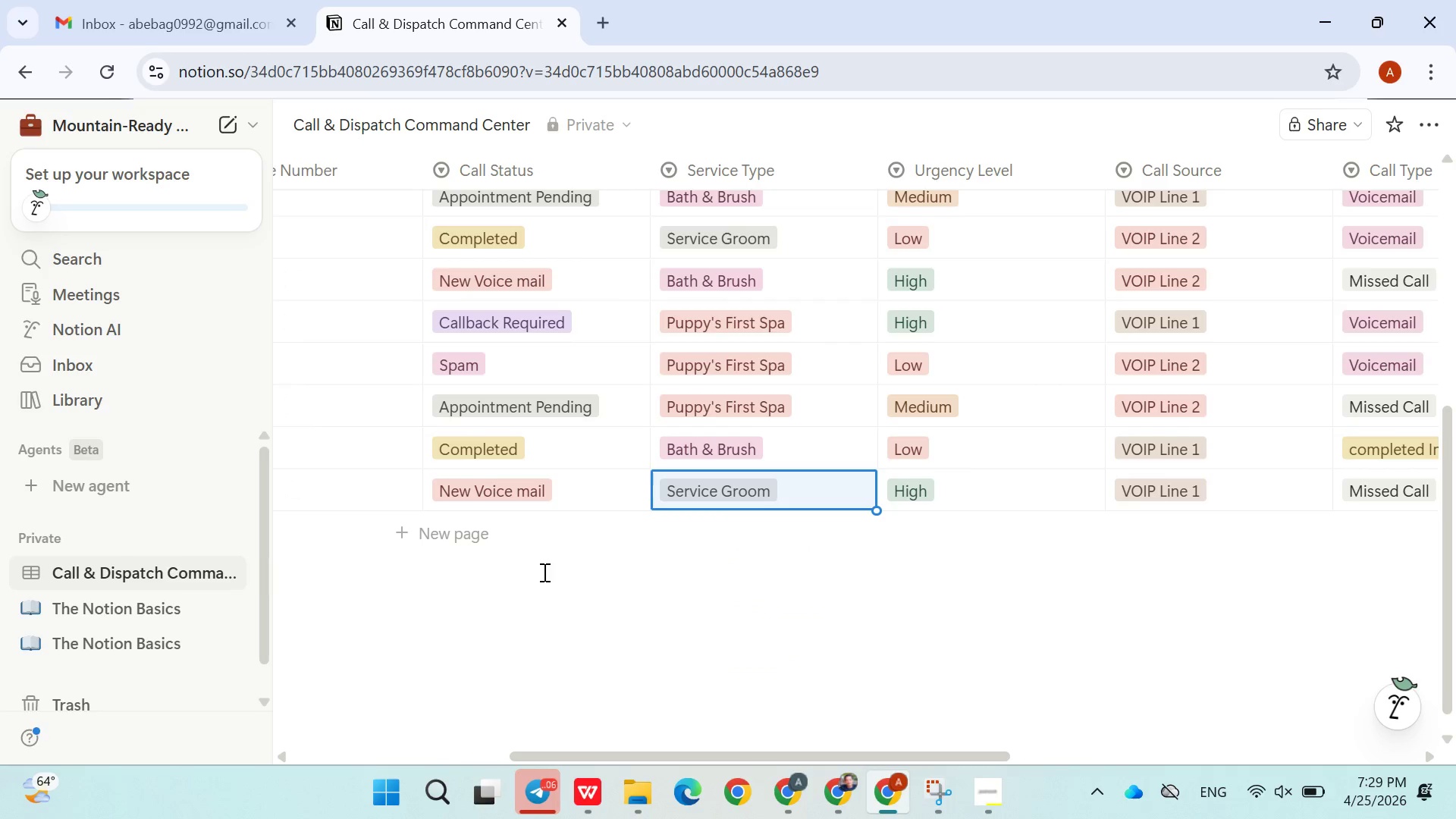 
left_click([543, 576])
 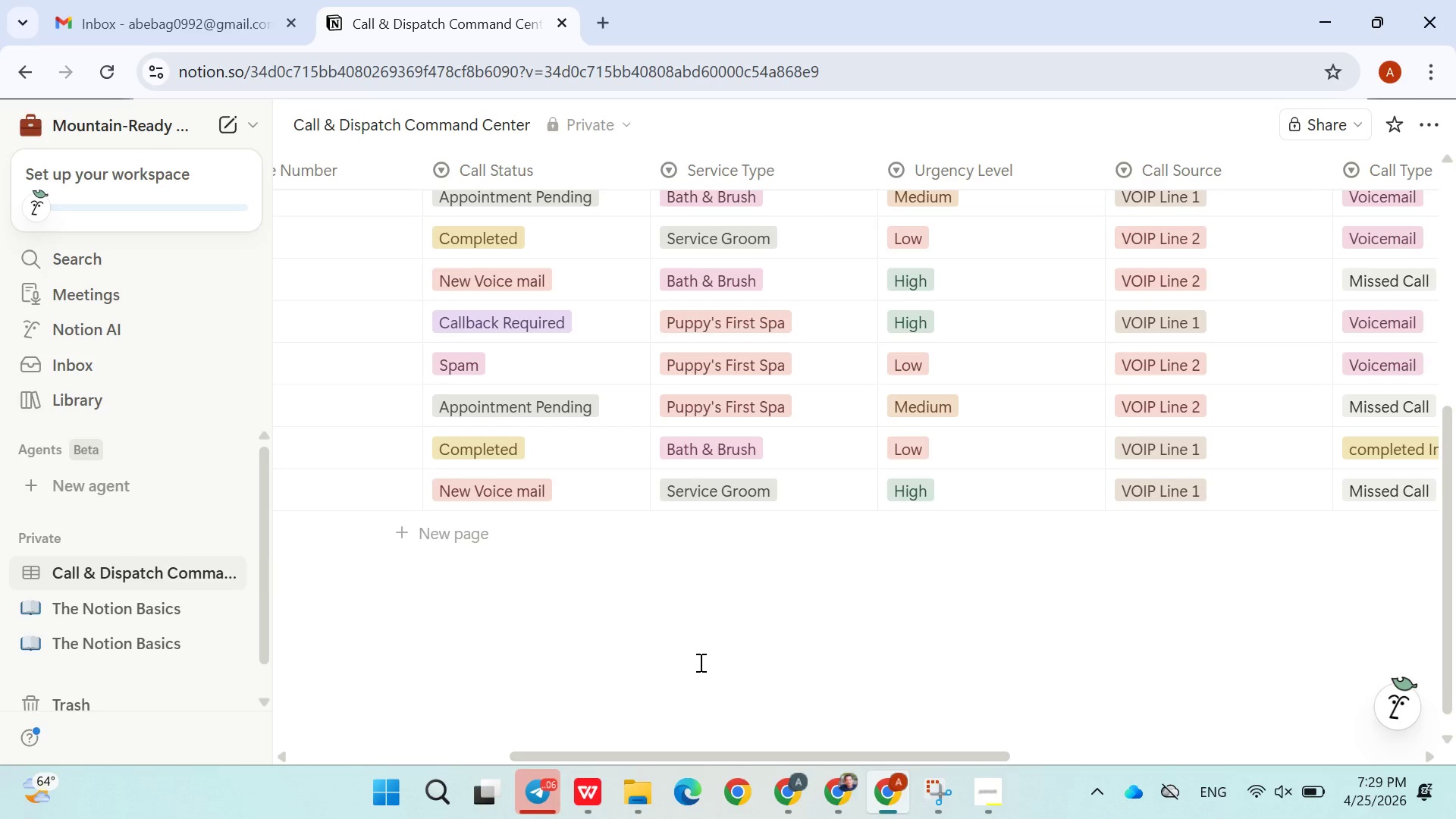 
scroll: coordinate [699, 662], scroll_direction: up, amount: 1.0
 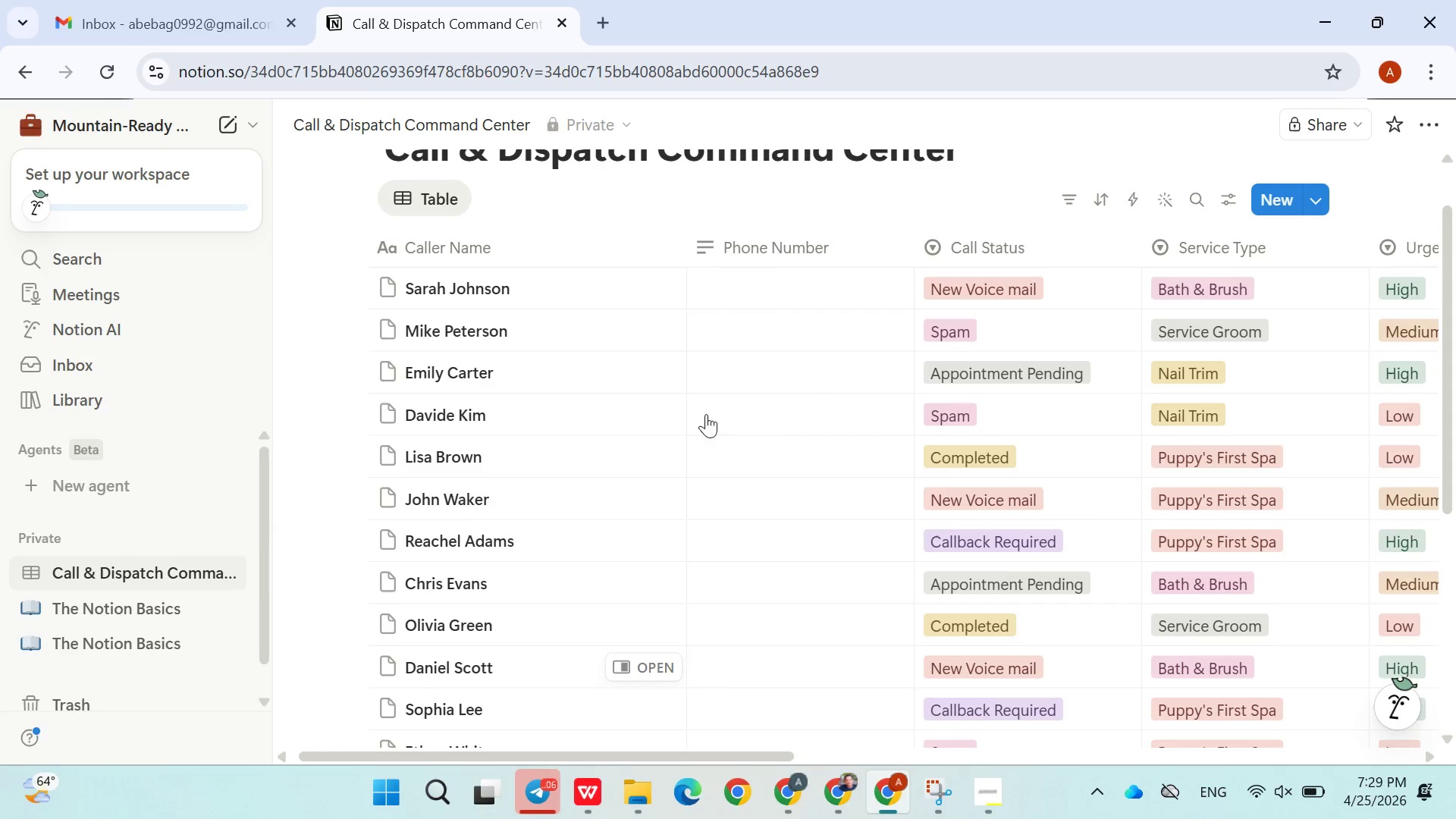 
left_click([754, 291])
 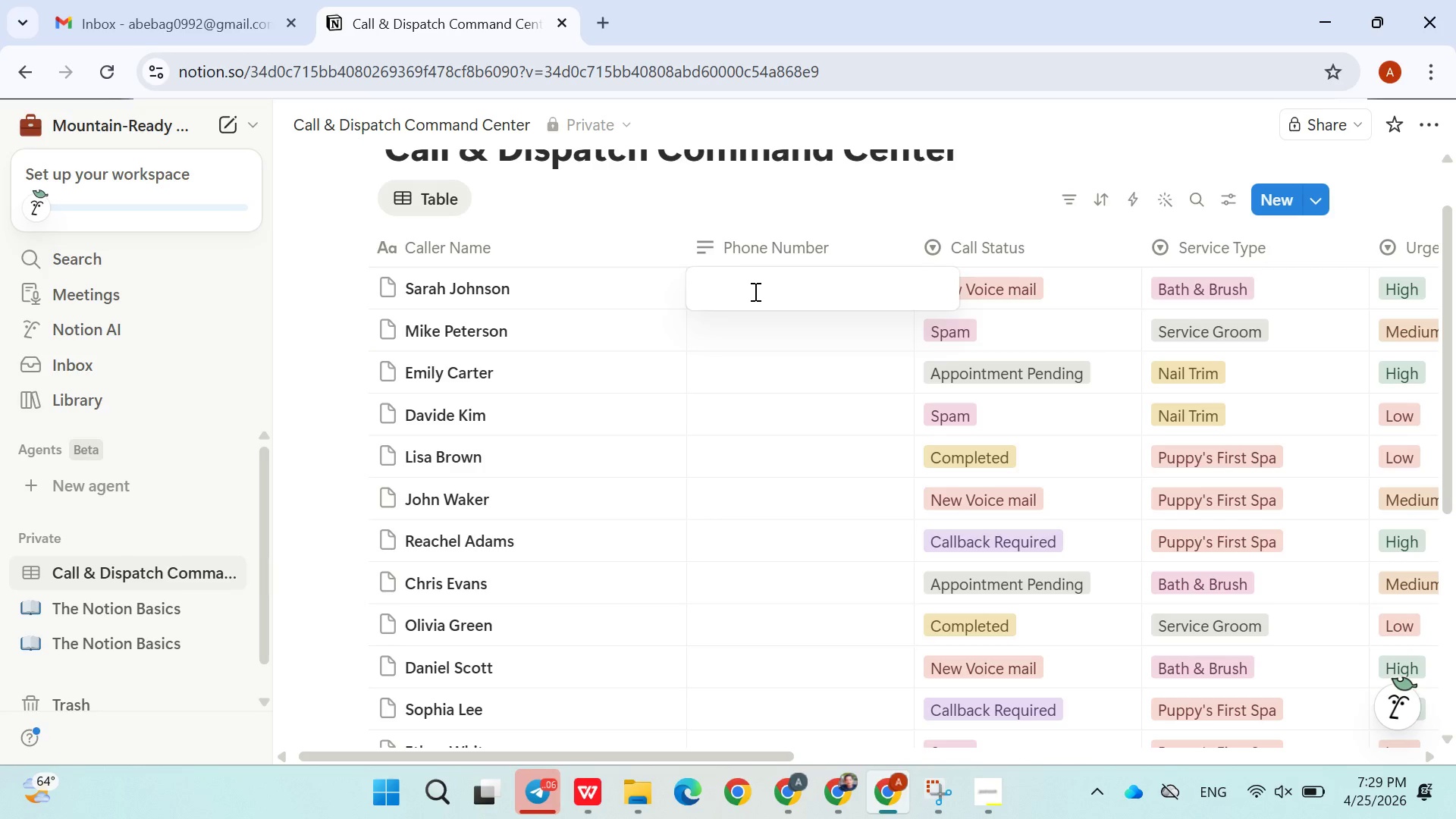 
wait(19.64)
 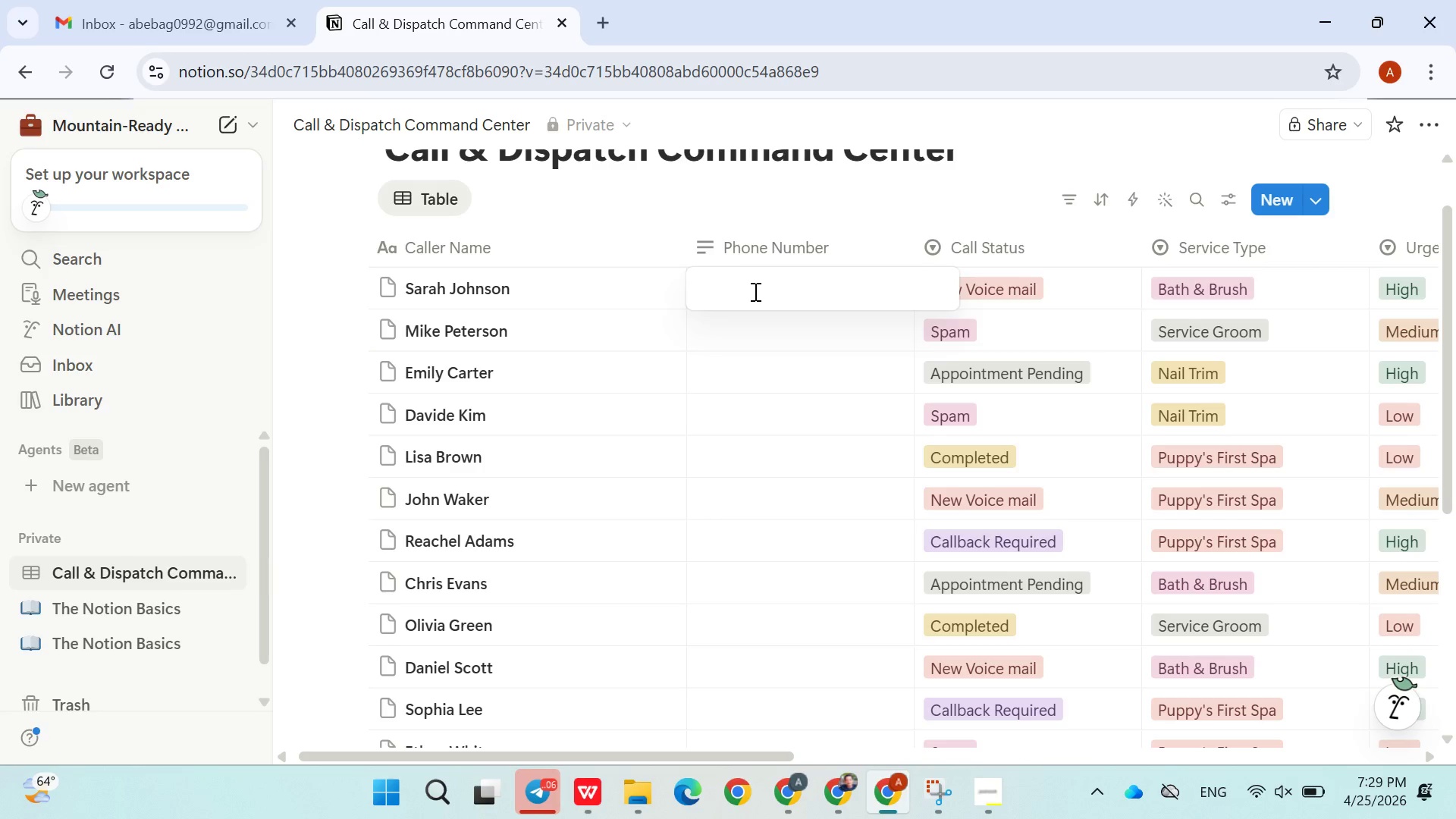 
scroll: coordinate [724, 331], scroll_direction: up, amount: 5.0
 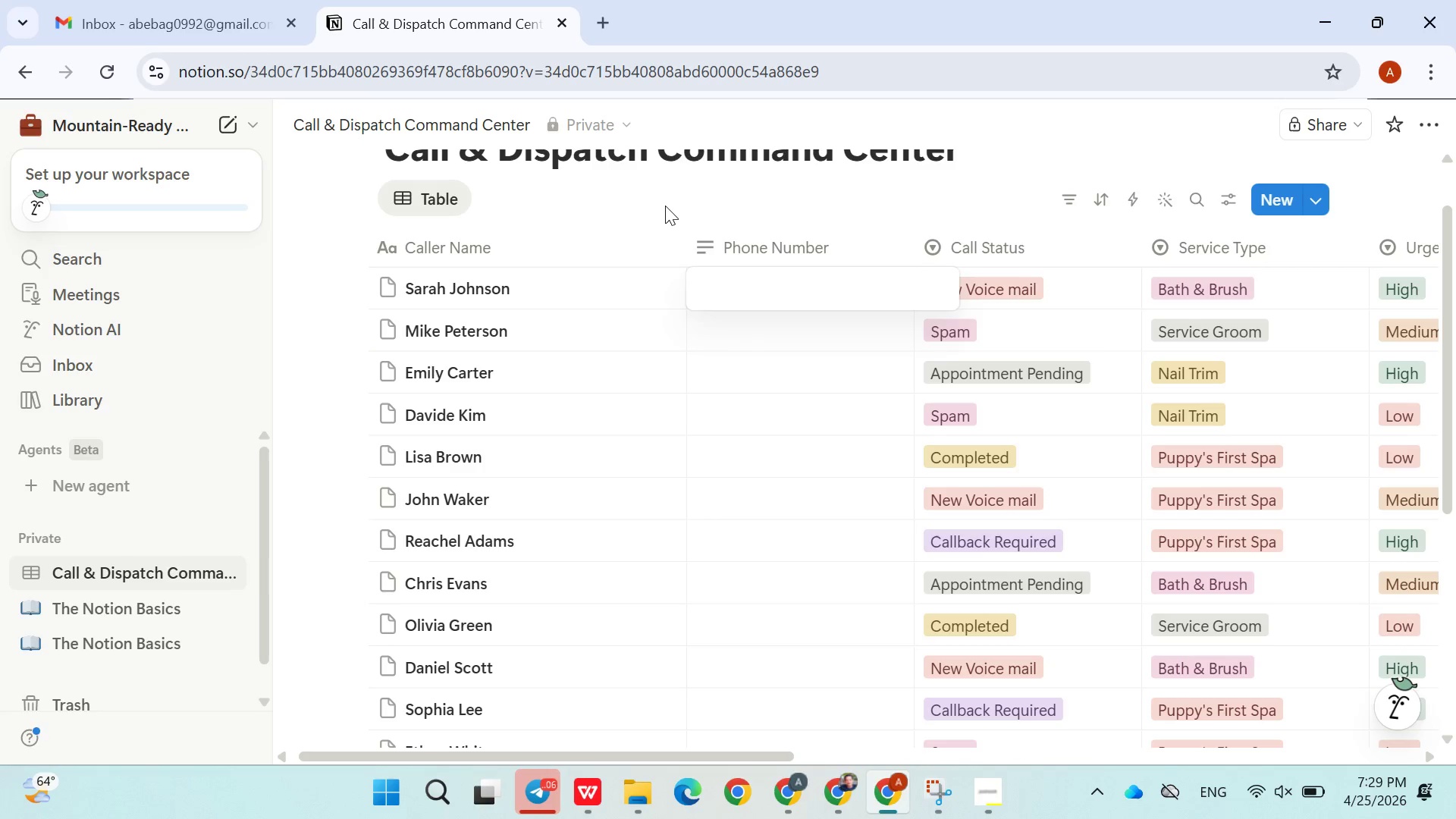 
left_click([665, 206])
 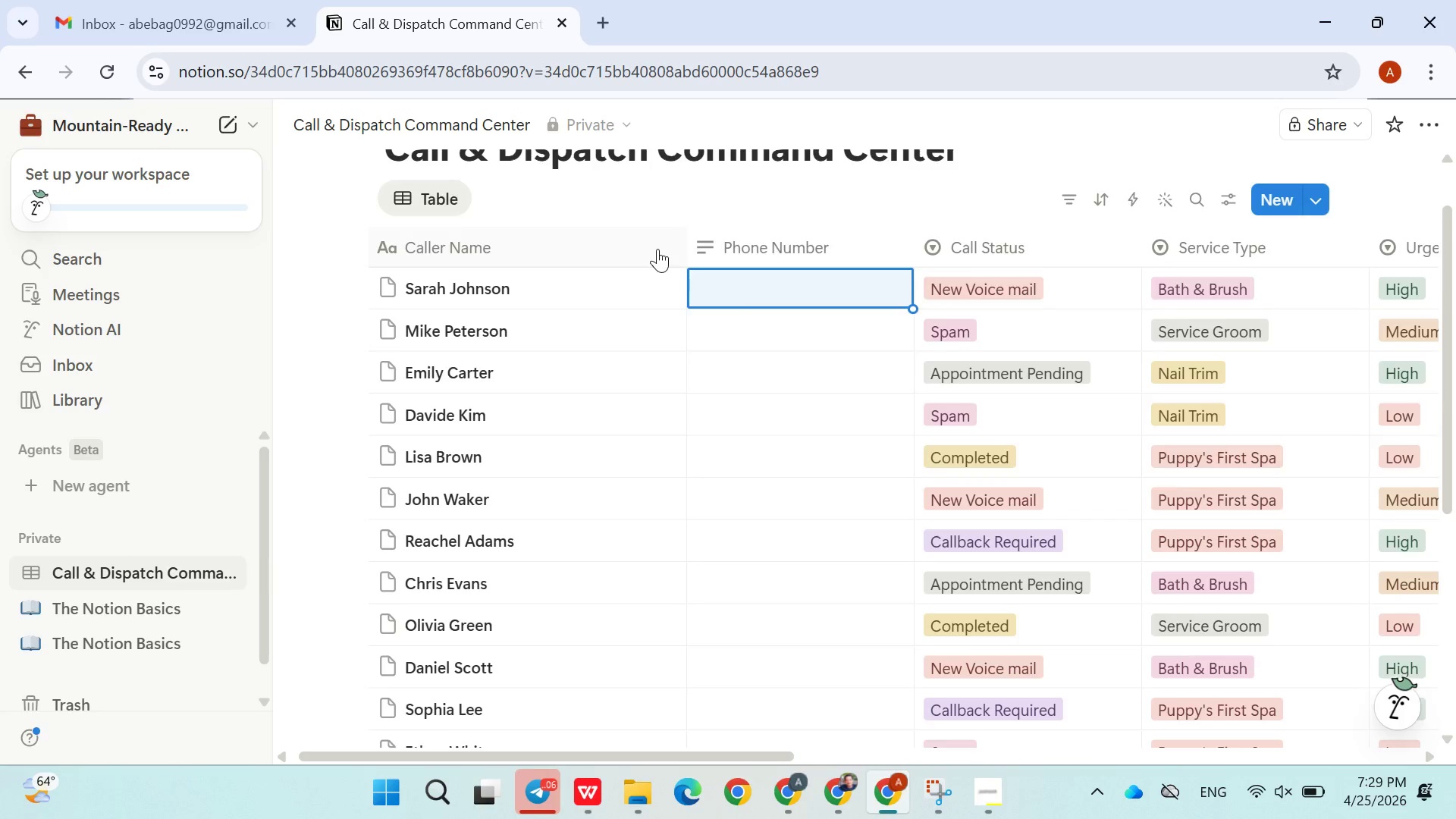 
scroll: coordinate [657, 251], scroll_direction: up, amount: 4.0
 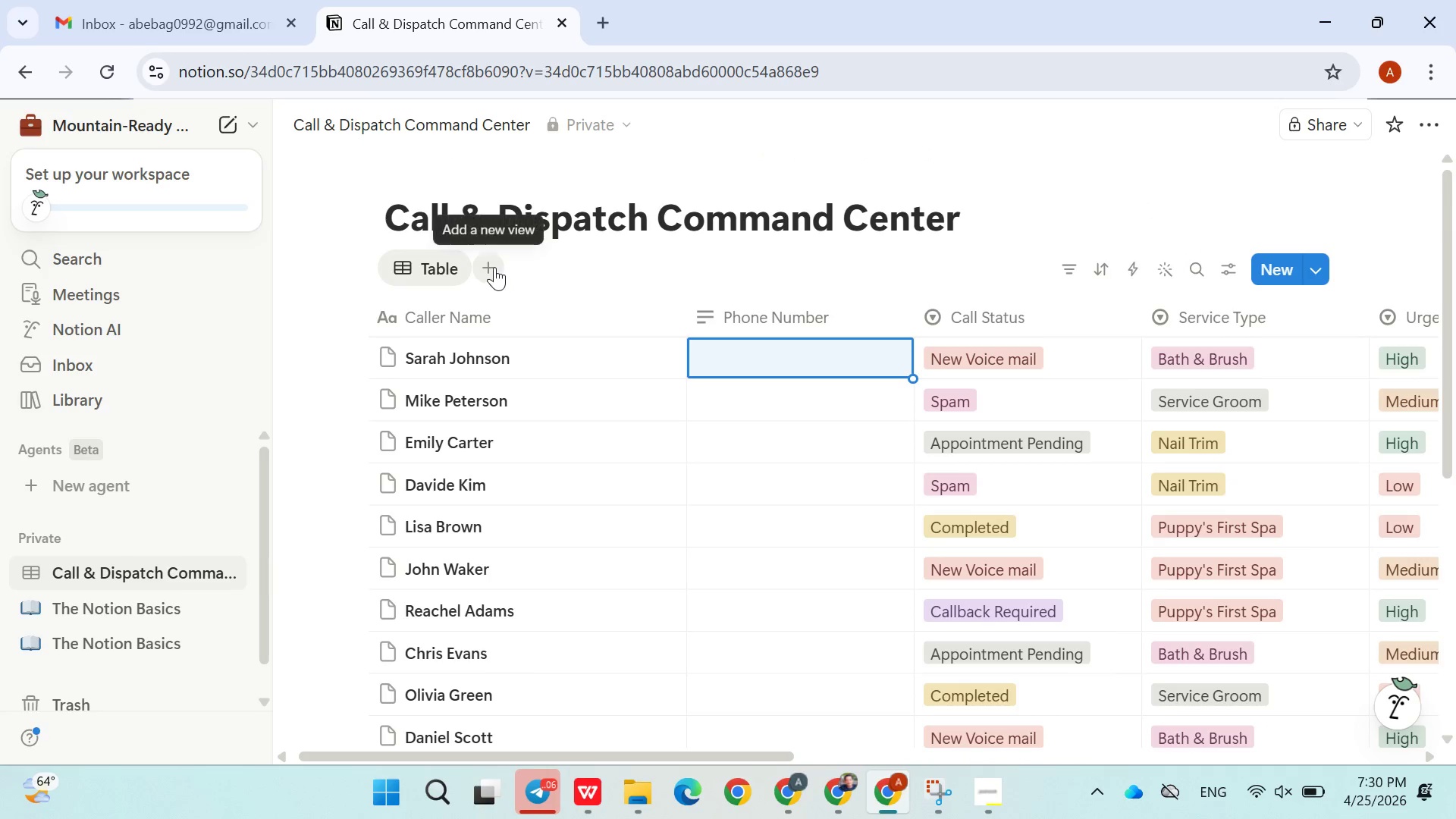 
left_click([493, 267])
 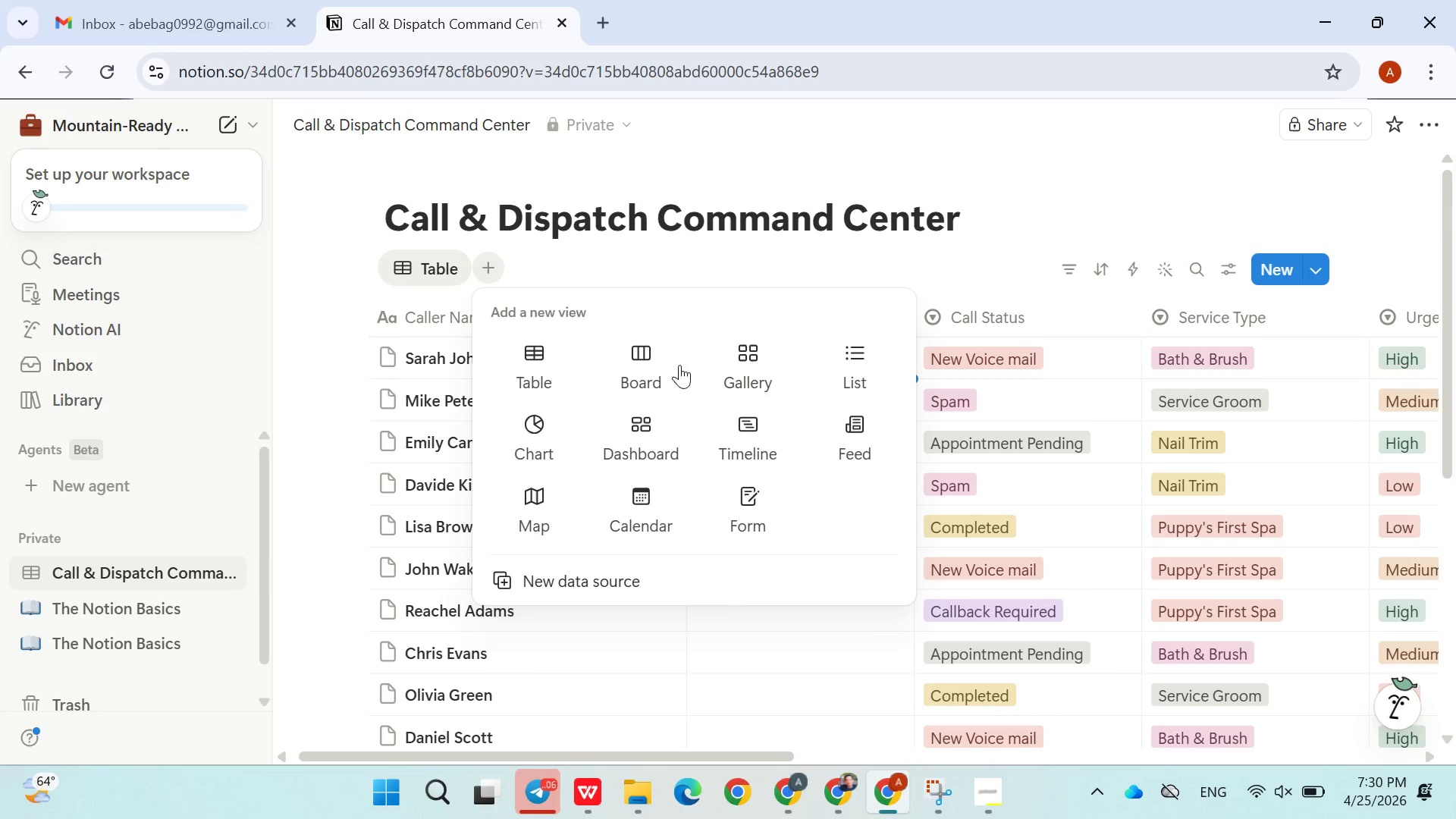 
wait(6.23)
 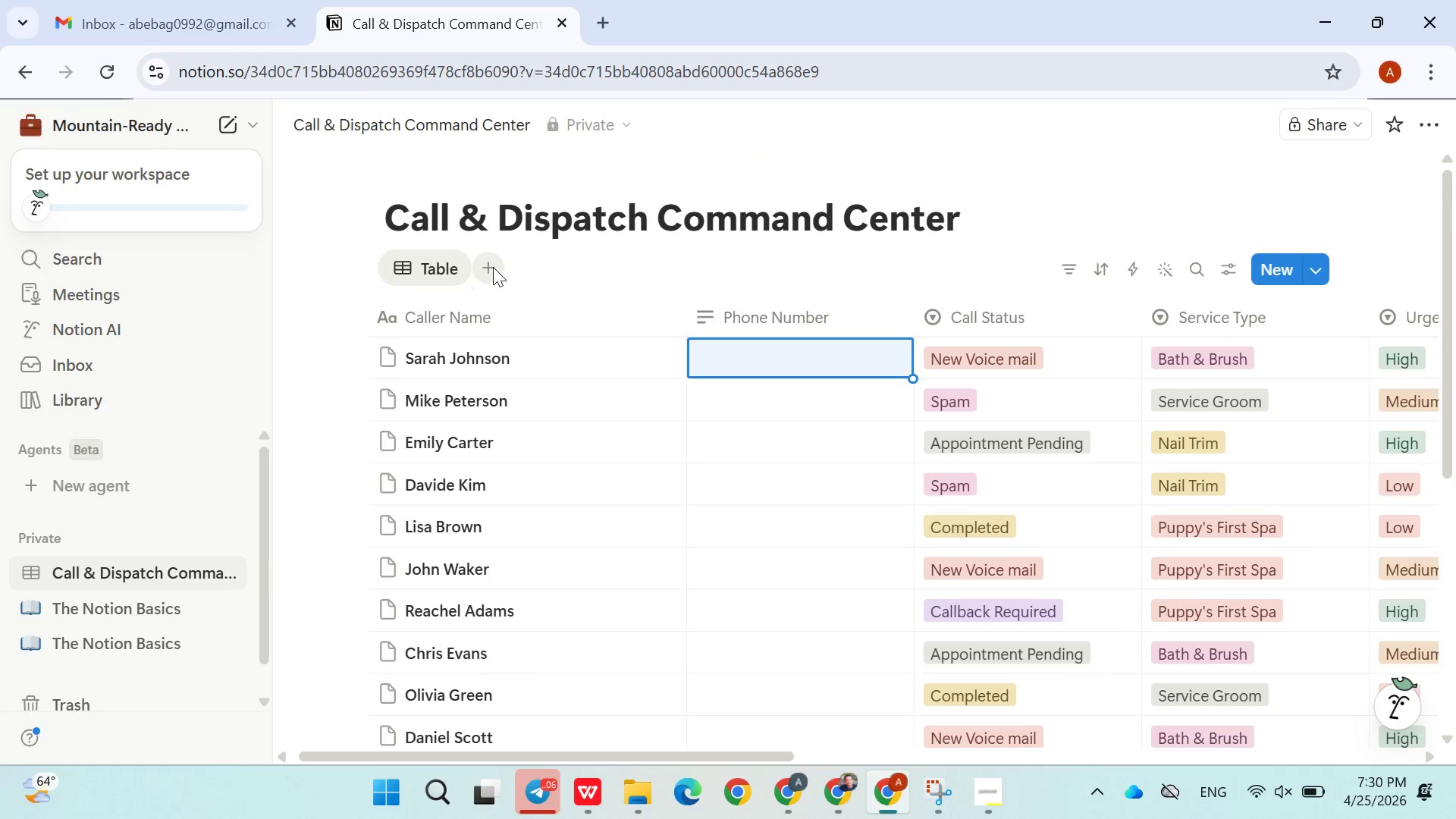 
left_click([665, 369])
 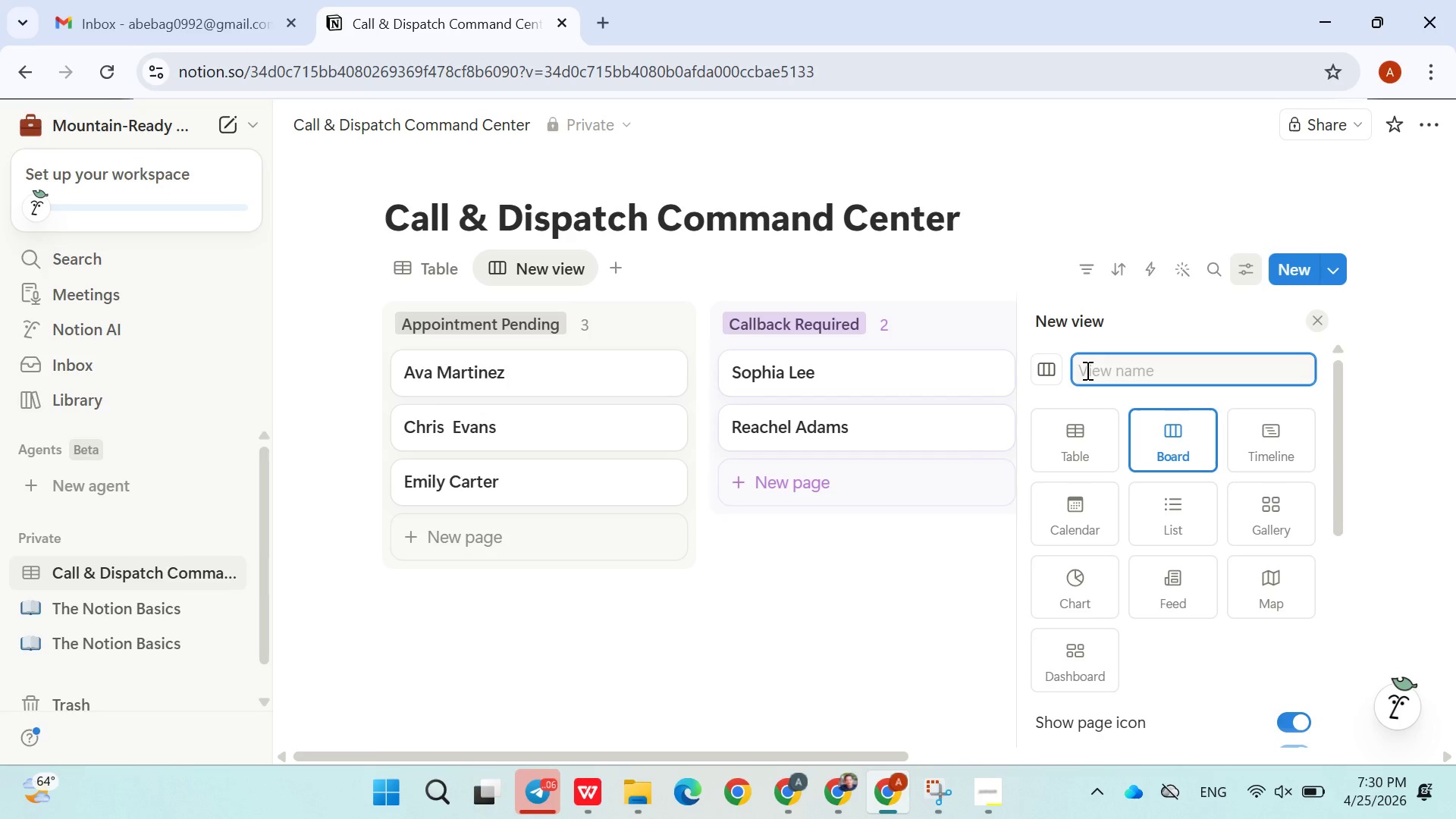 
wait(18.83)
 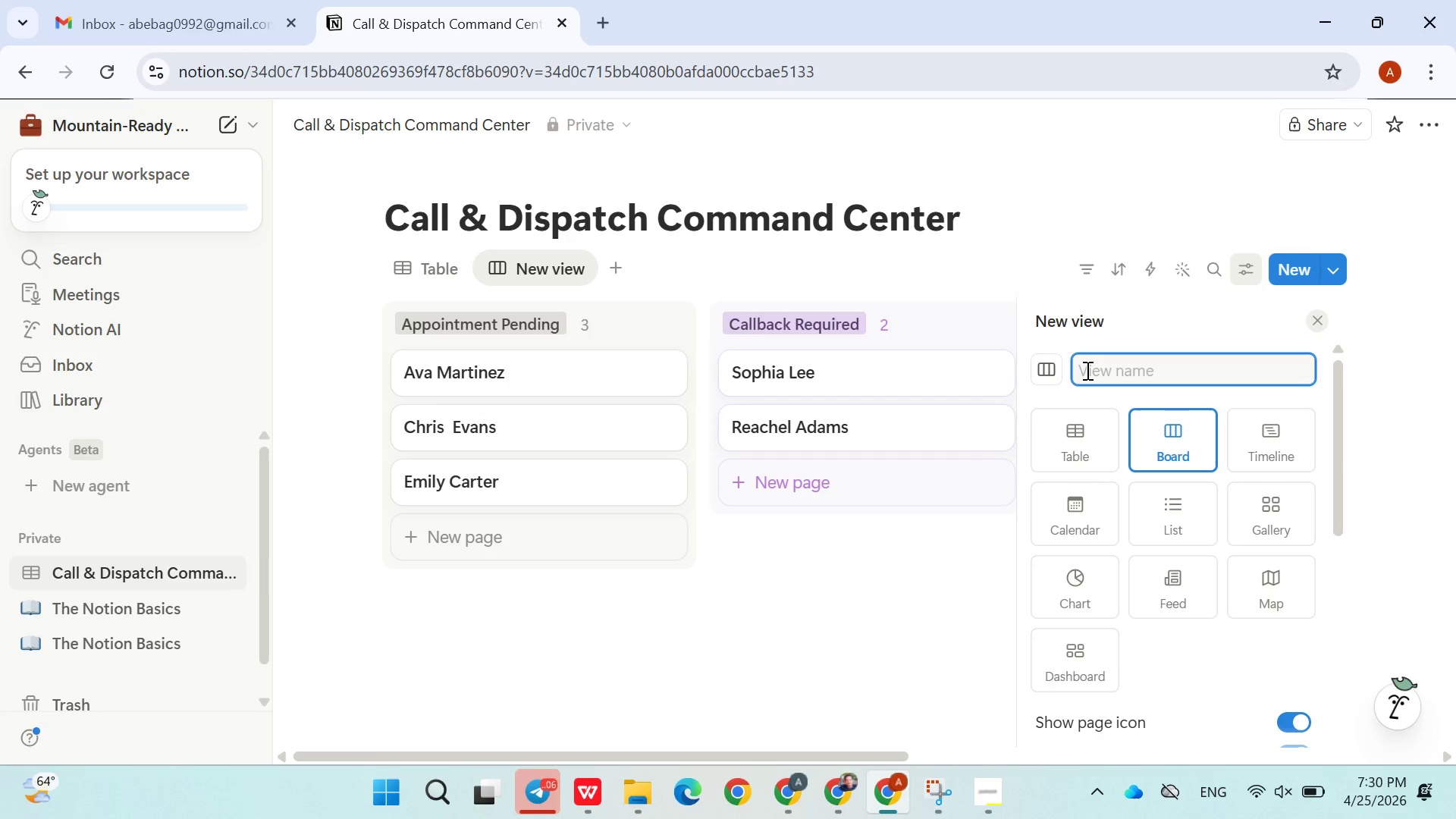 
left_click([1059, 201])
 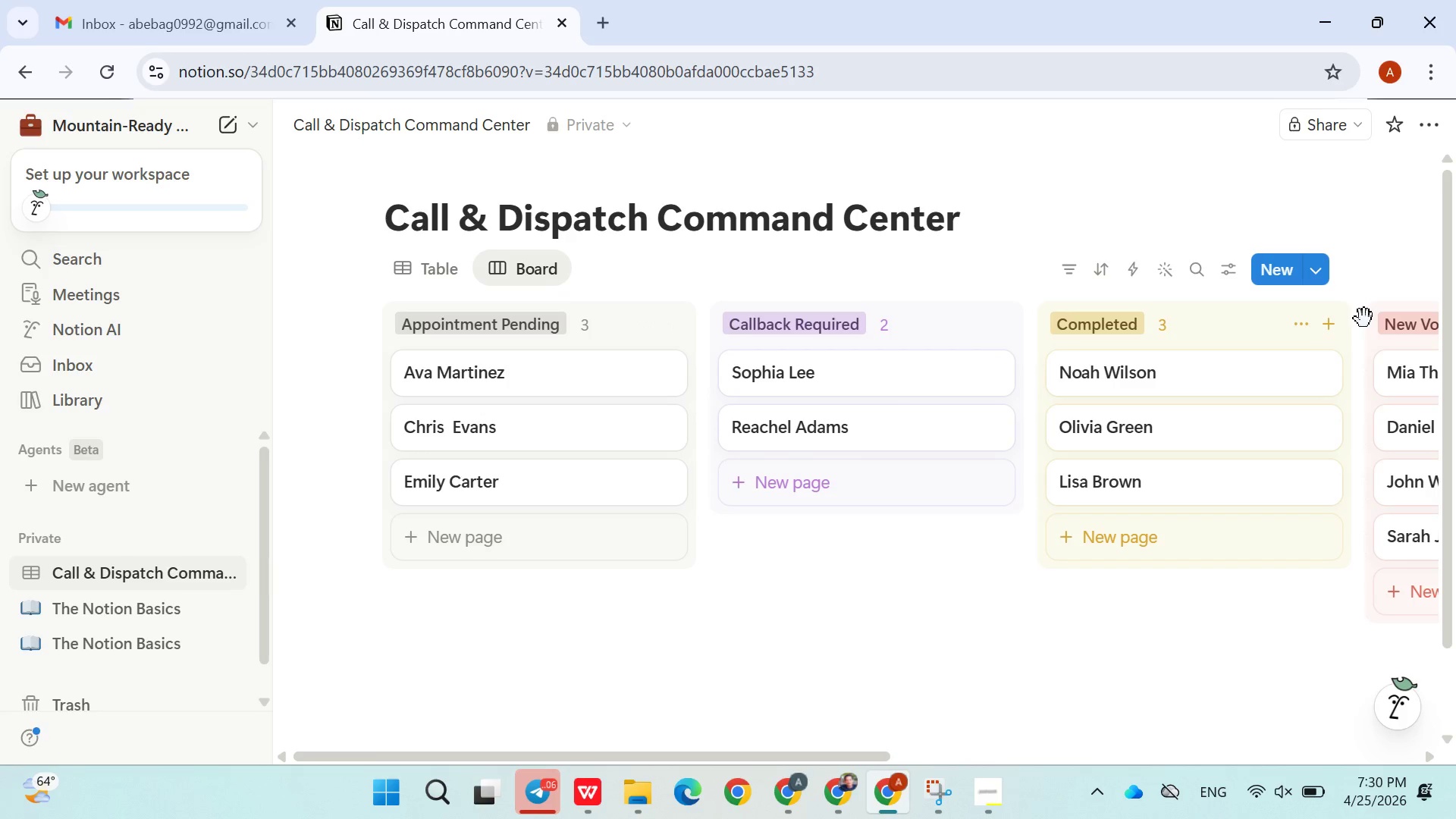 
left_click([1222, 280])
 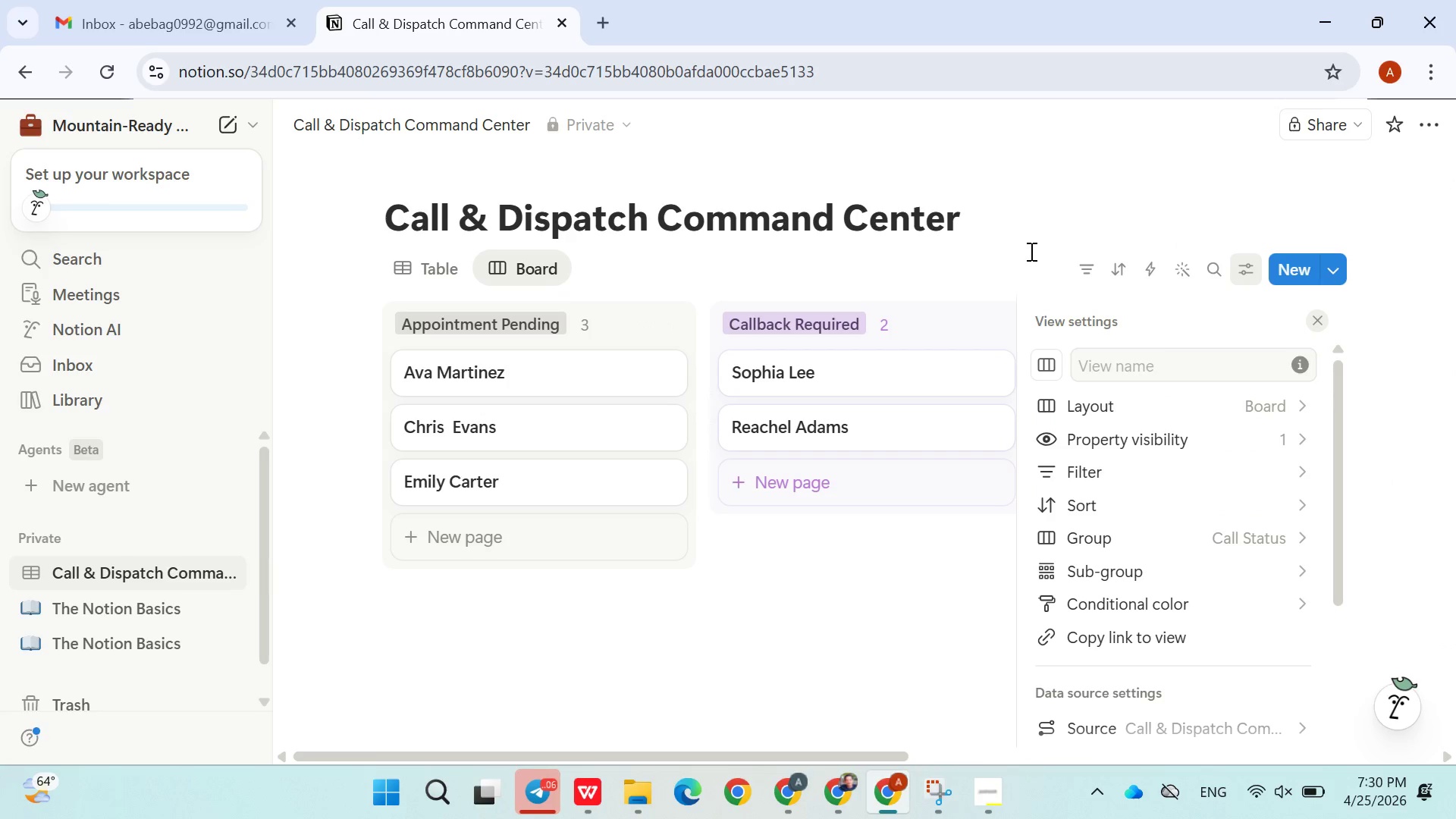 
wait(7.56)
 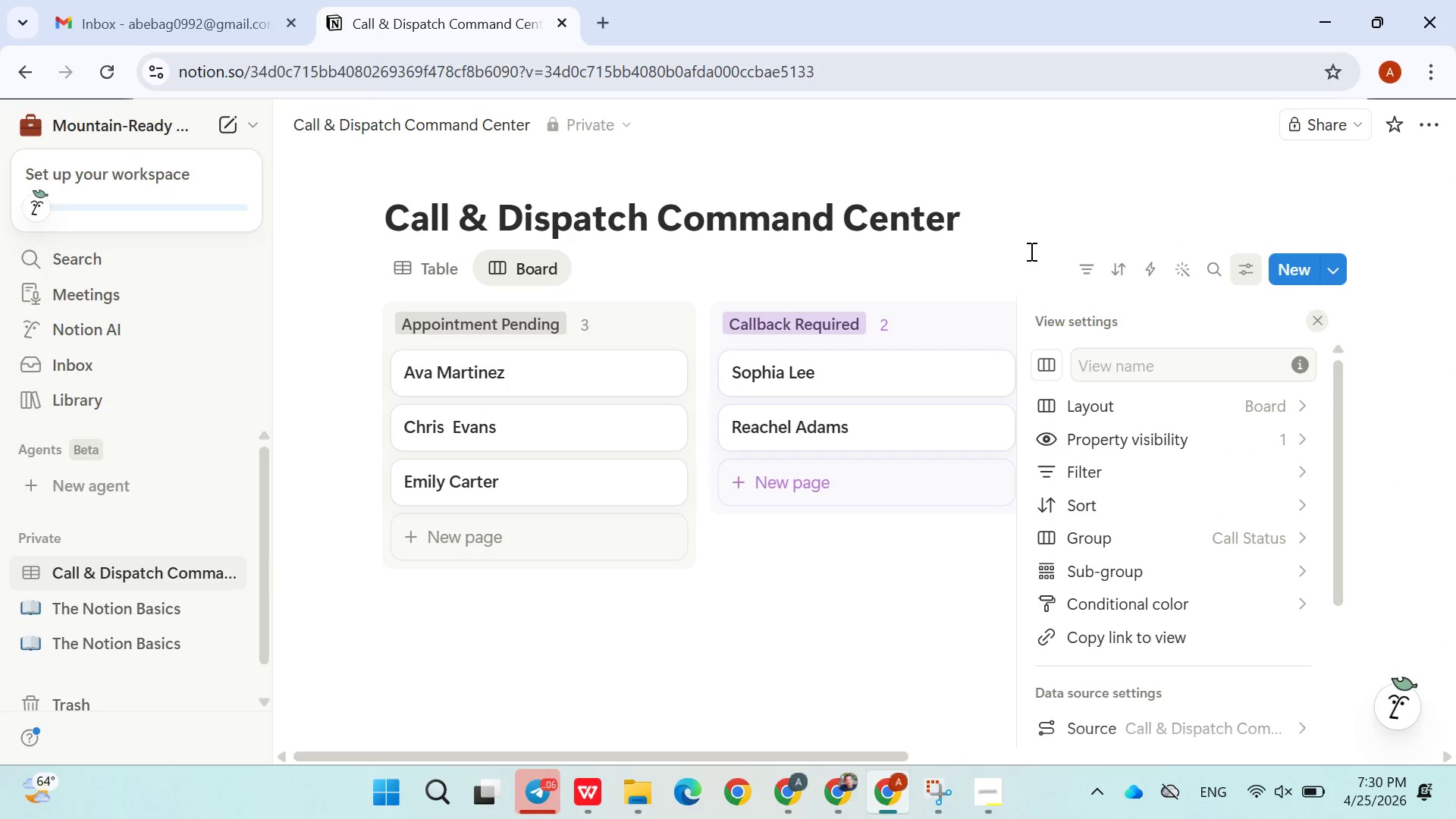 
scroll: coordinate [1167, 492], scroll_direction: down, amount: 2.0
 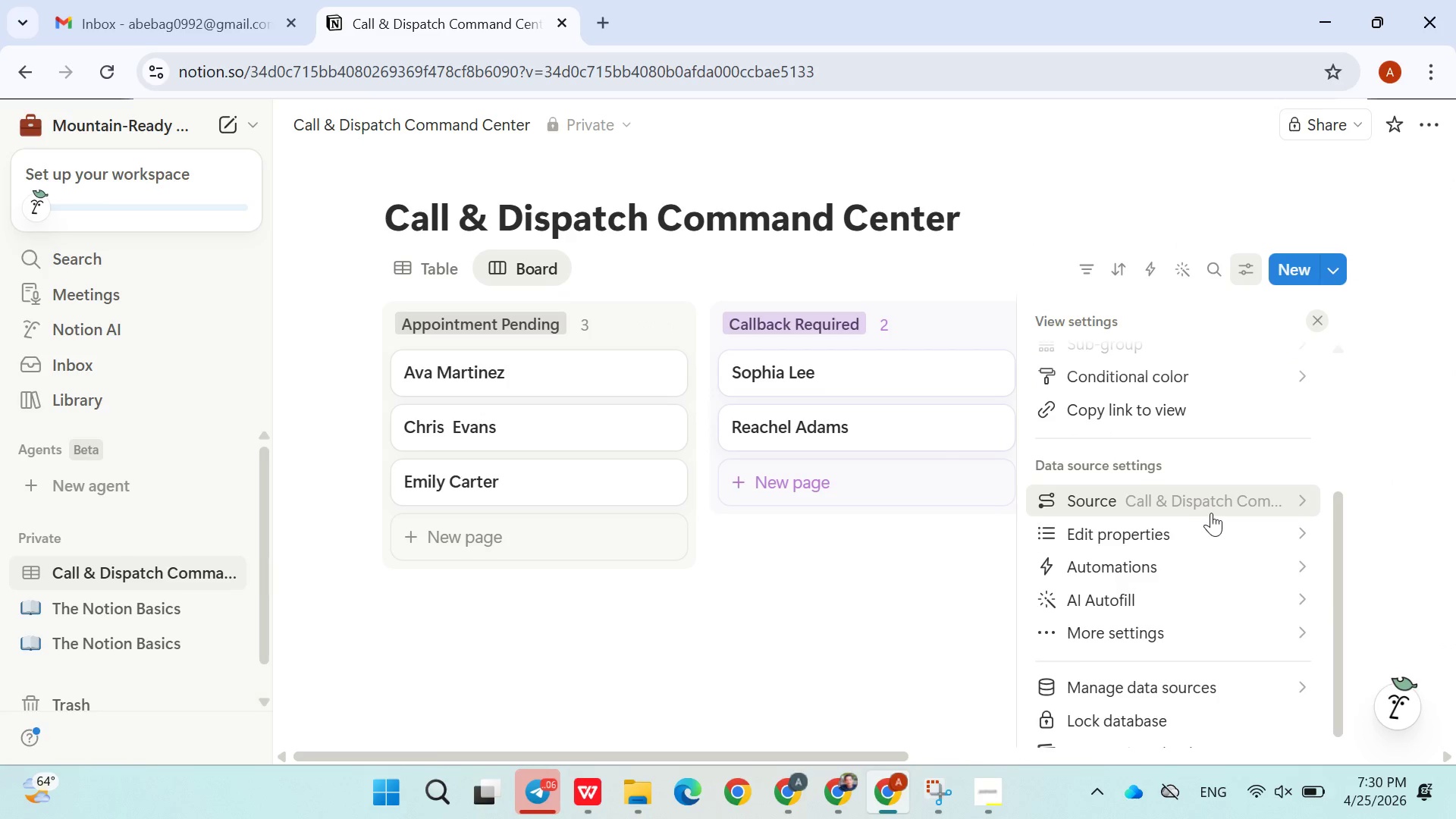 
scroll: coordinate [1211, 513], scroll_direction: up, amount: 2.0
 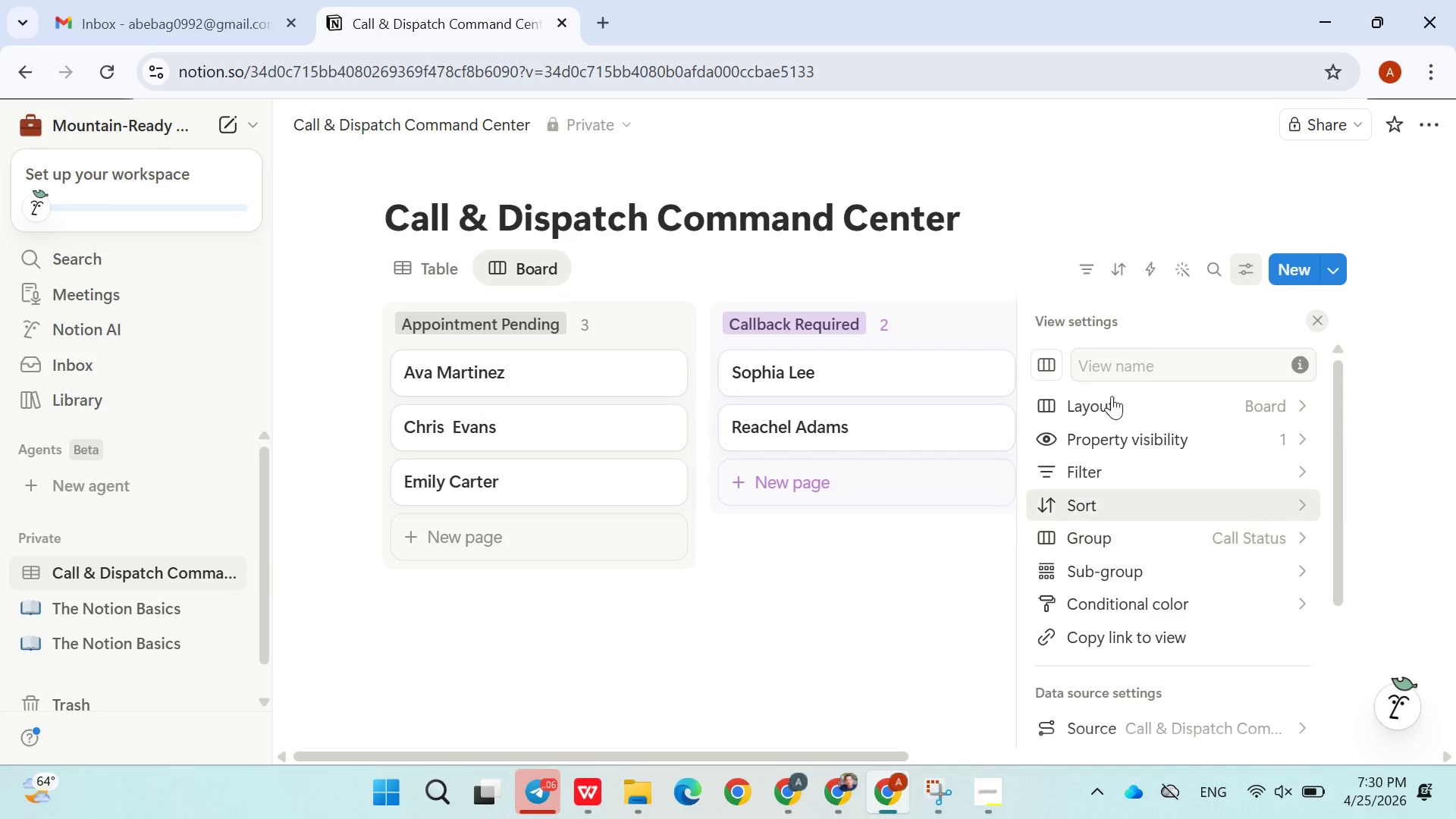 
left_click([1056, 206])
 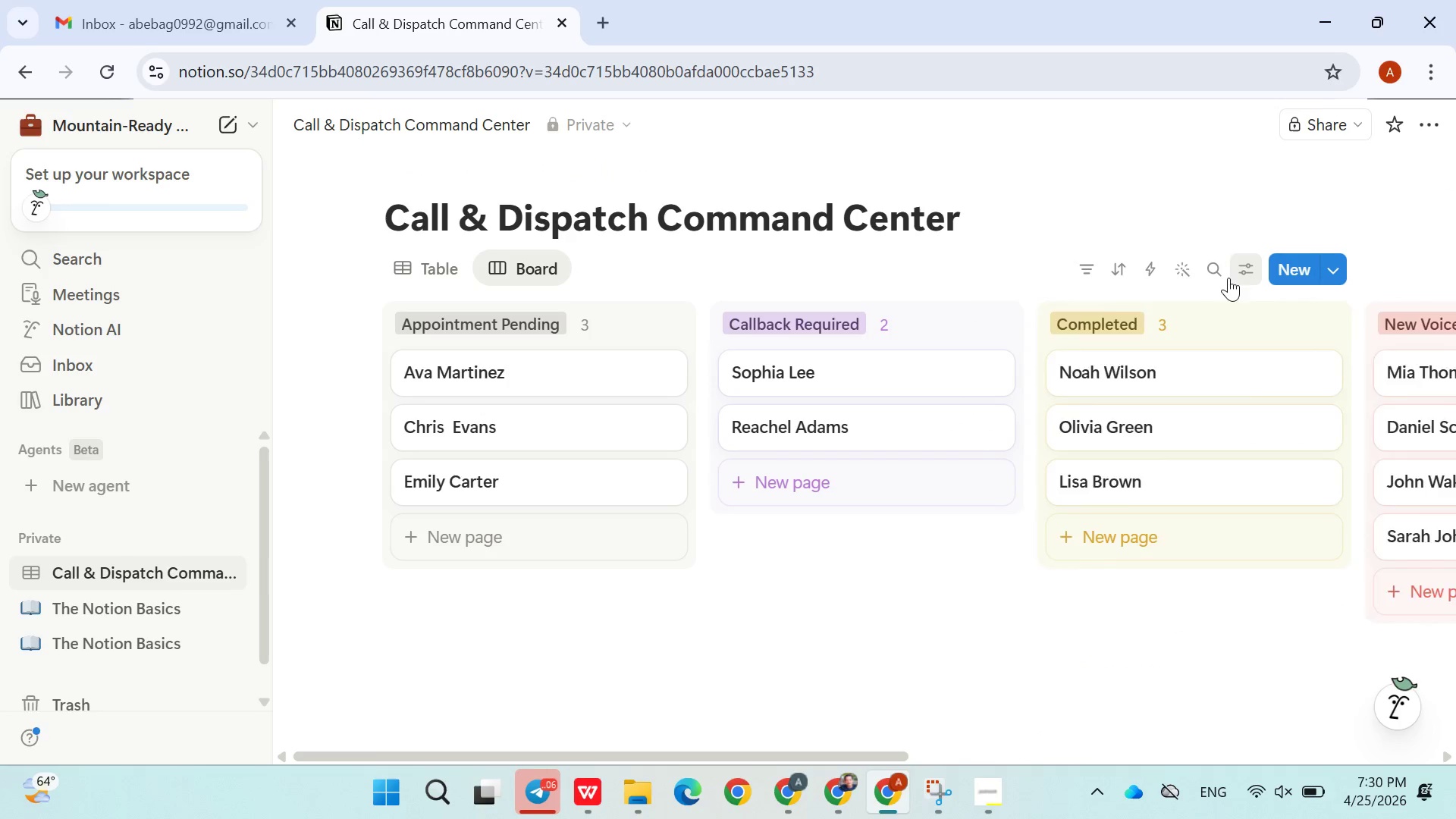 
wait(10.39)
 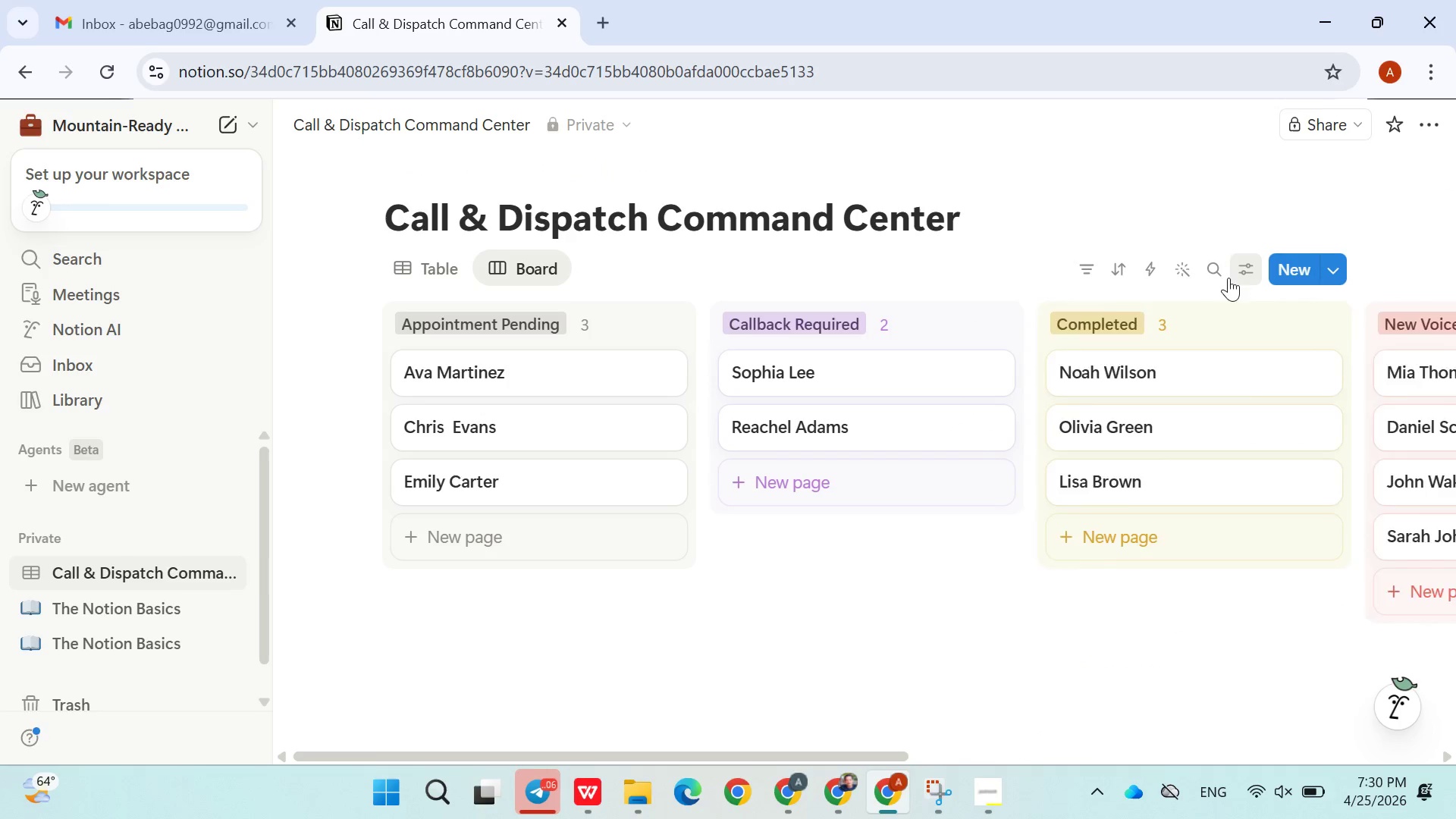 
left_click([1269, 443])
 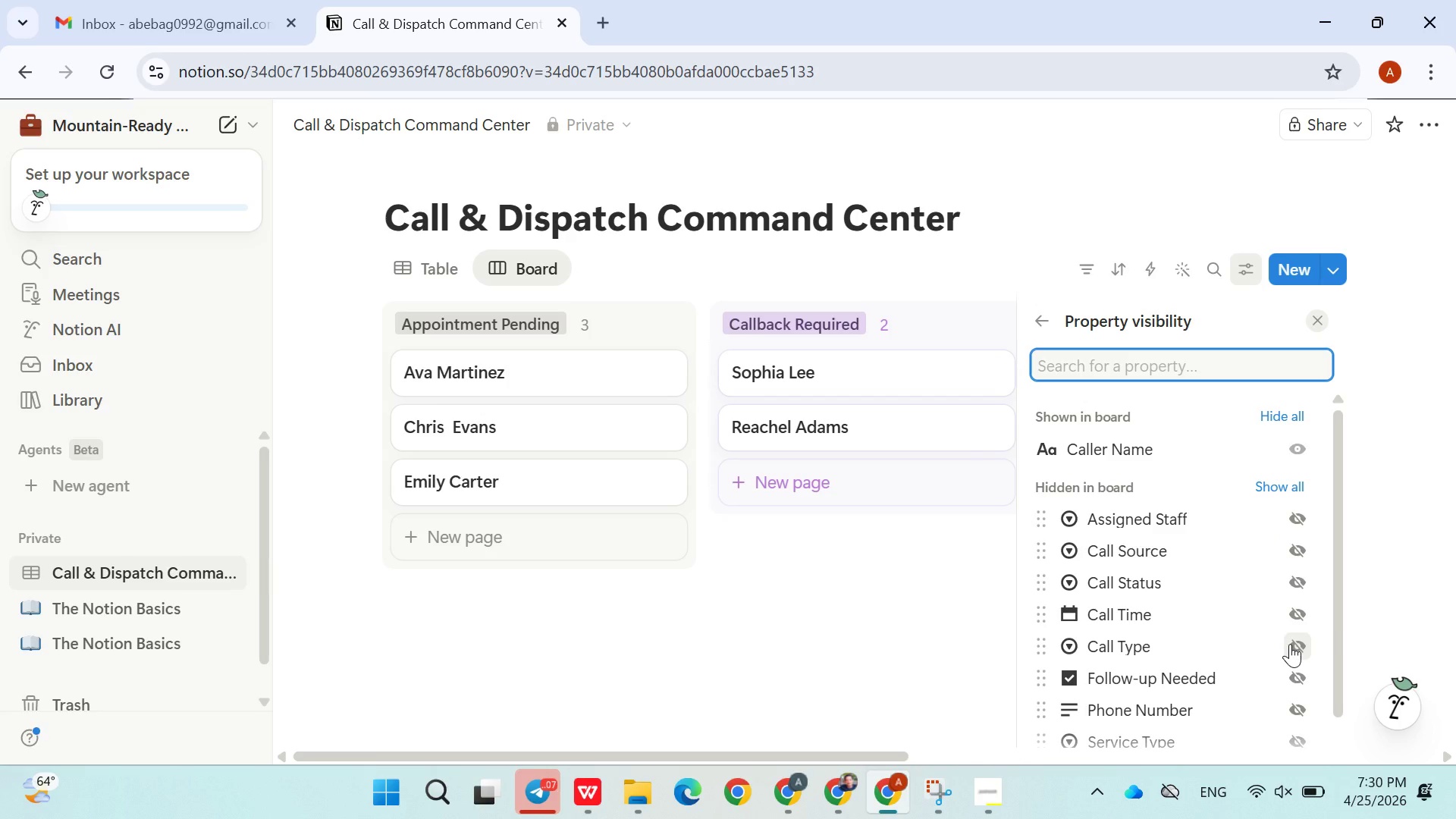 
wait(6.73)
 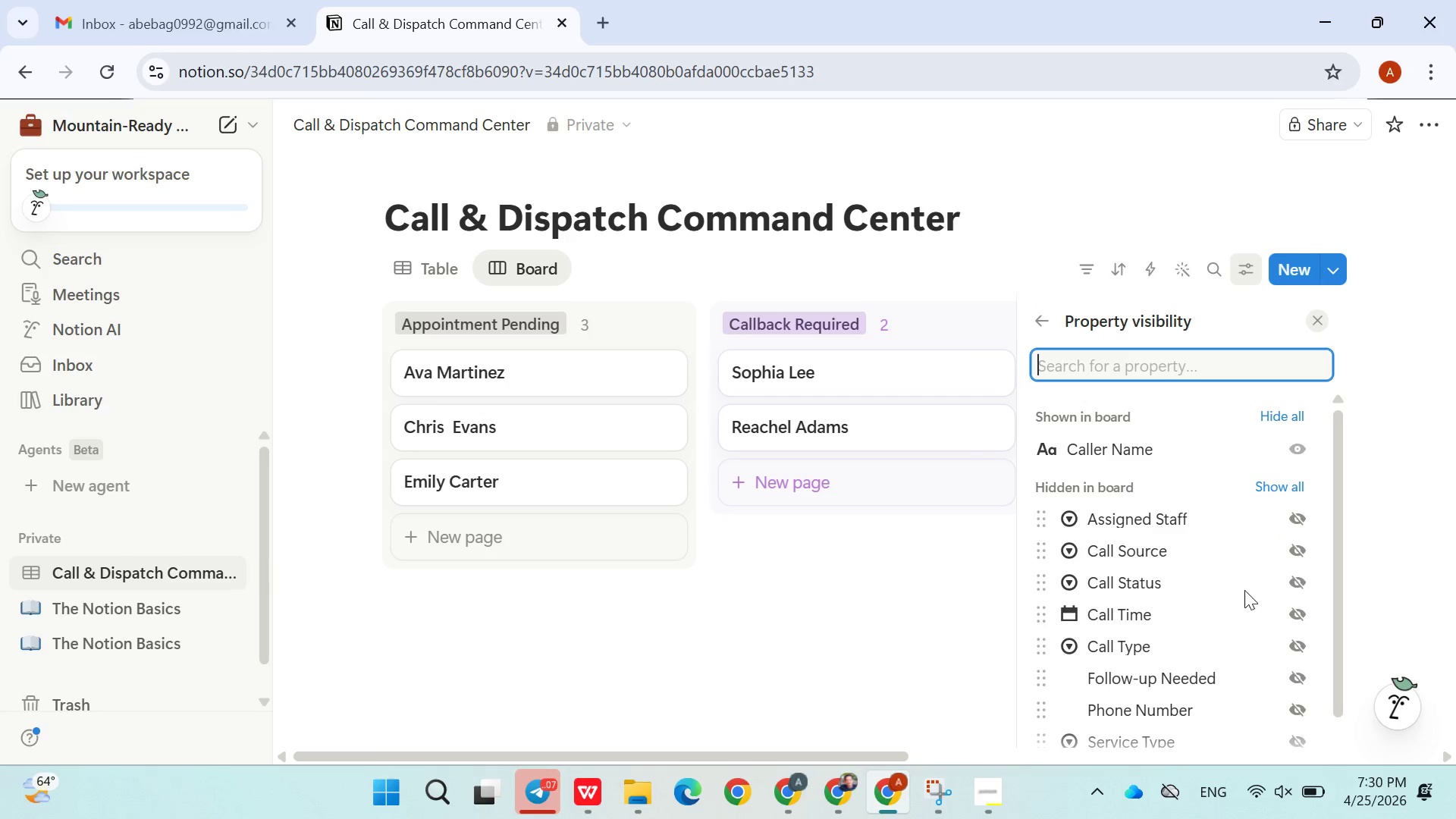 
scroll: coordinate [1154, 657], scroll_direction: down, amount: 3.0
 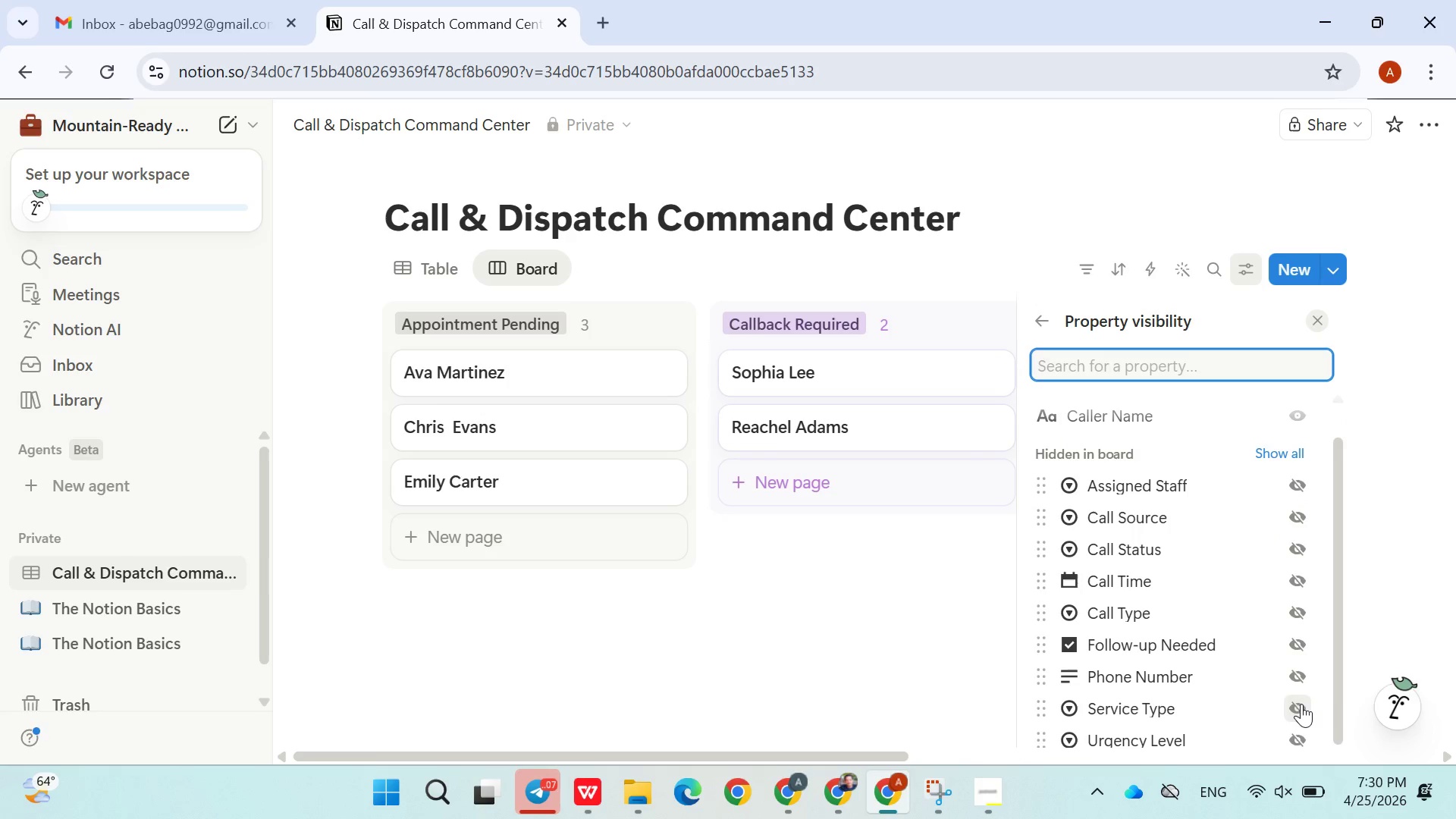 
left_click([1303, 704])
 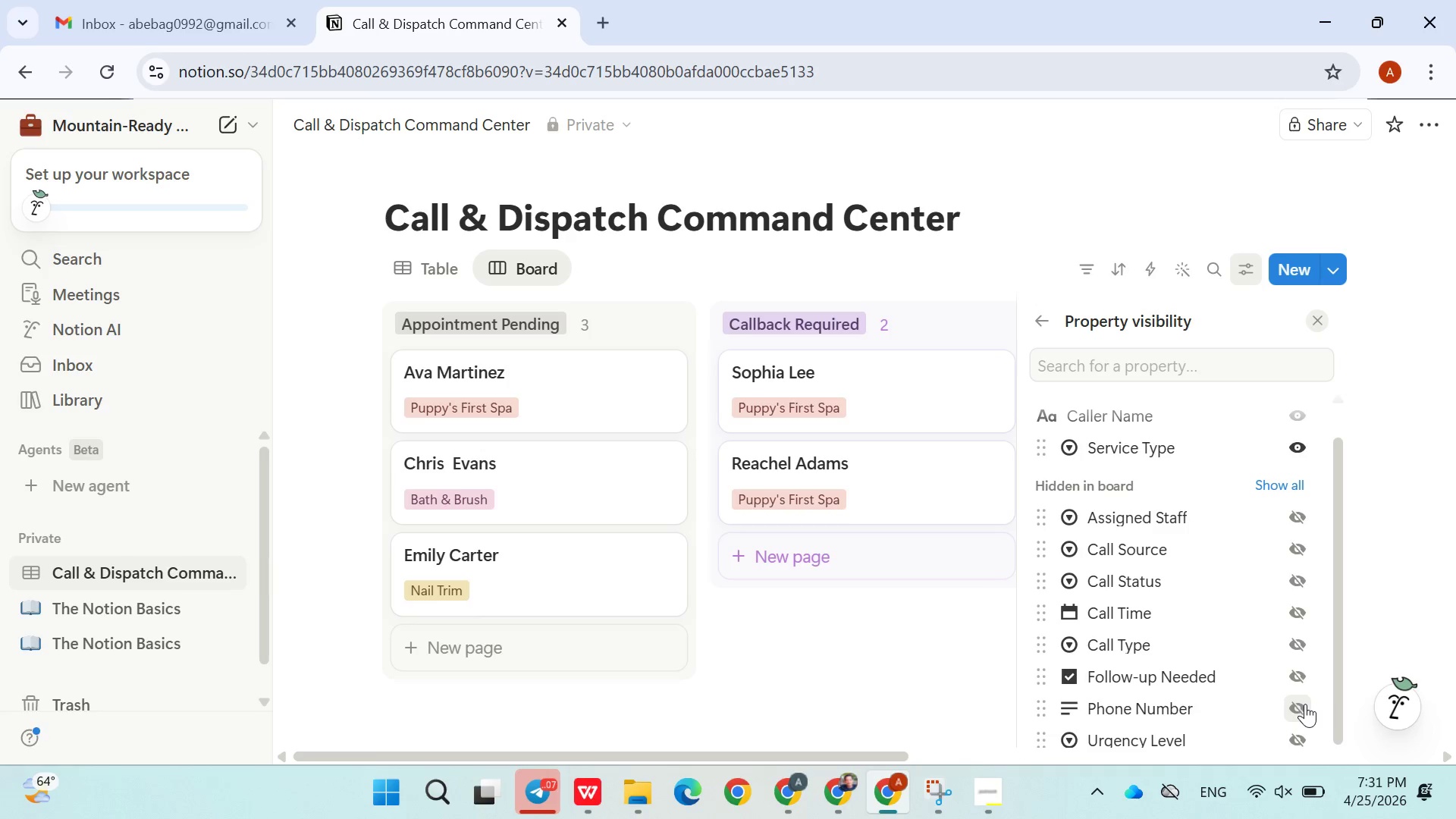 
wait(6.27)
 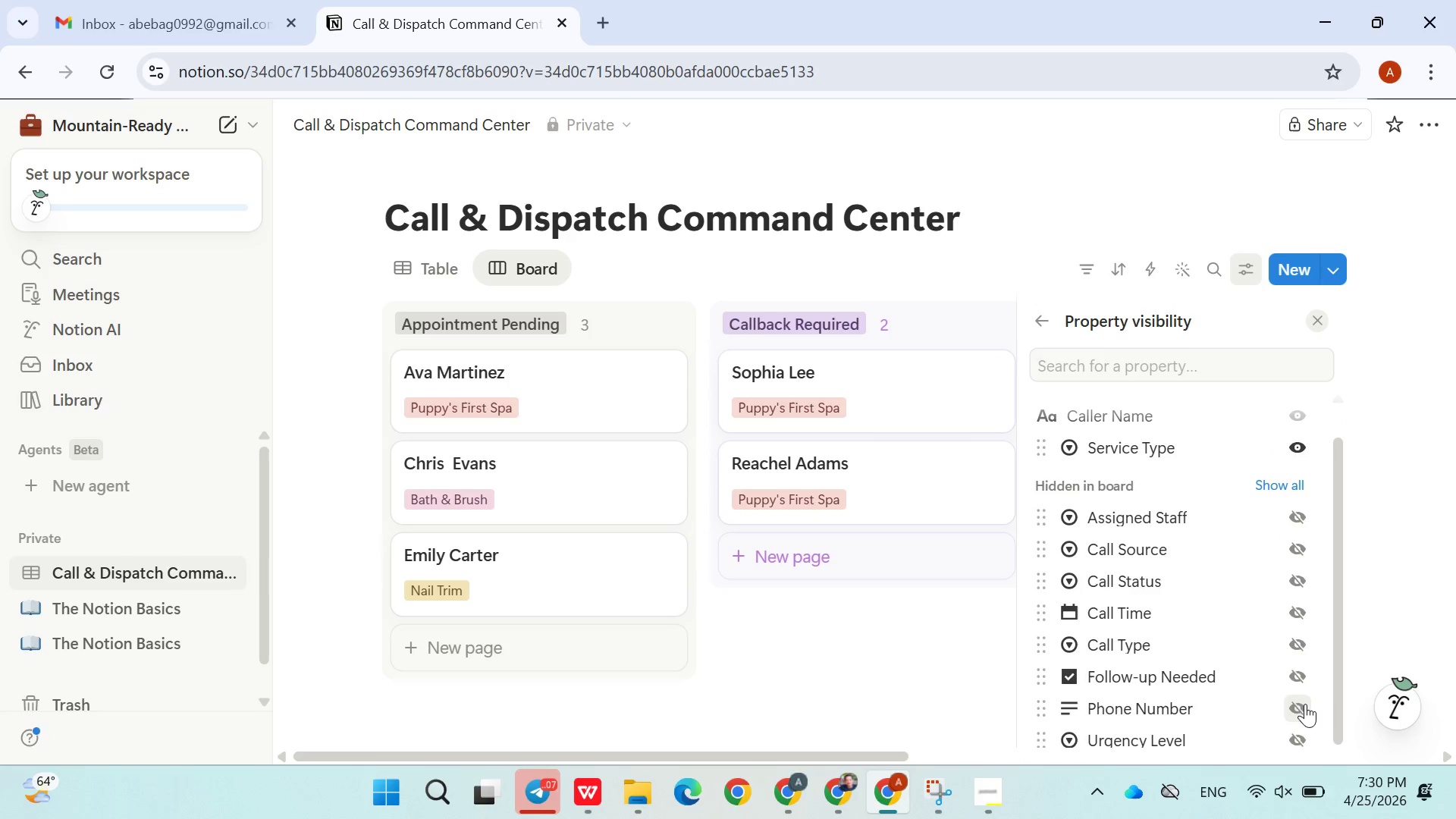 
scroll: coordinate [1279, 653], scroll_direction: down, amount: 1.0
 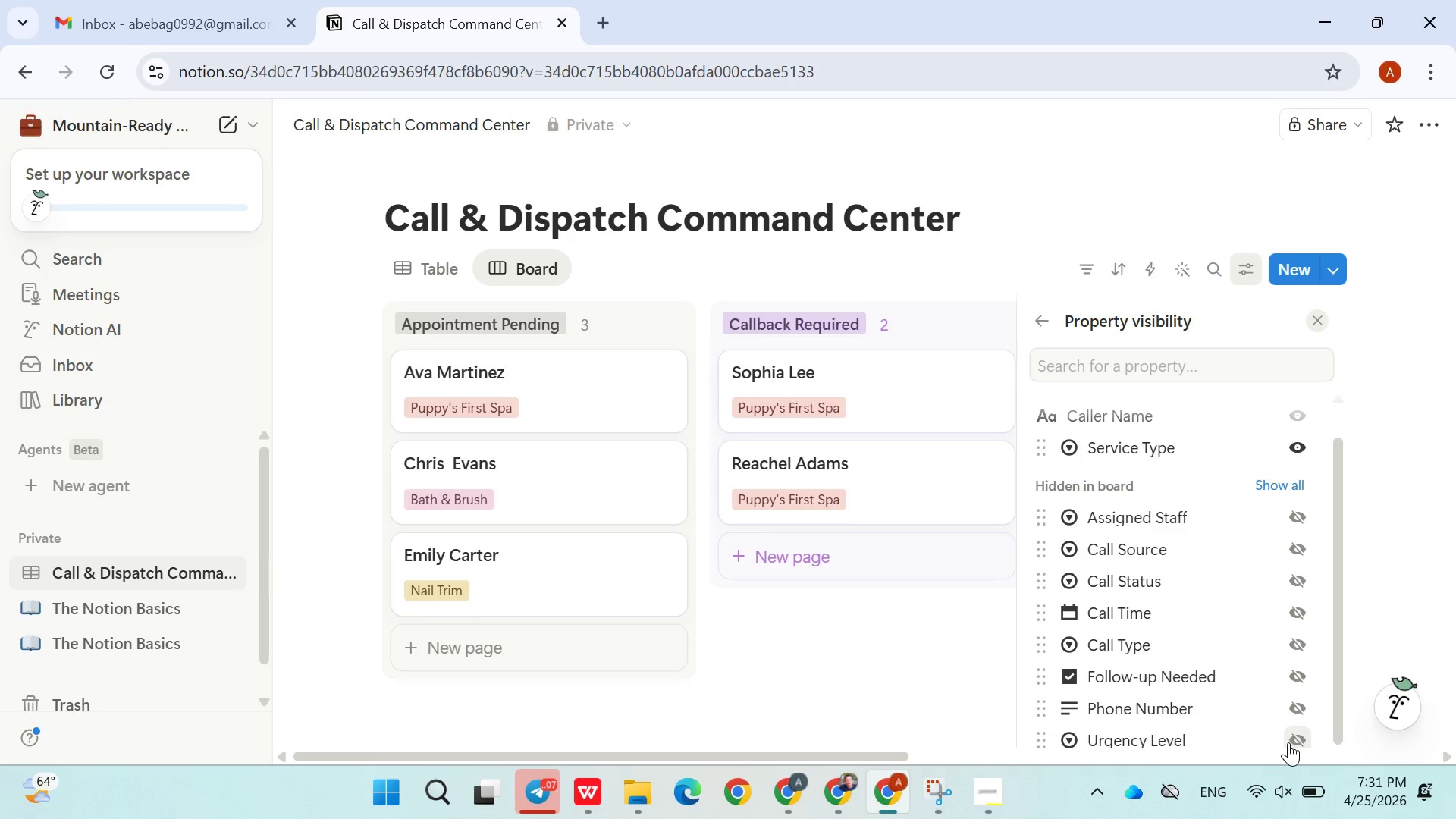 
left_click([1293, 740])
 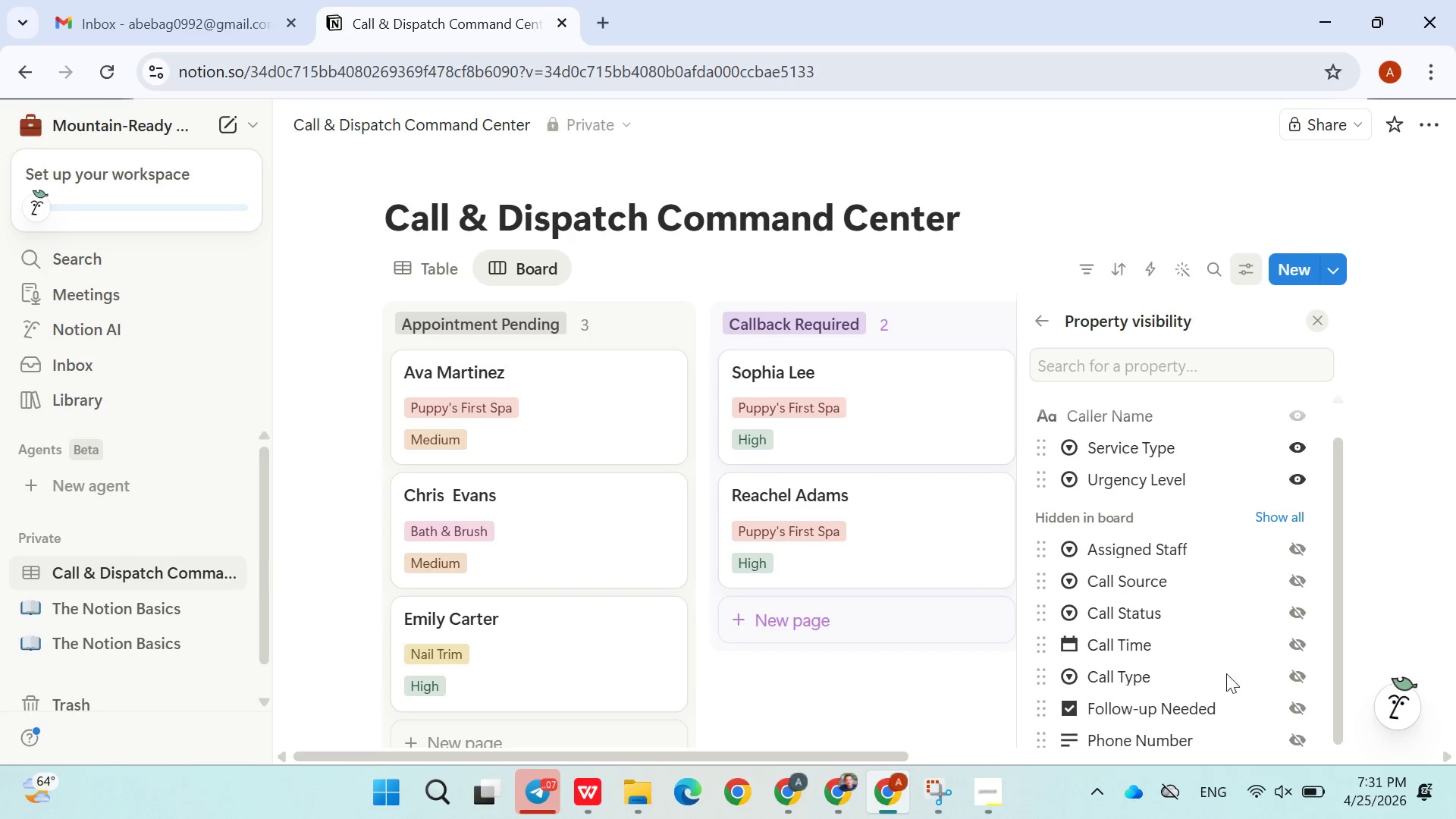 
left_click([1307, 675])
 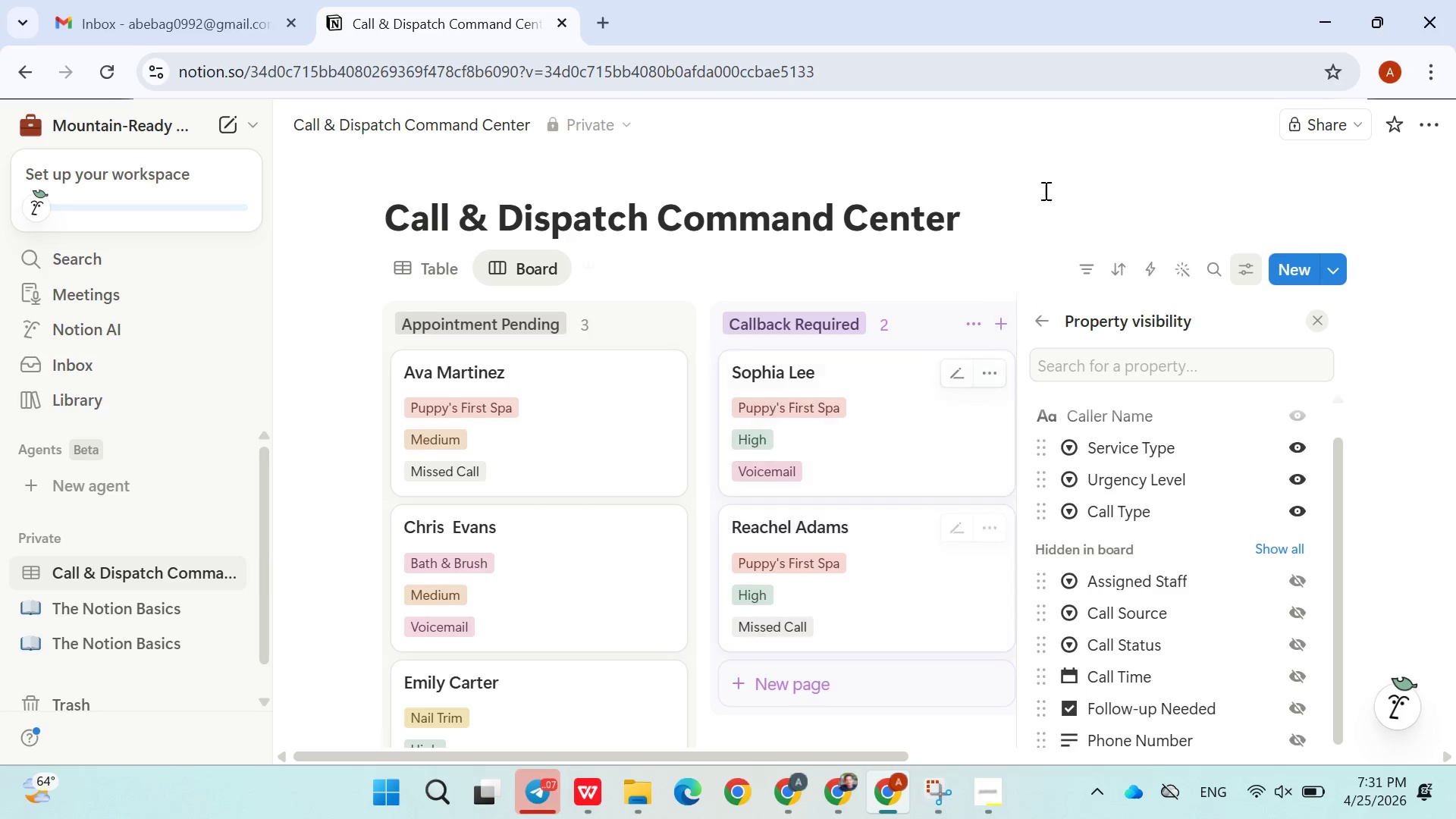 
left_click([1050, 165])
 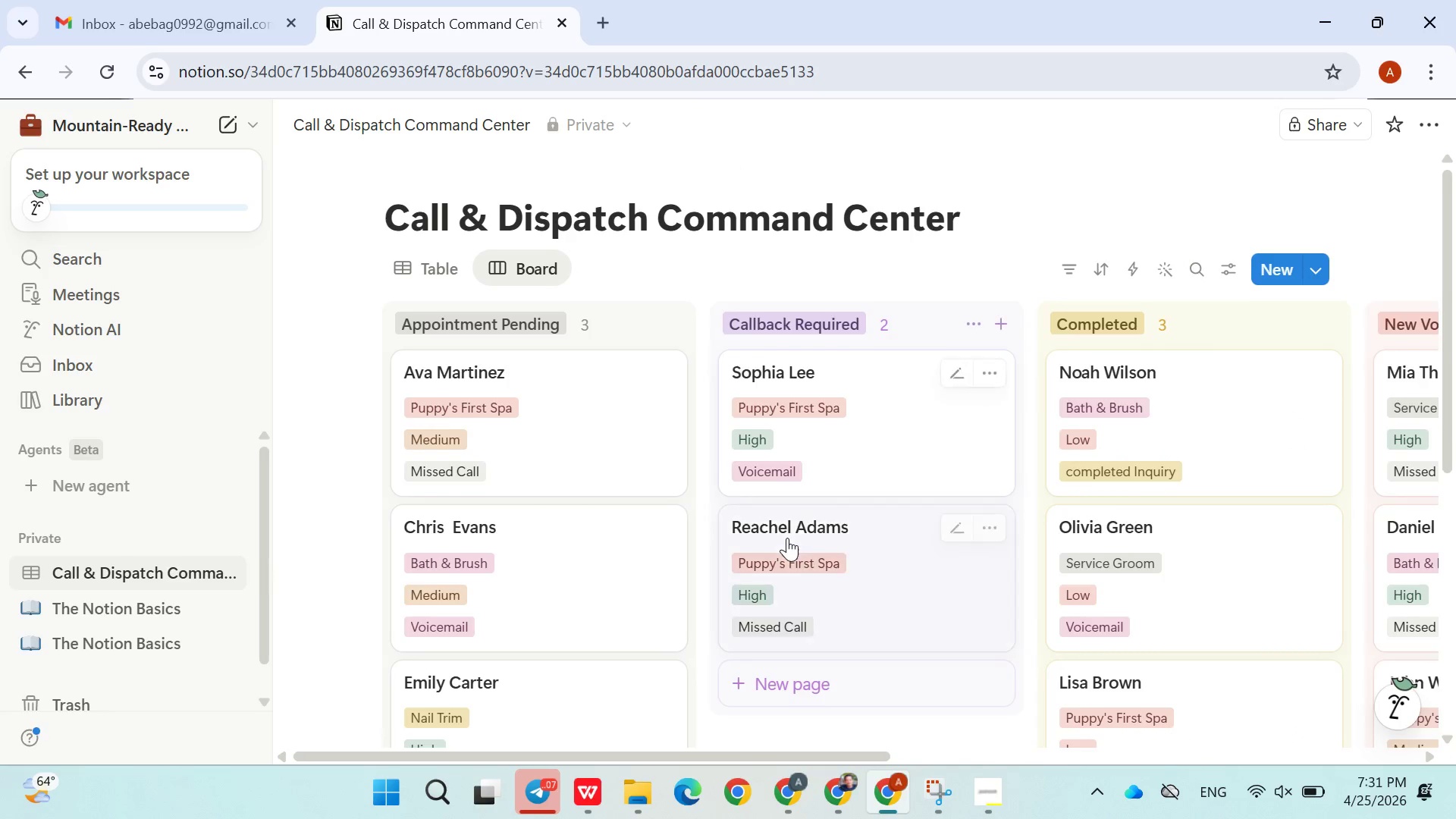 
scroll: coordinate [787, 538], scroll_direction: down, amount: 1.0
 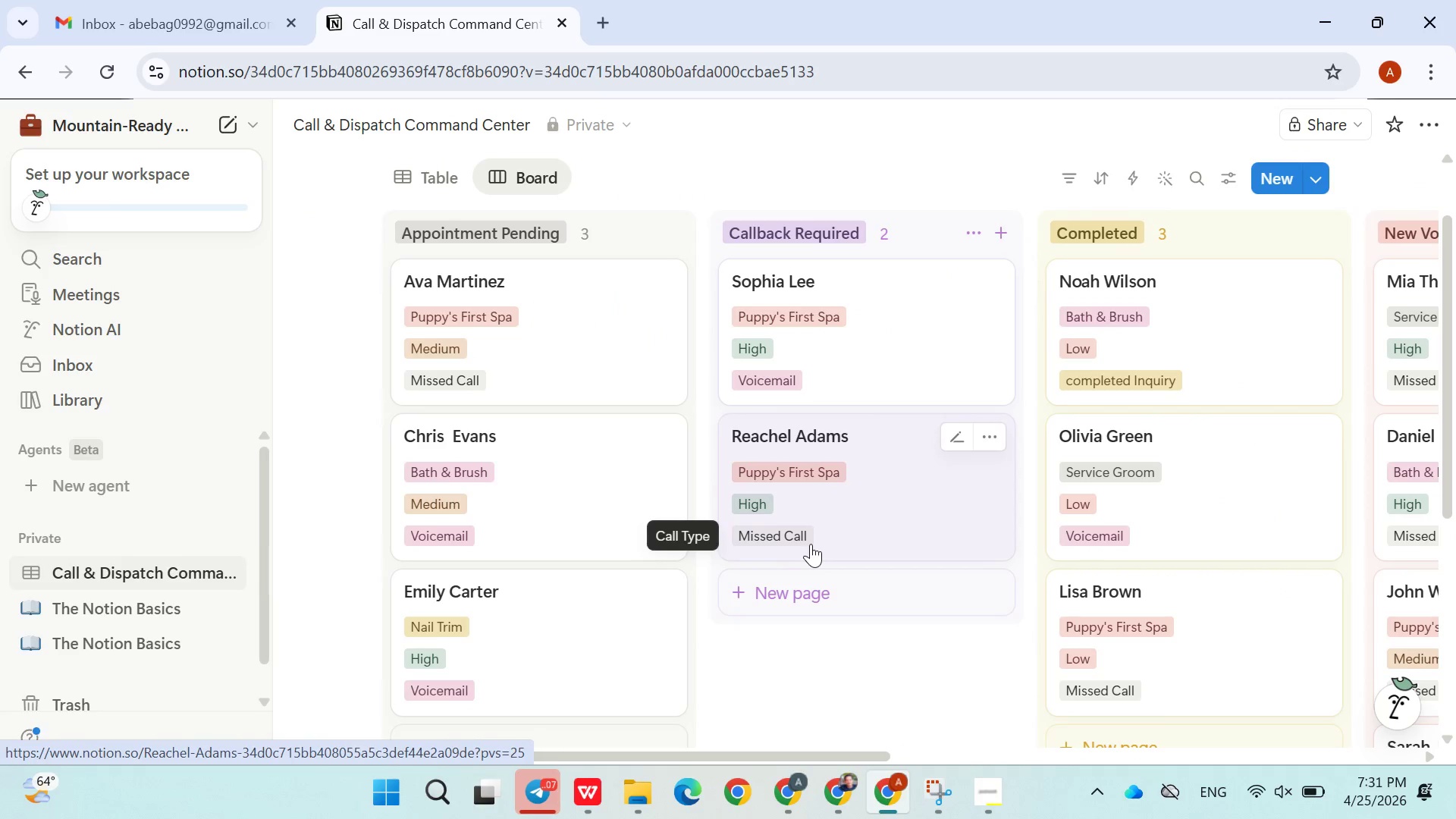 
wait(12.54)
 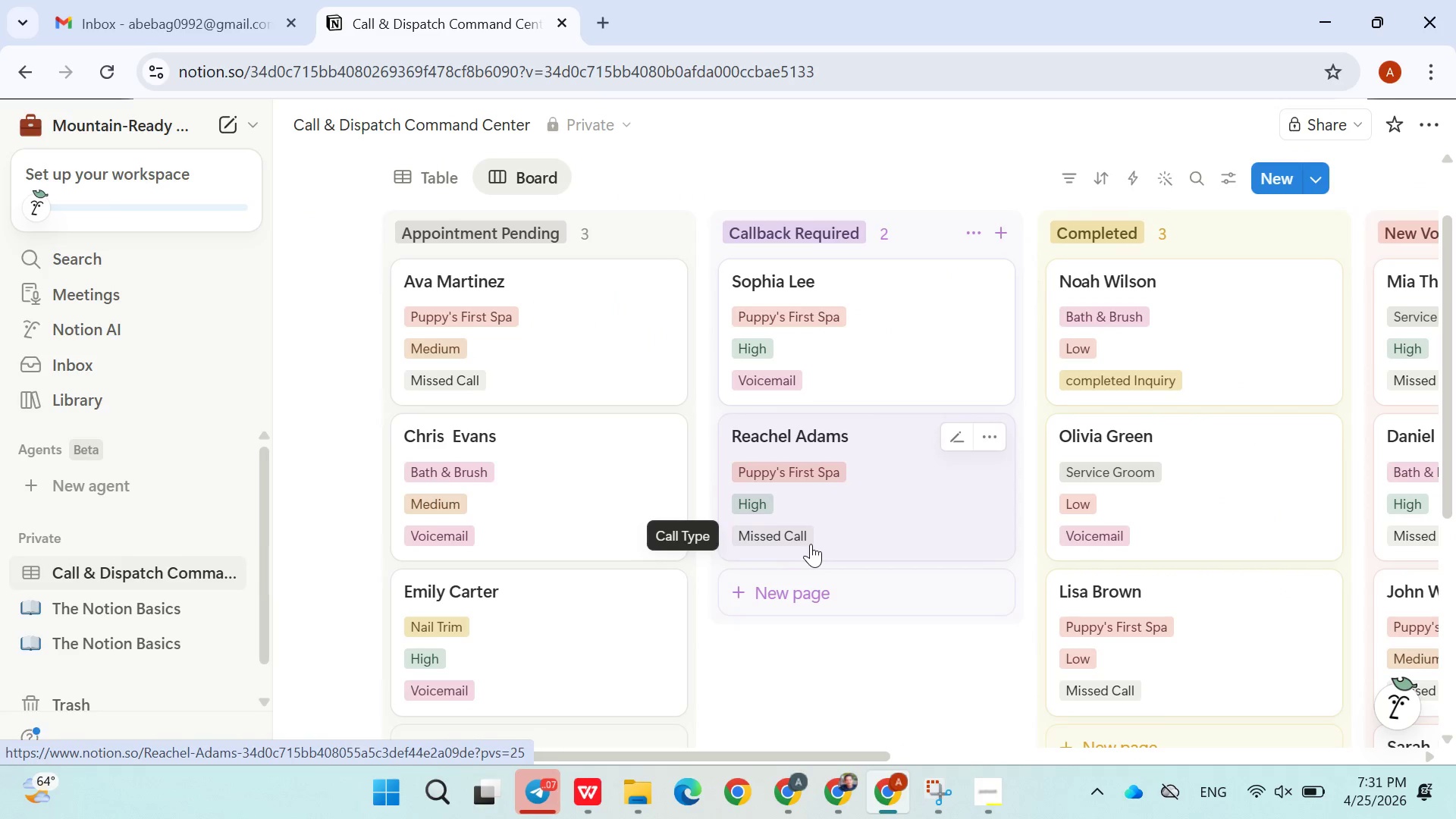 
scroll: coordinate [621, 244], scroll_direction: up, amount: 2.0
 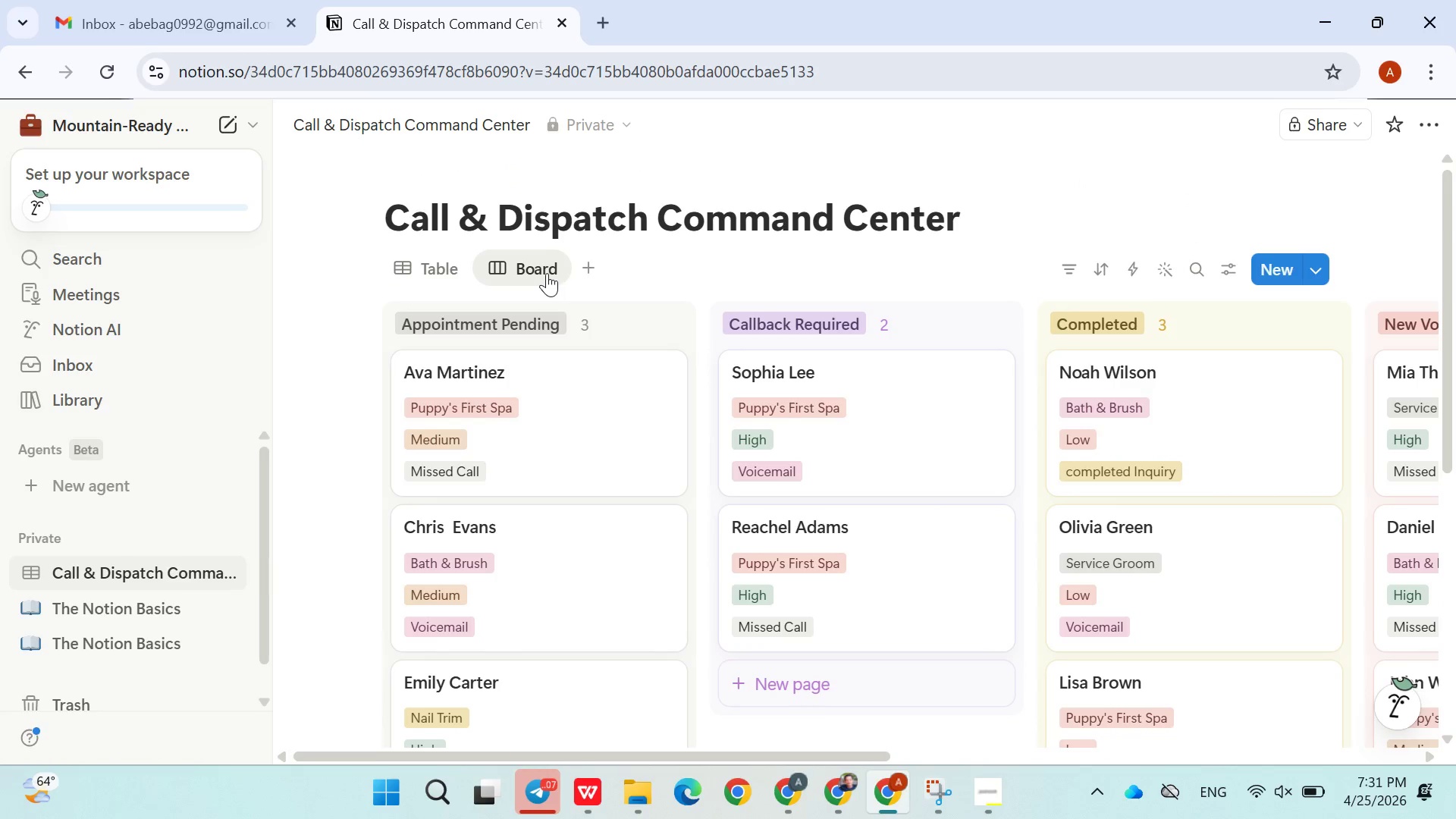 
right_click([547, 273])
 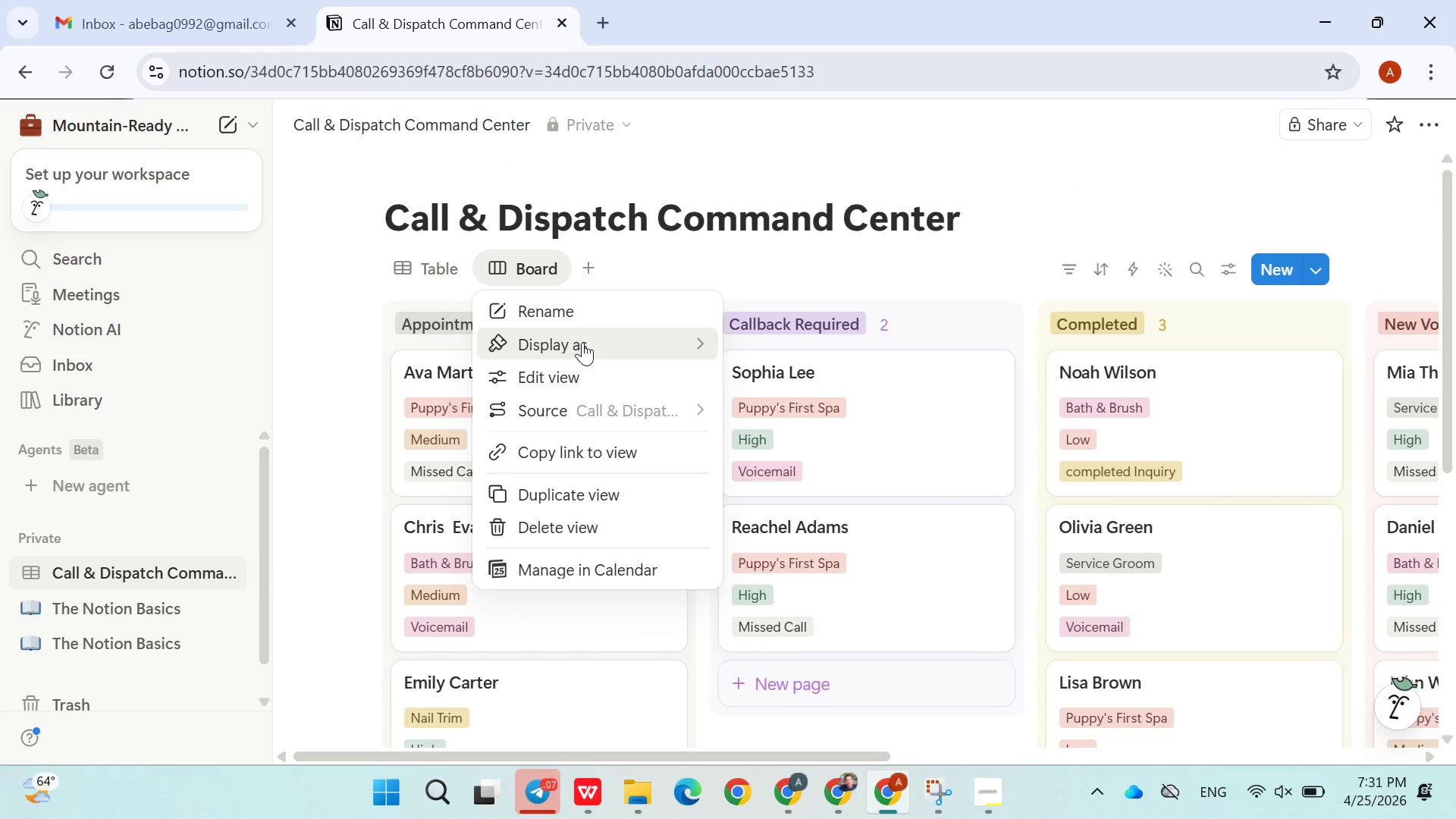 
left_click([567, 320])
 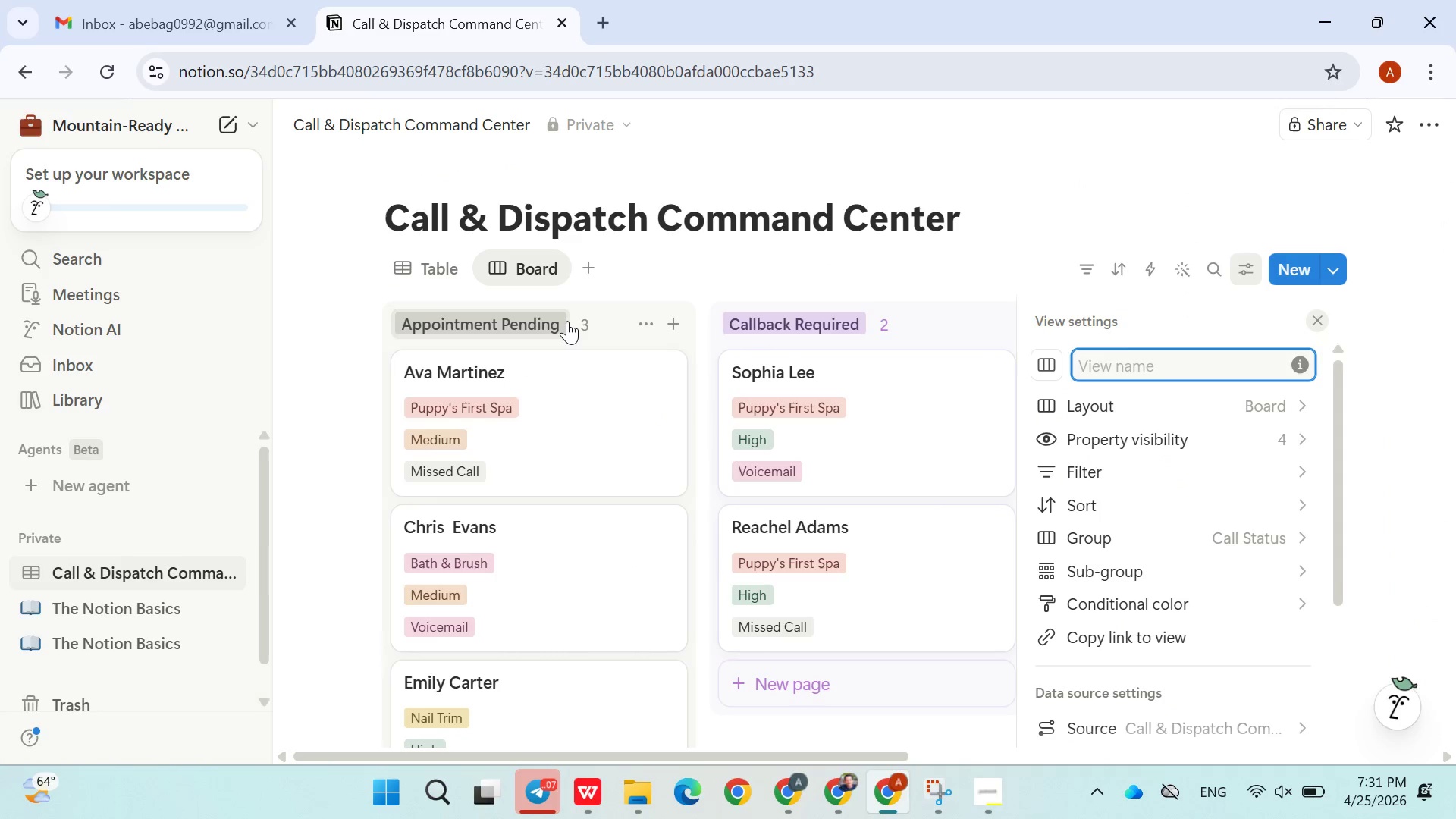 
type(Workfflo)
key(Backspace)
key(Backspace)
key(Backspace)
type(low Pipleine)
 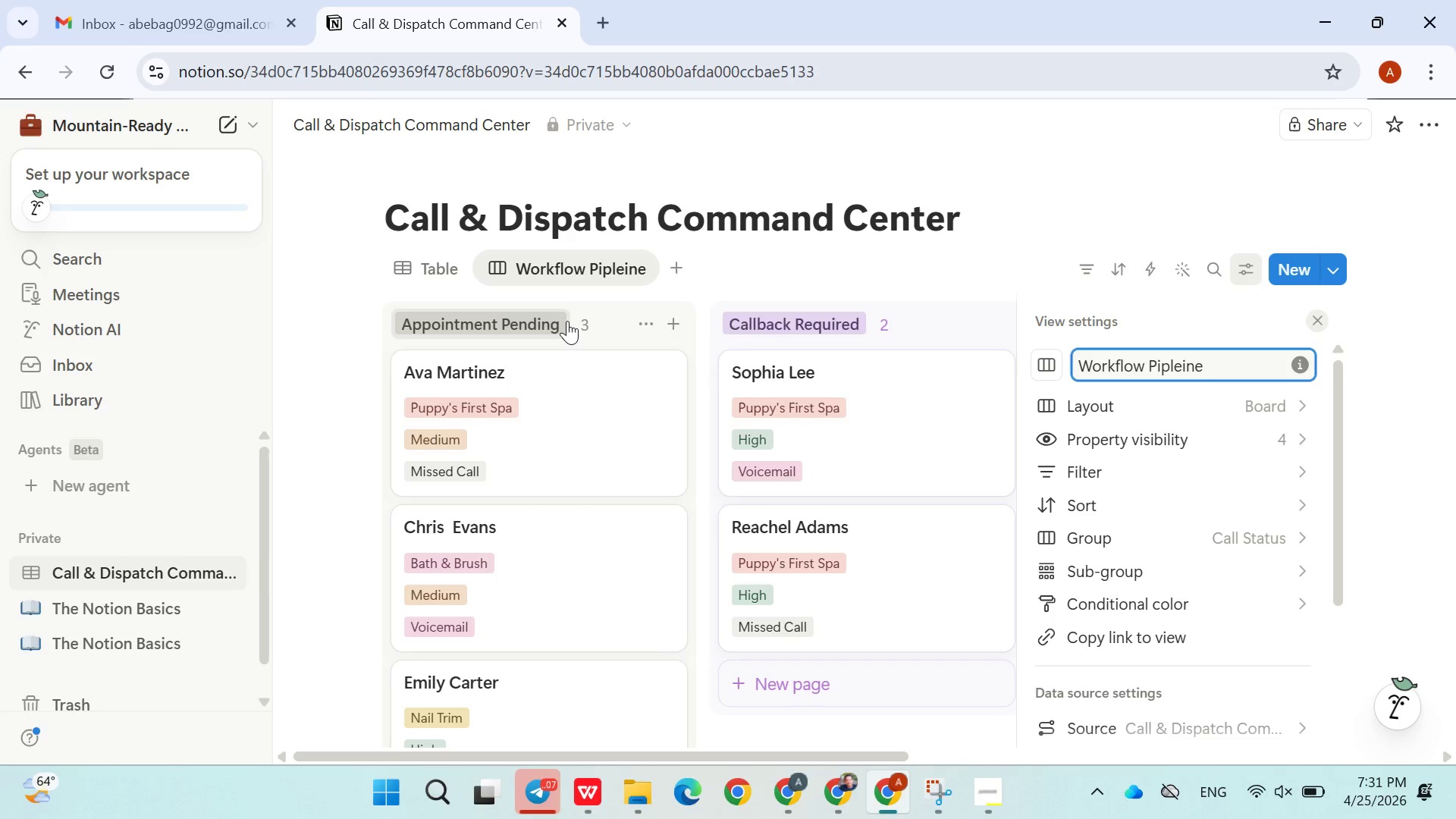 
 